 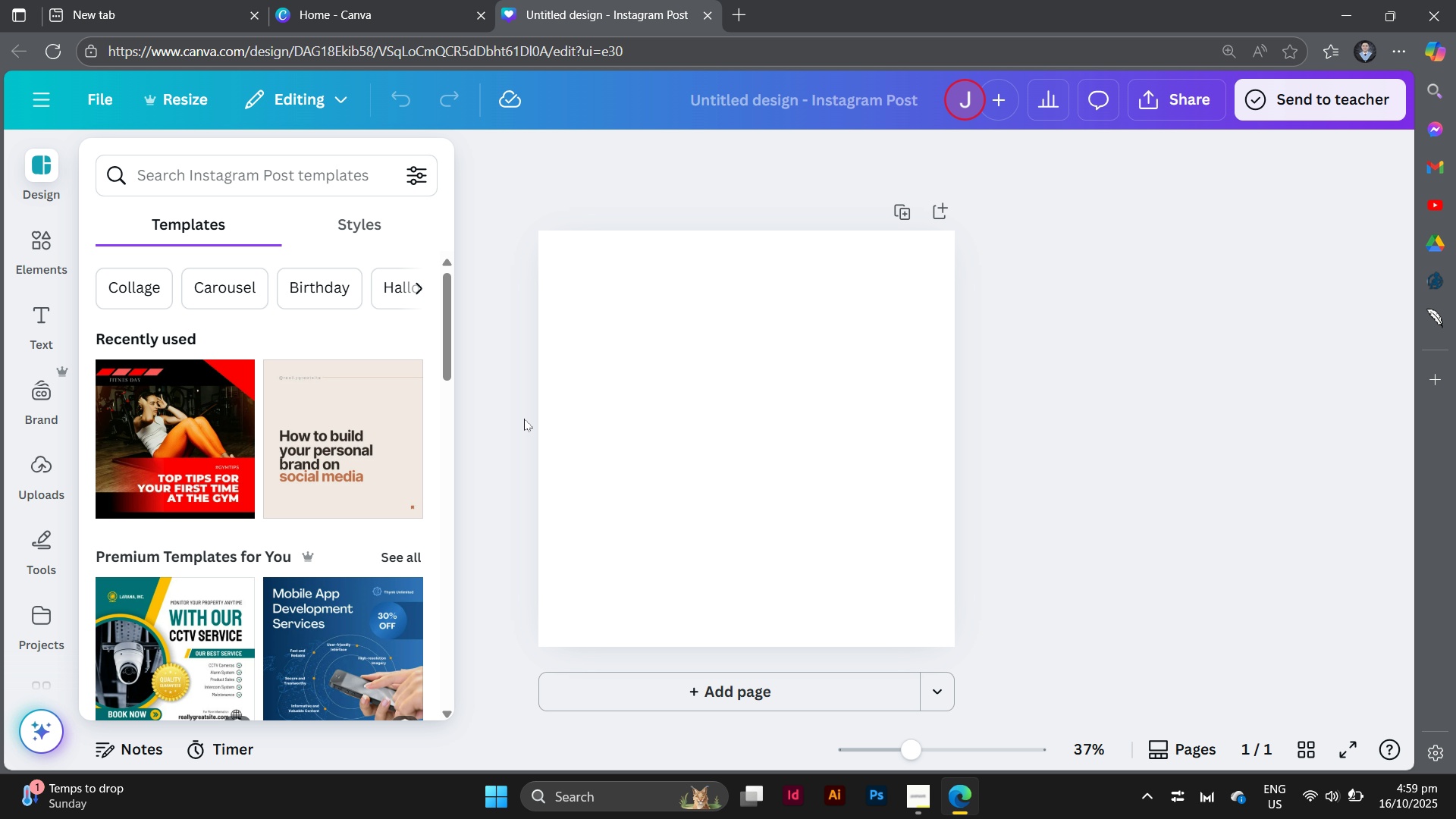 
double_click([639, 420])
 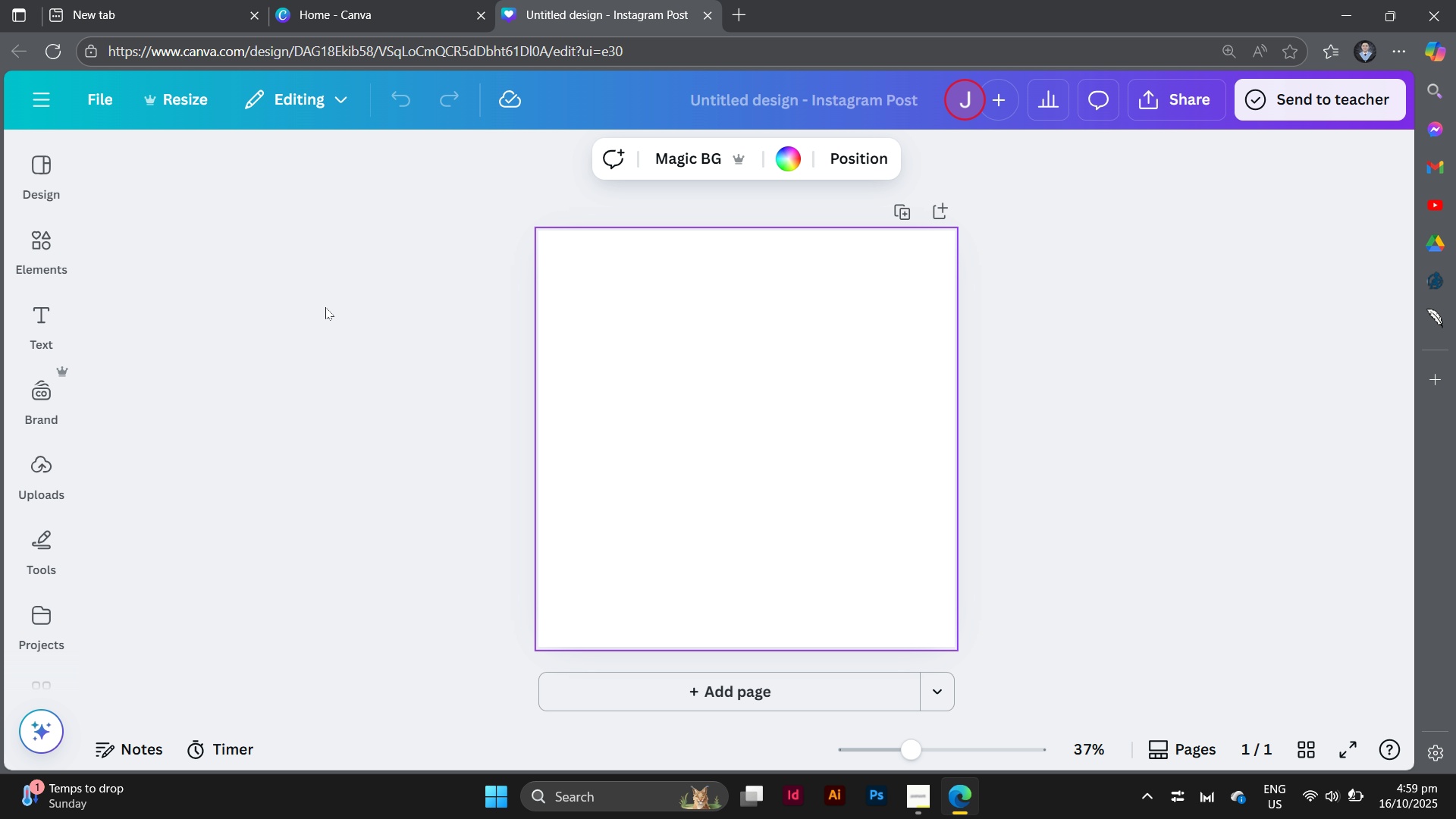 
wait(48.13)
 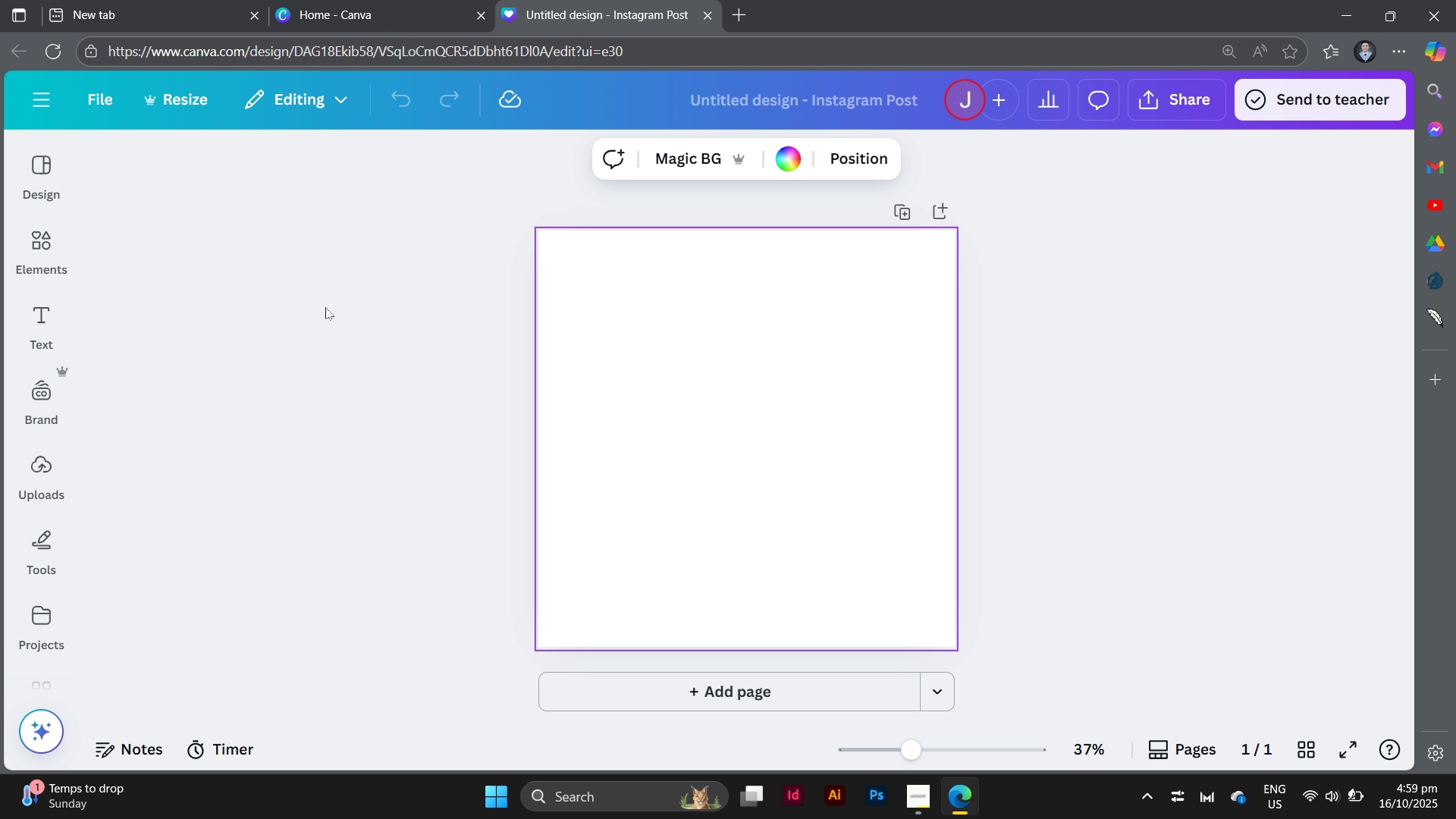 
left_click([46, 249])
 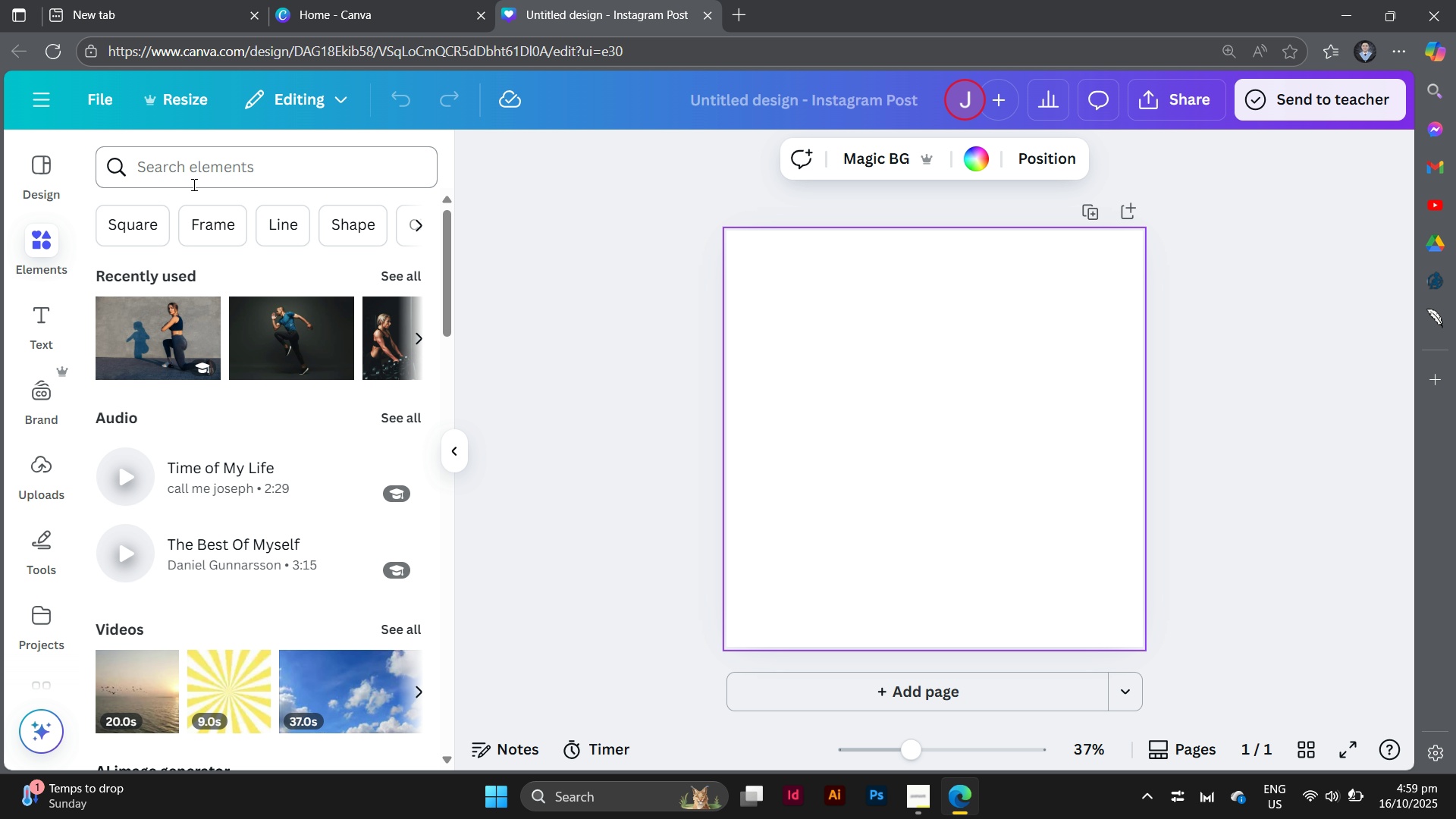 
left_click([193, 184])
 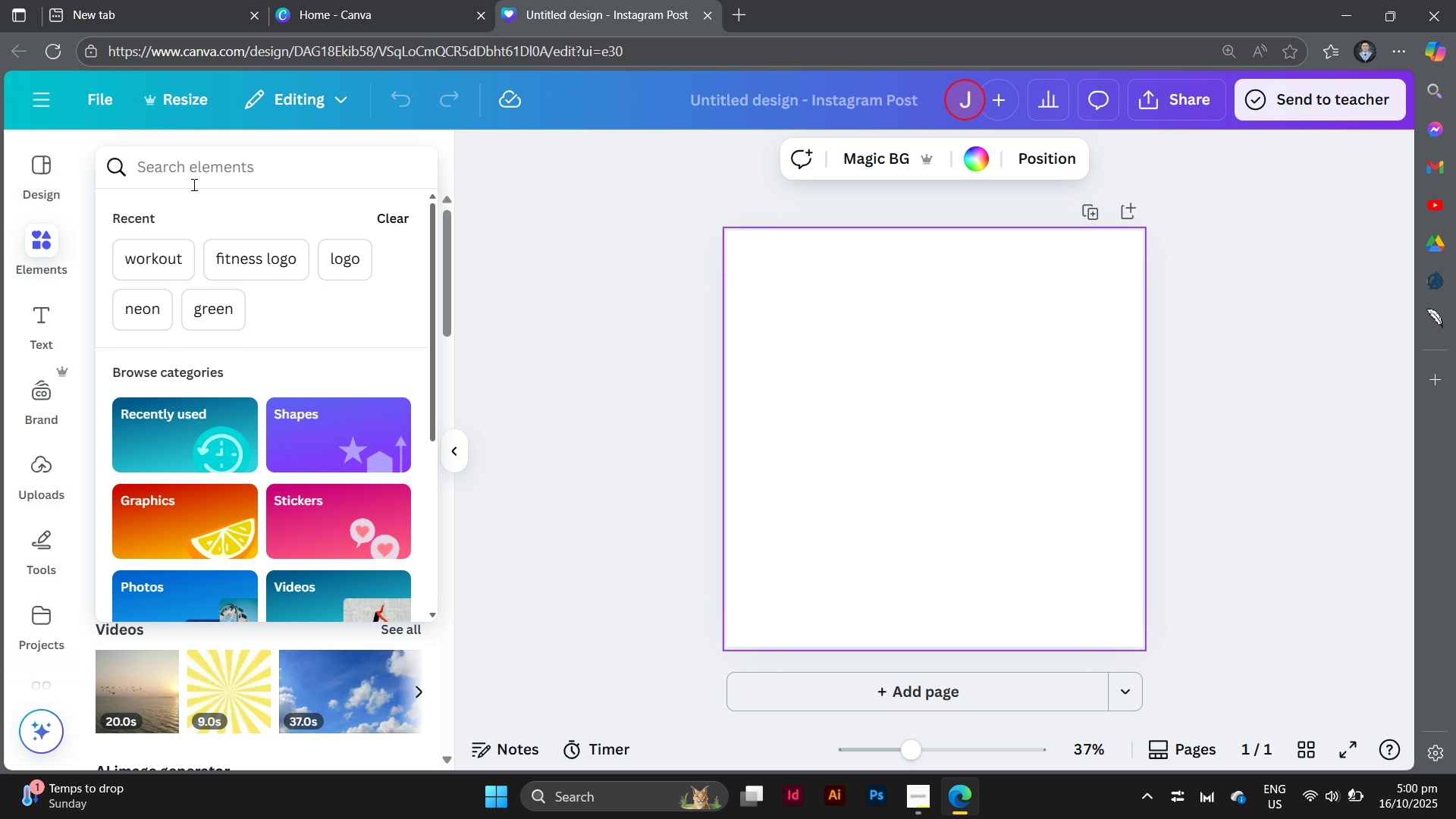 
type(cleaning )
 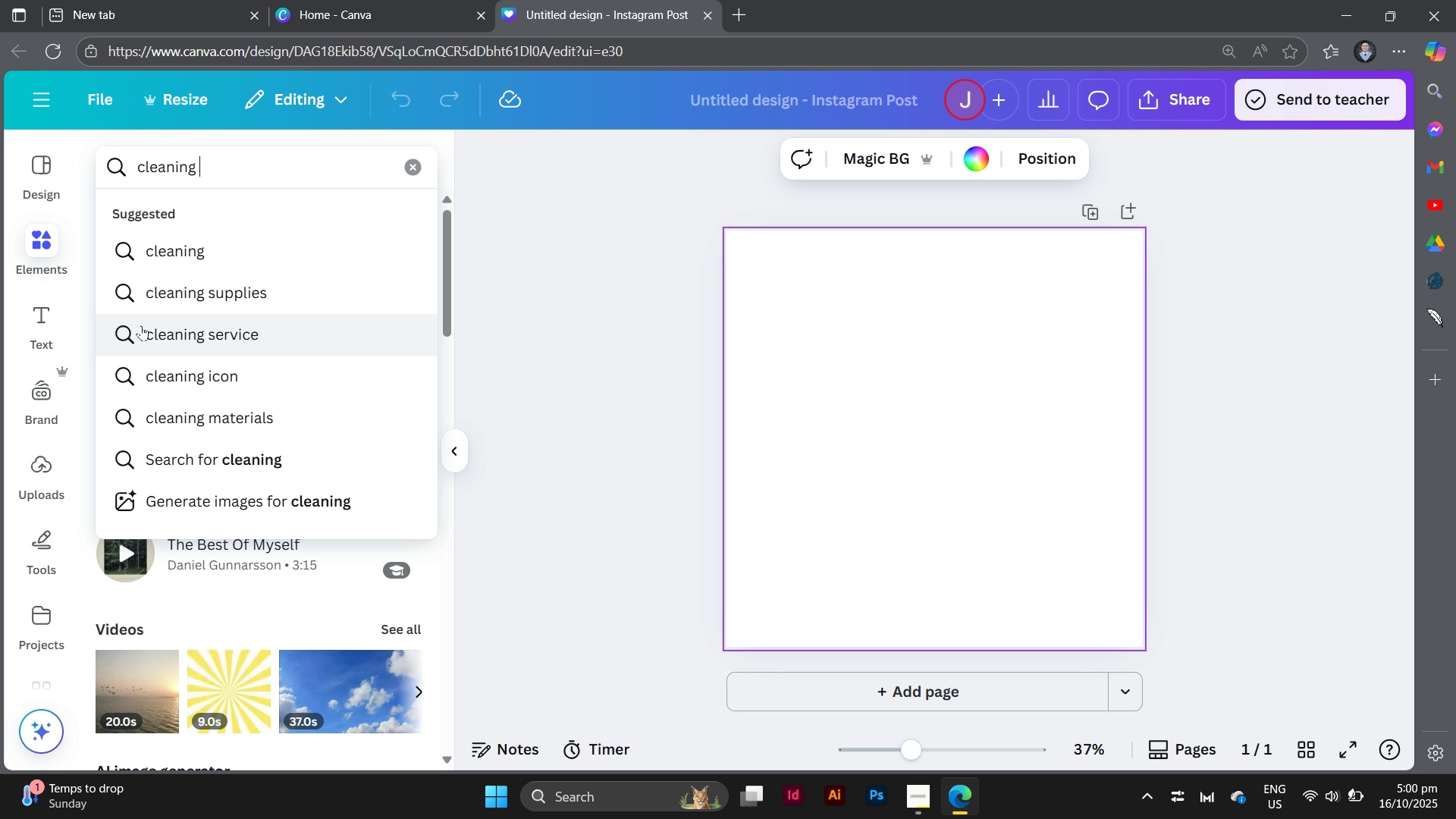 
left_click([227, 250])
 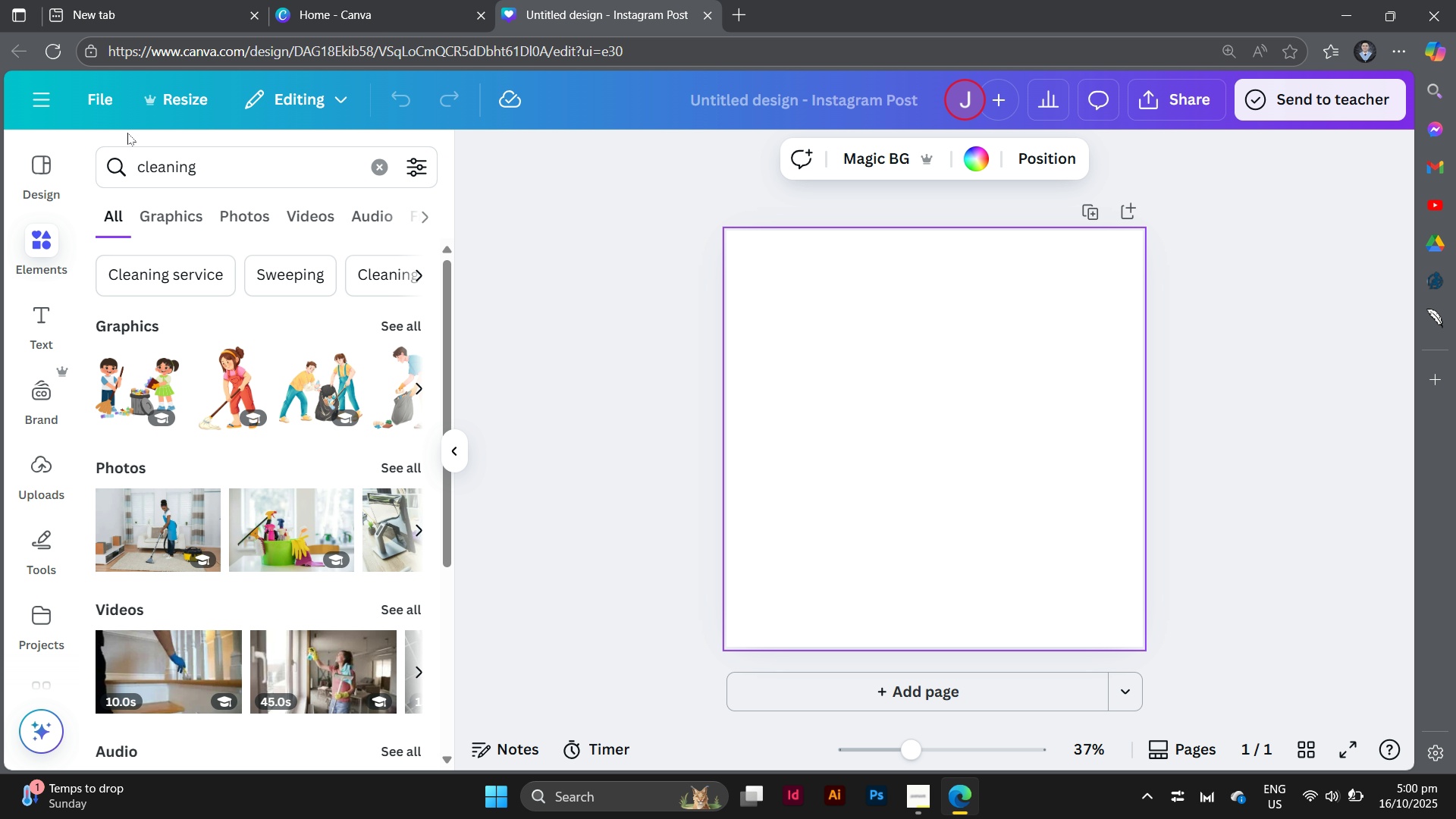 
left_click([52, 98])
 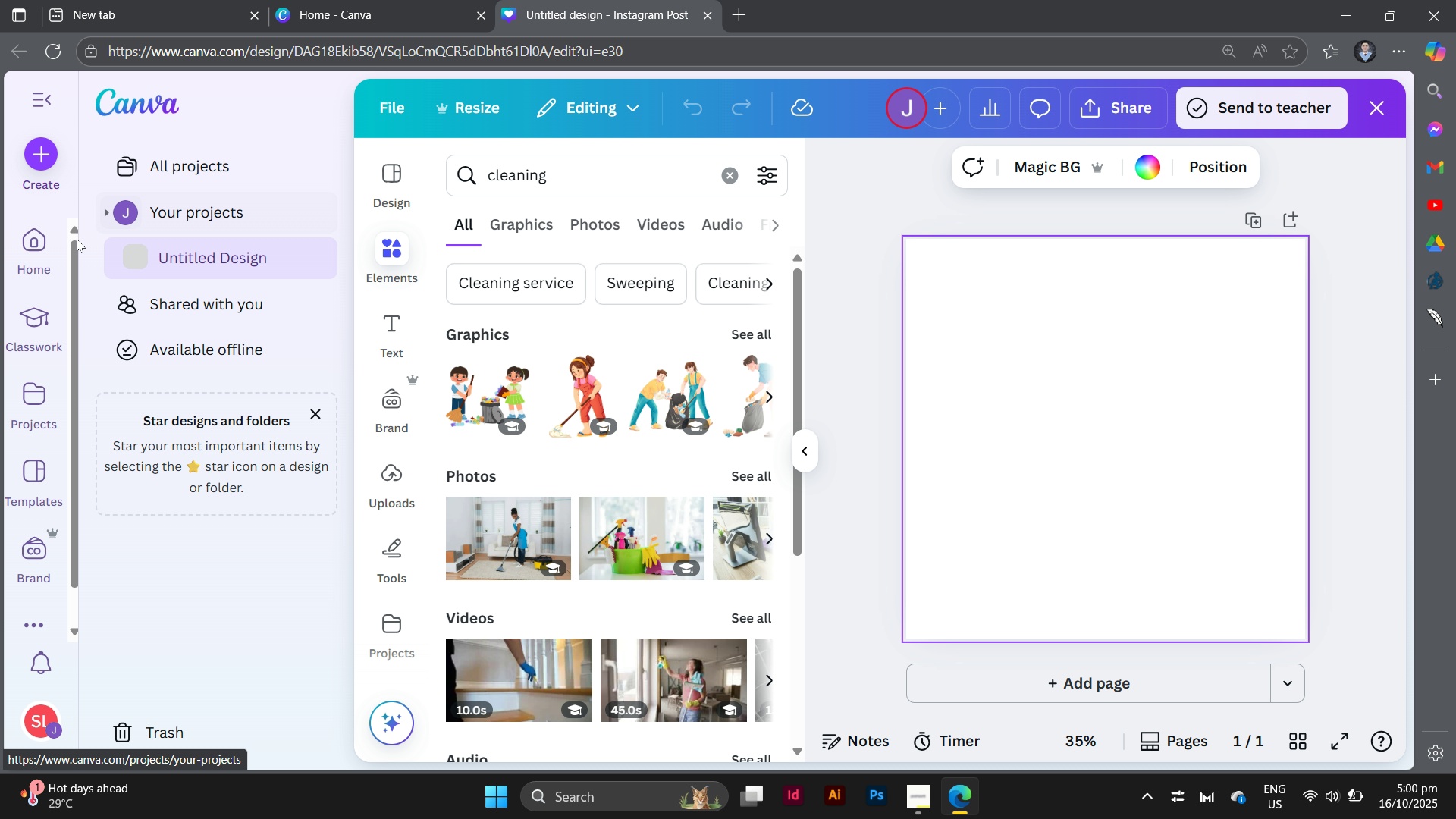 
left_click([37, 249])
 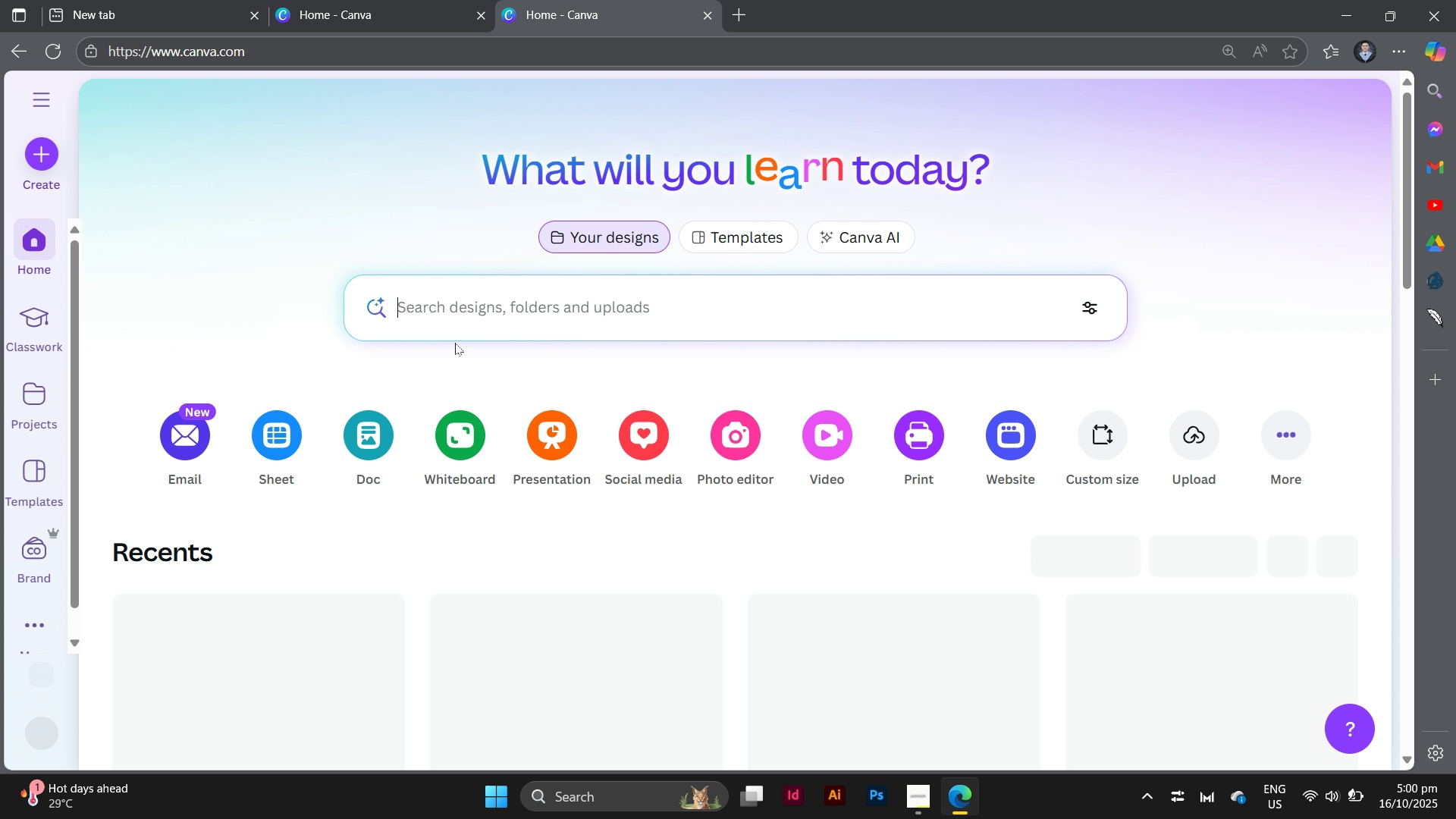 
left_click([472, 297])
 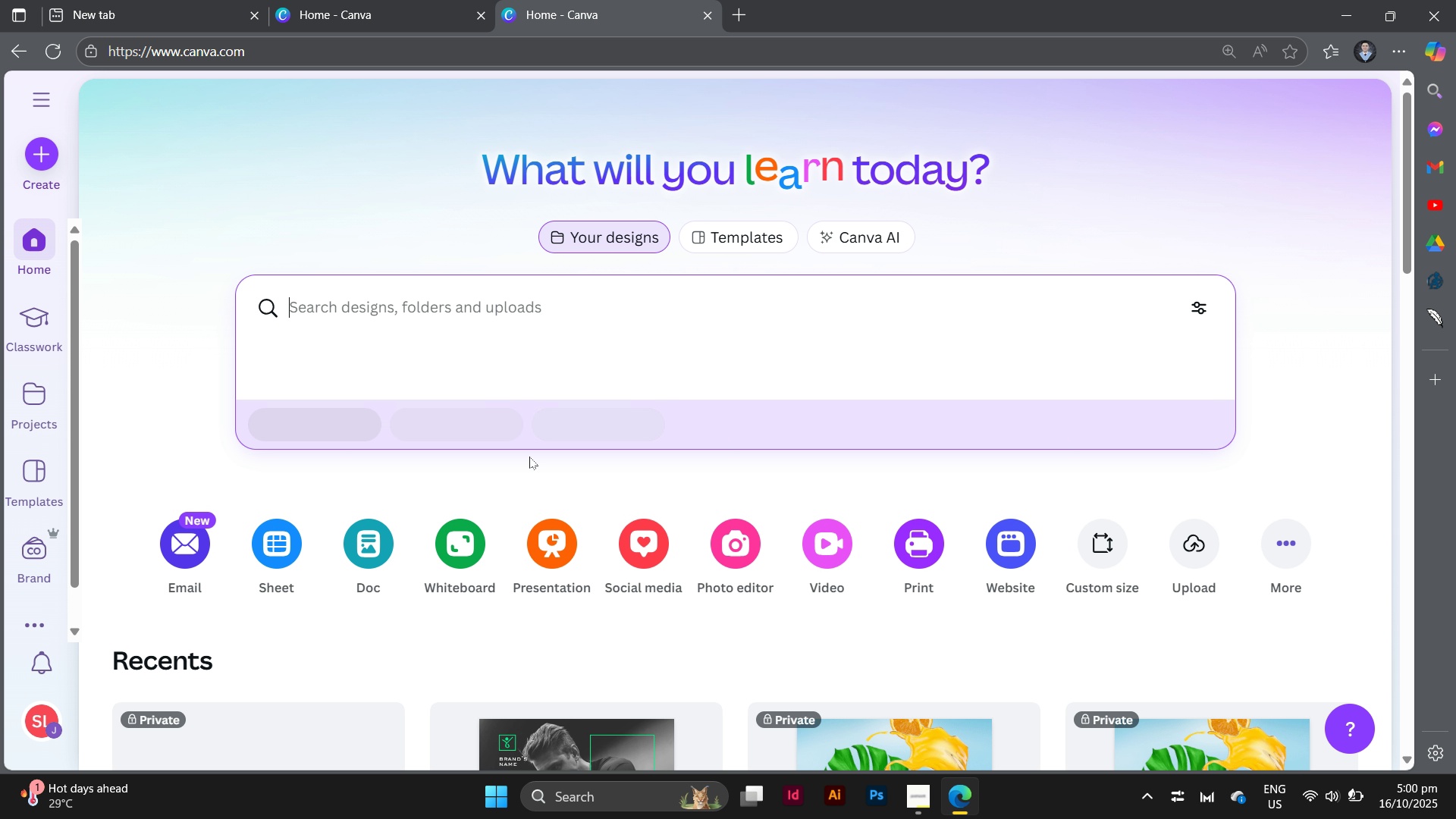 
scroll: coordinate [532, 447], scroll_direction: up, amount: 1.0
 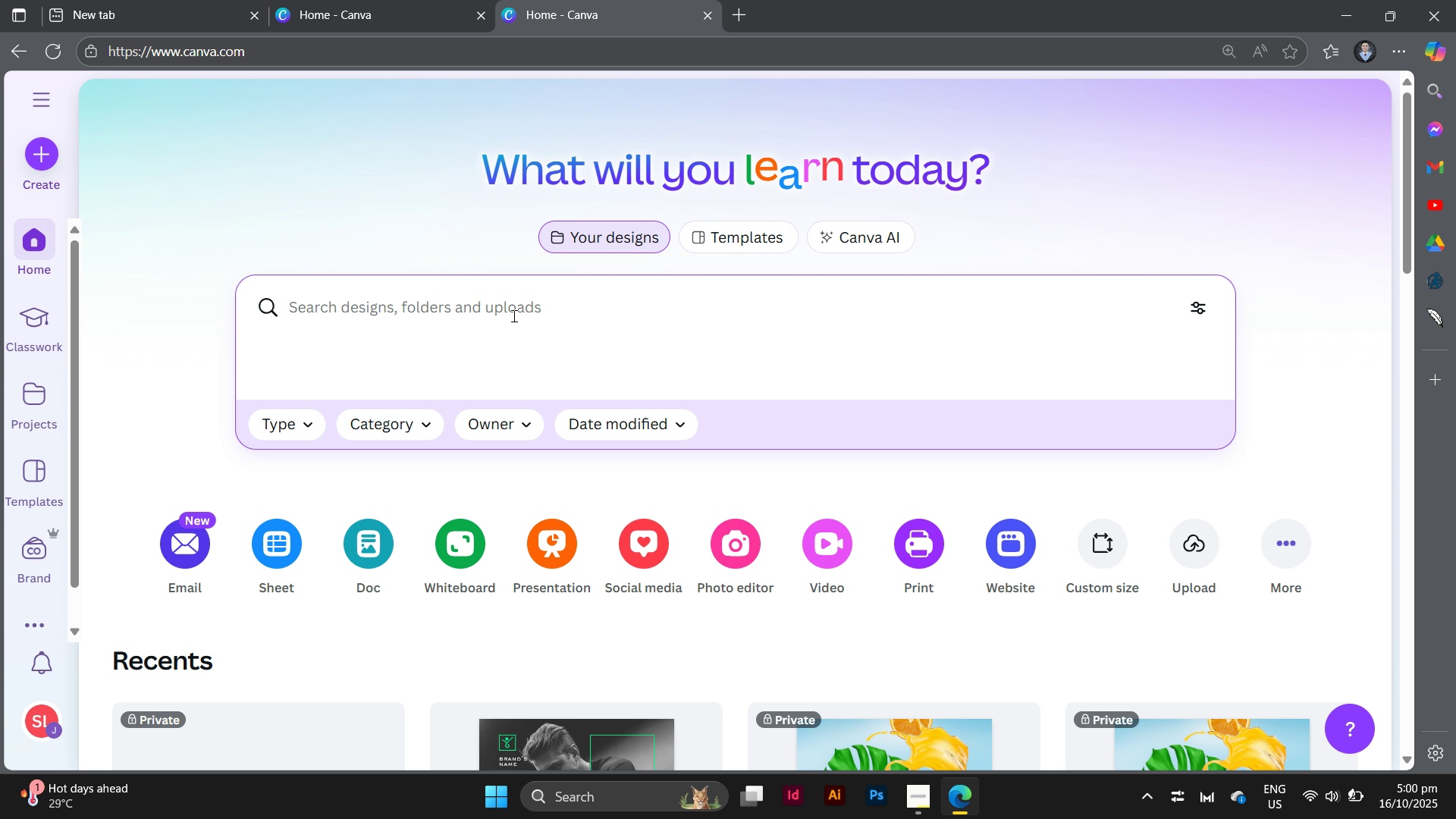 
left_click([513, 315])
 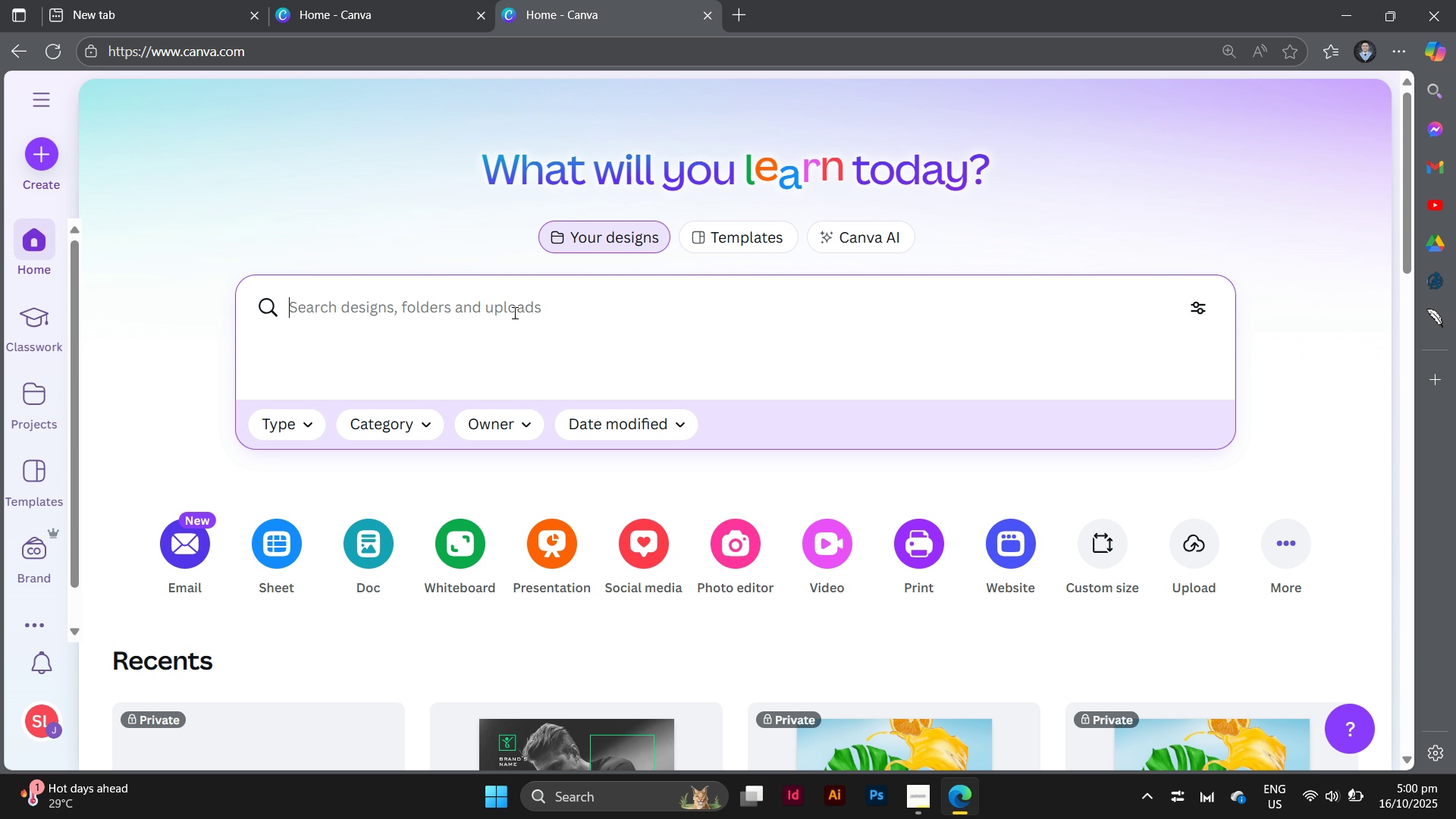 
type(cleaning product)
 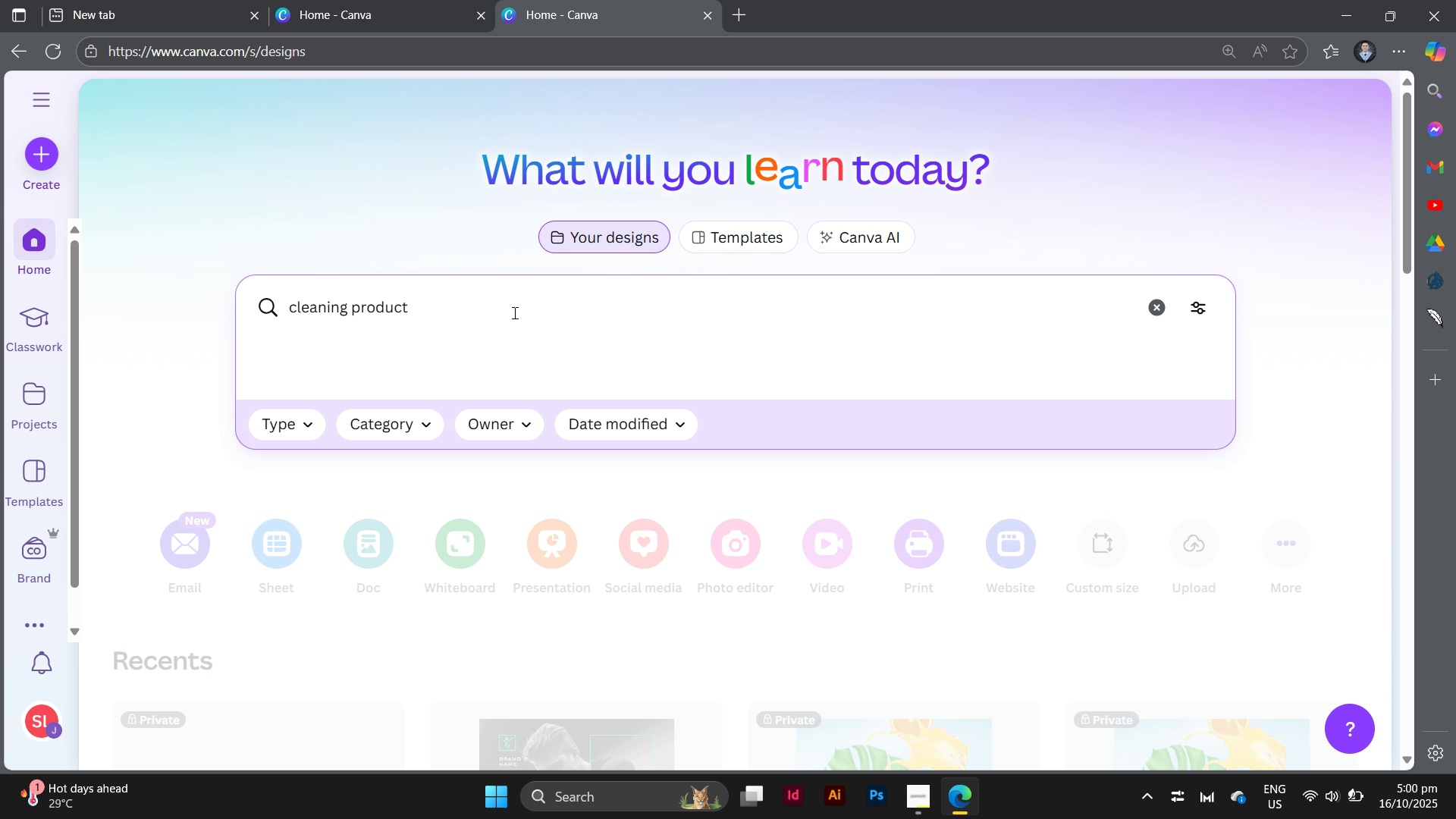 
key(Enter)
 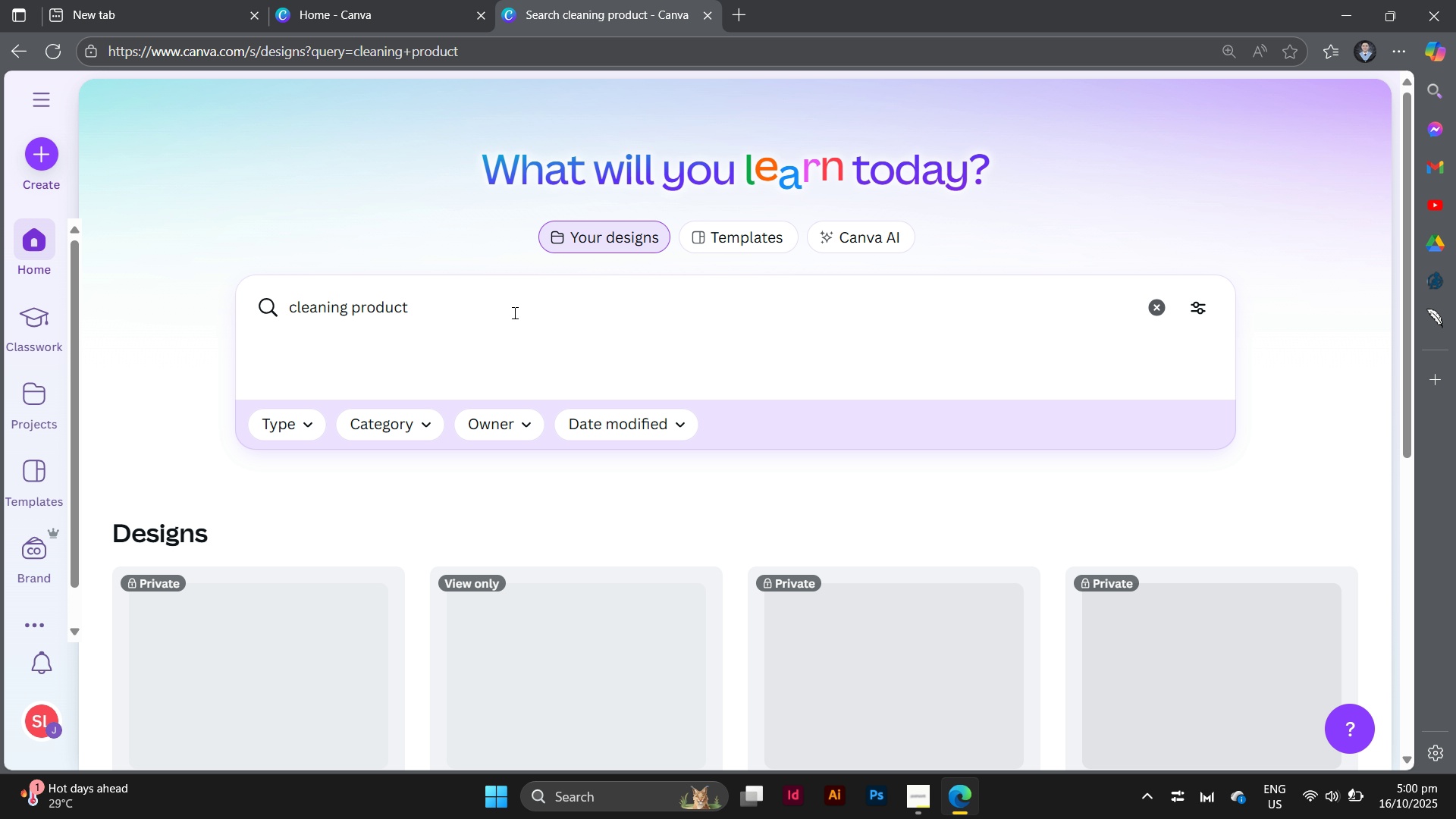 
scroll: coordinate [501, 460], scroll_direction: down, amount: 3.0
 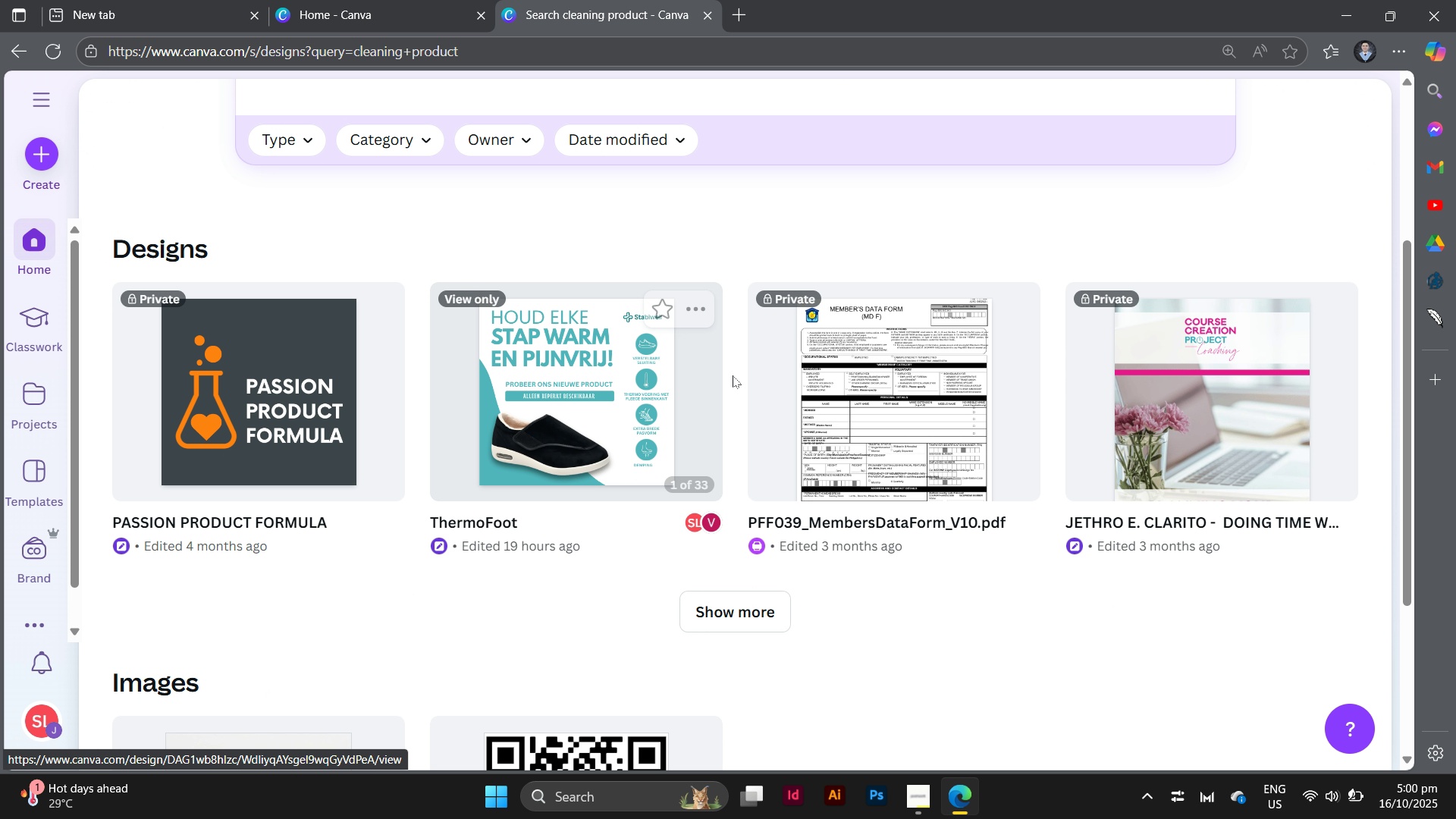 
scroll: coordinate [741, 389], scroll_direction: up, amount: 3.0
 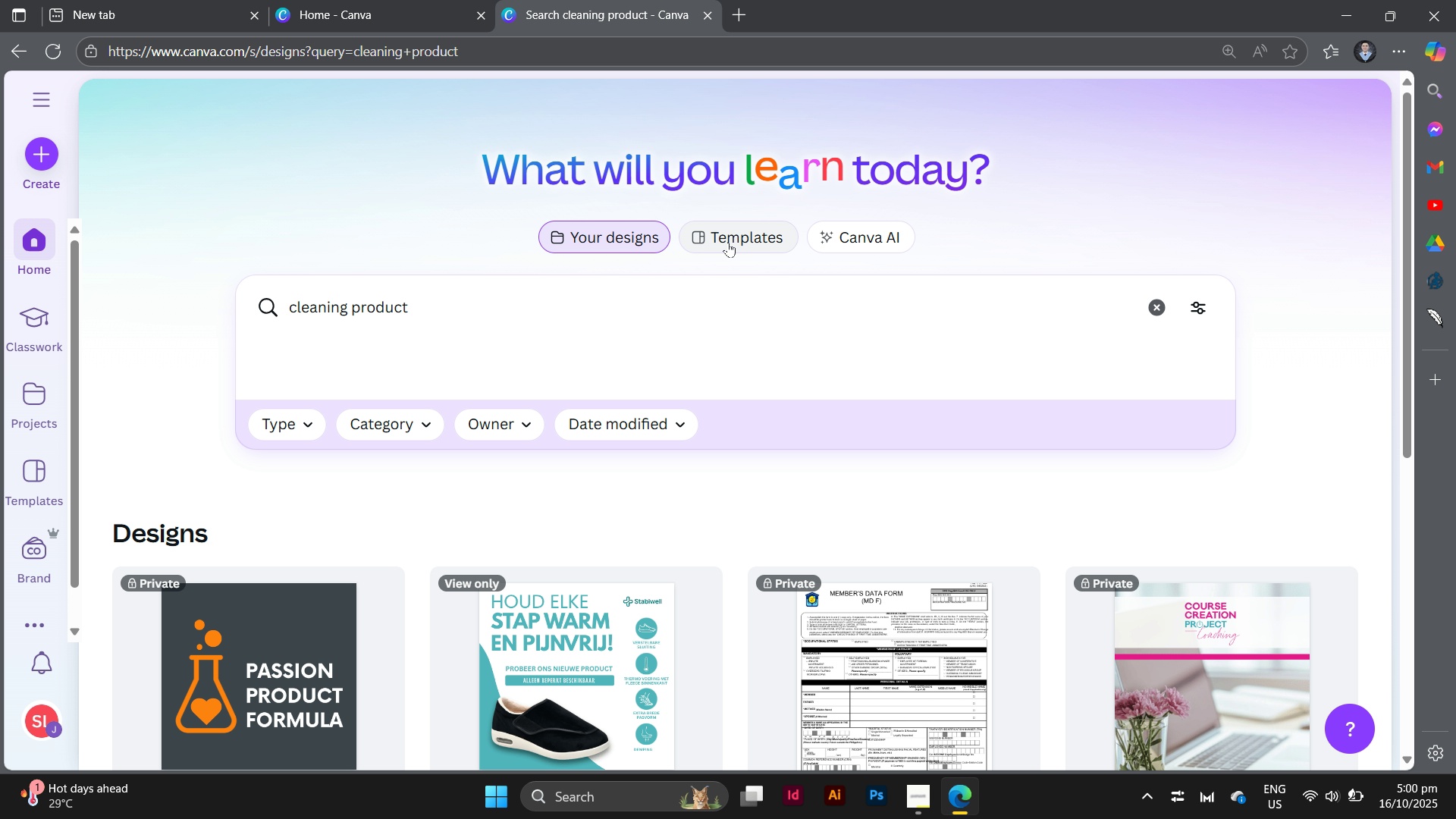 
left_click([730, 238])
 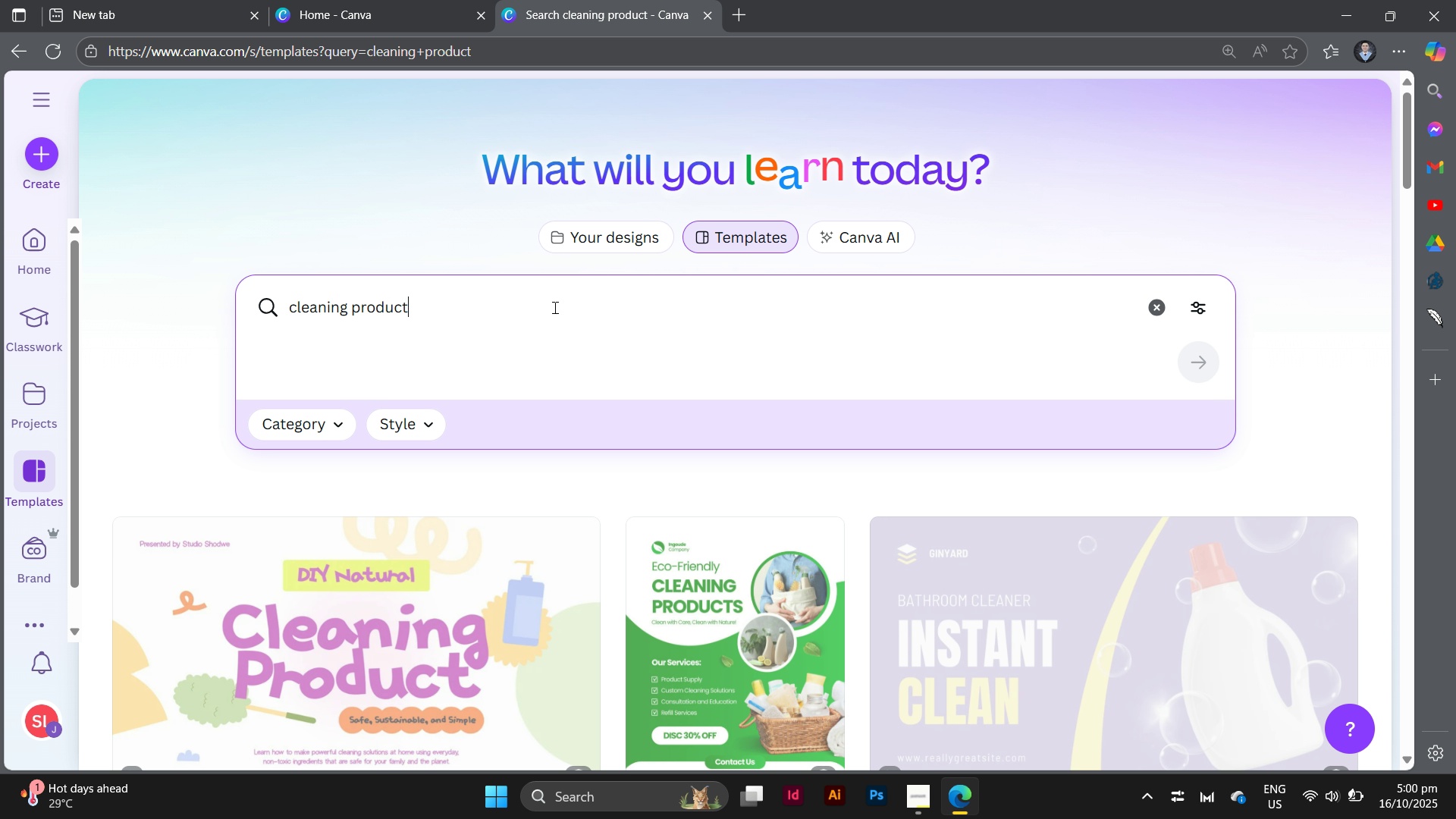 
scroll: coordinate [588, 469], scroll_direction: down, amount: 4.0
 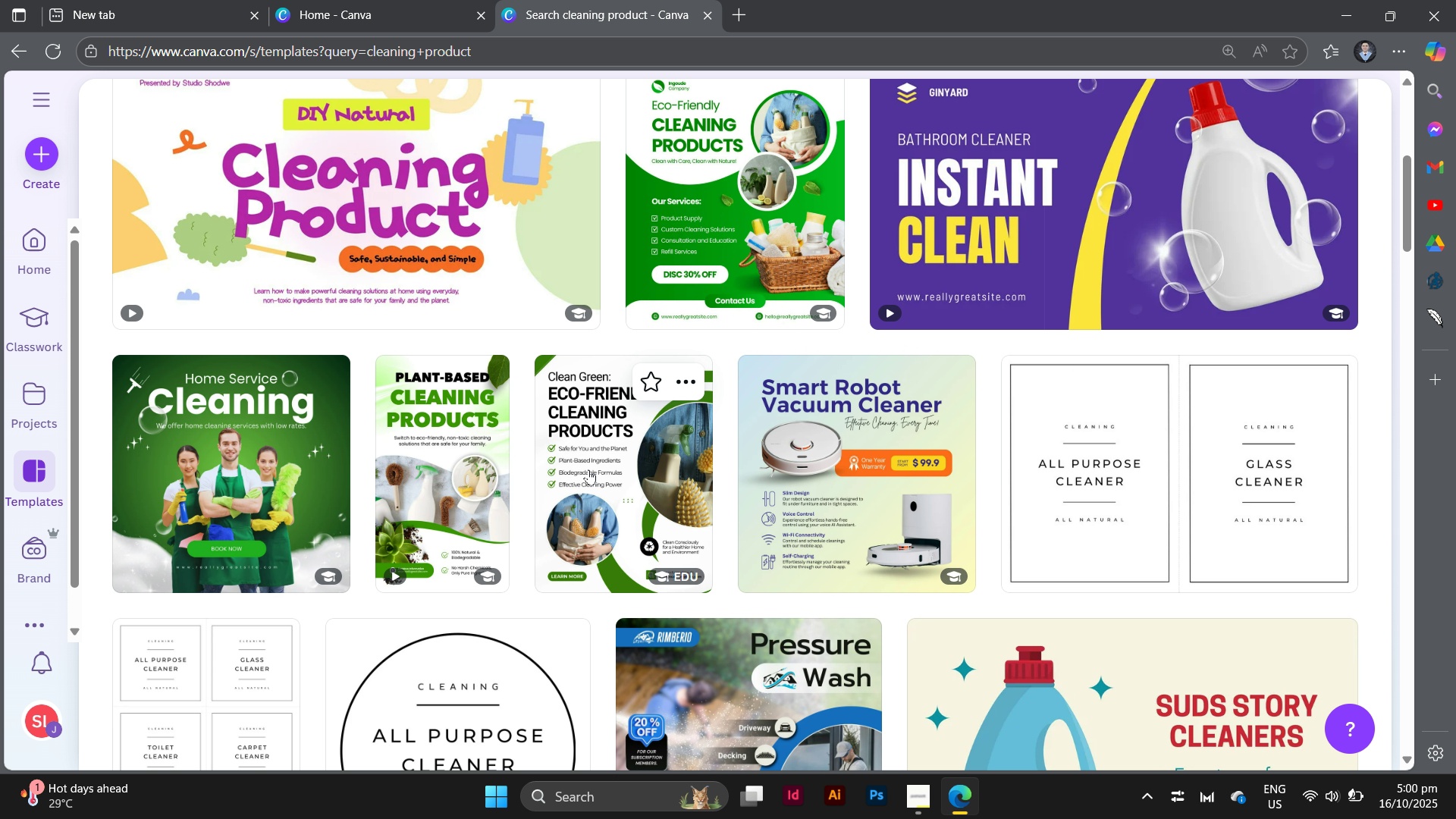 
scroll: coordinate [588, 469], scroll_direction: up, amount: 1.0
 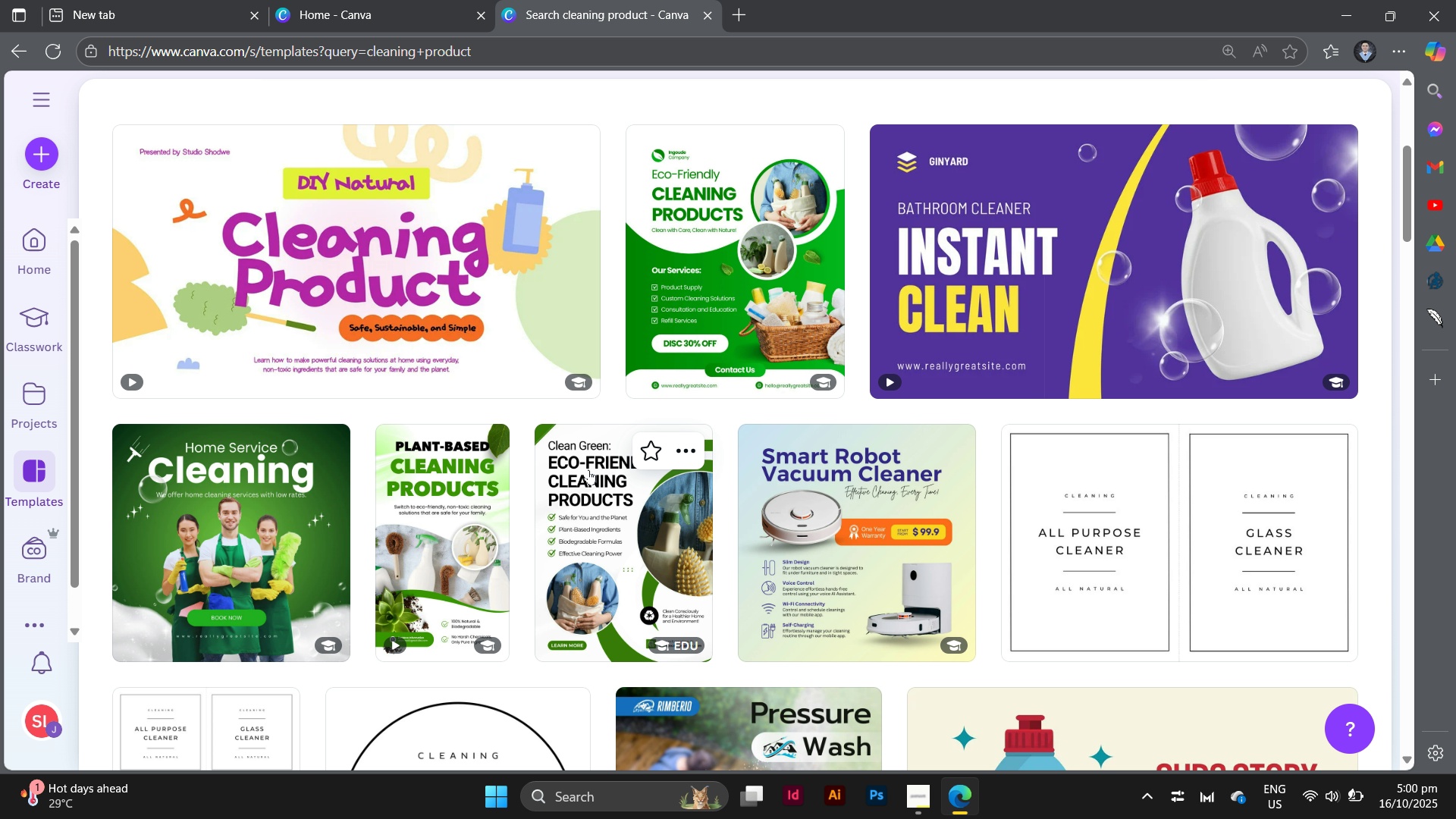 
scroll: coordinate [588, 469], scroll_direction: down, amount: 4.0
 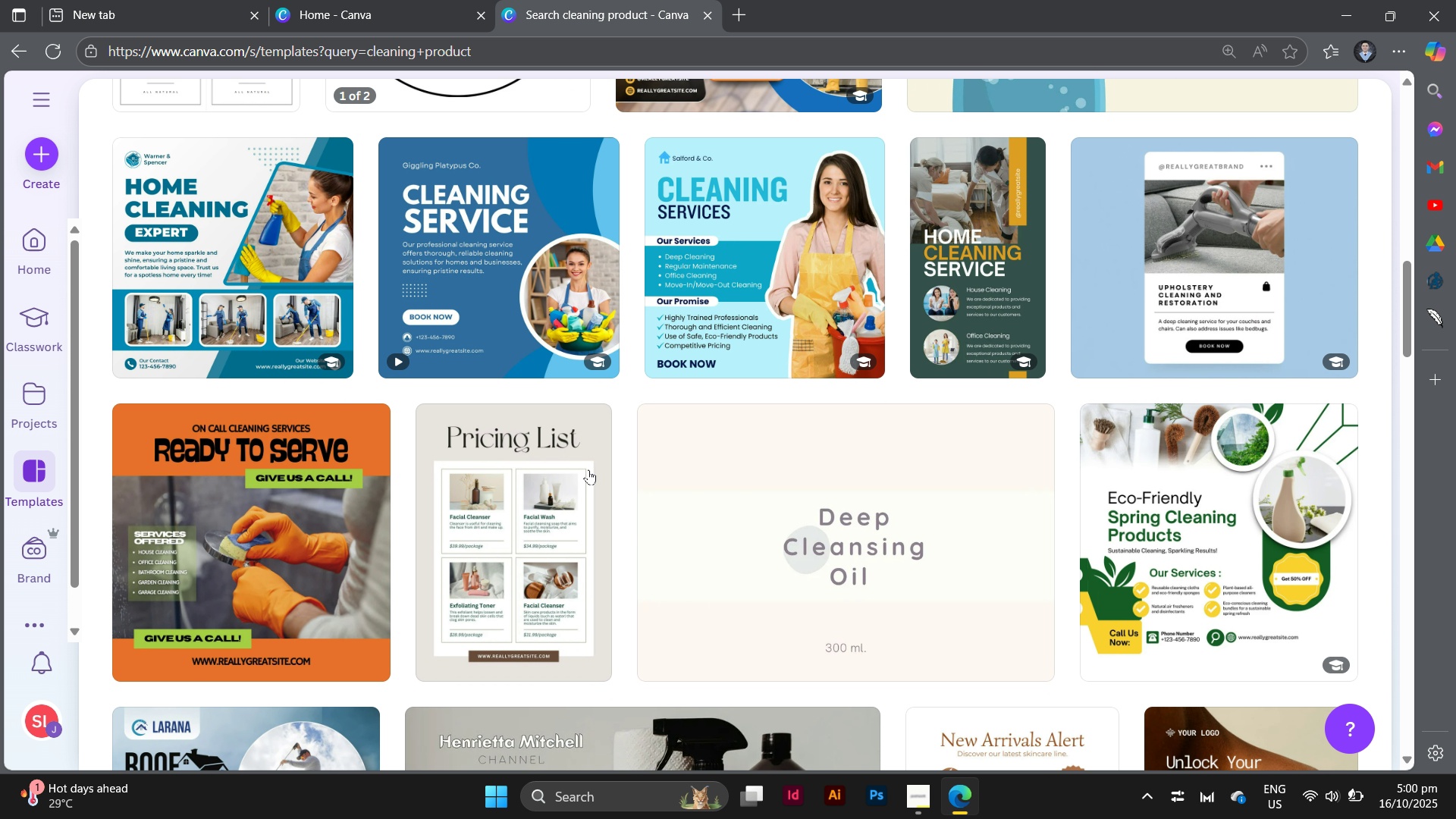 
scroll: coordinate [588, 469], scroll_direction: up, amount: 12.0
 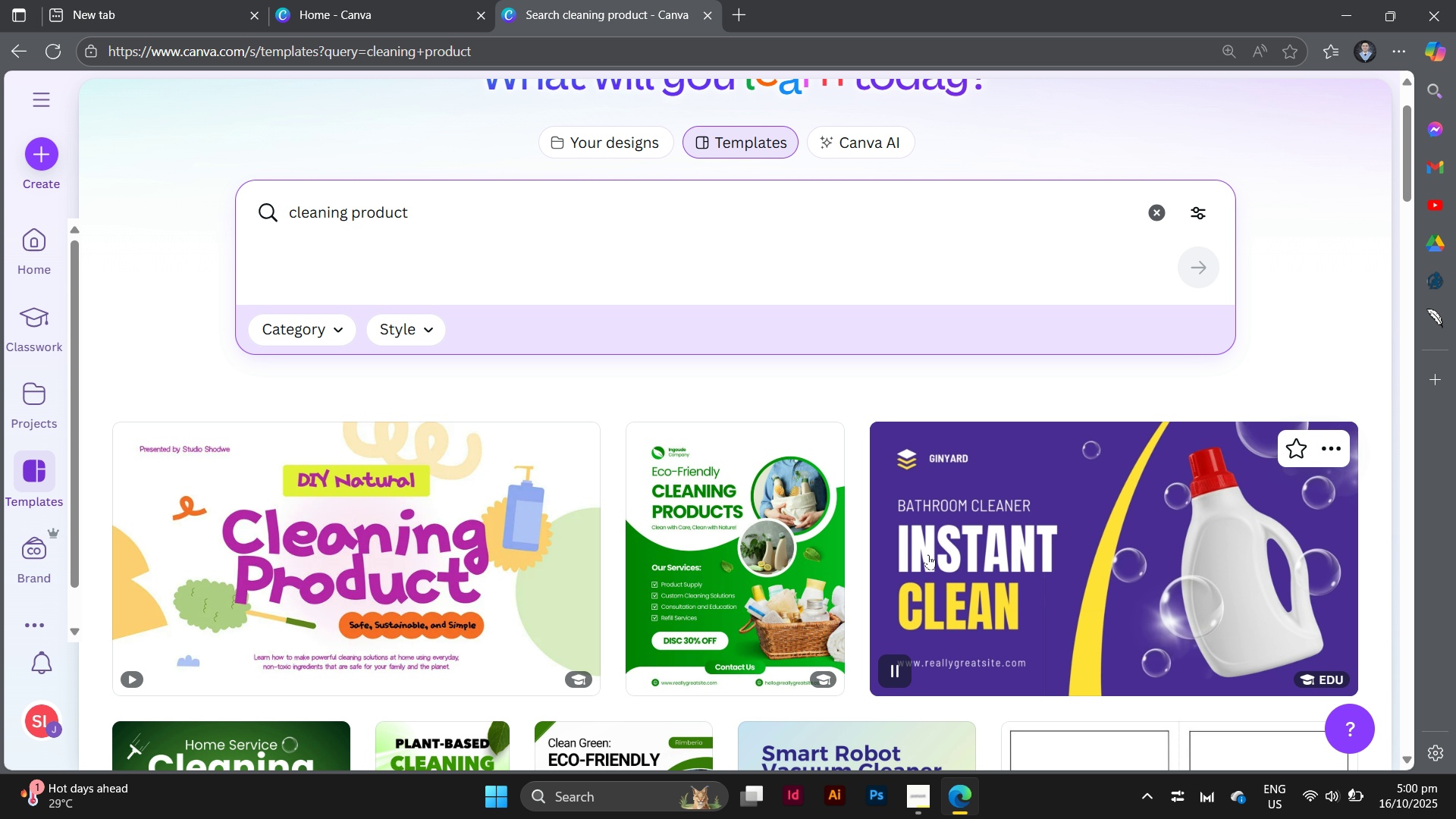 
wait(5.3)
 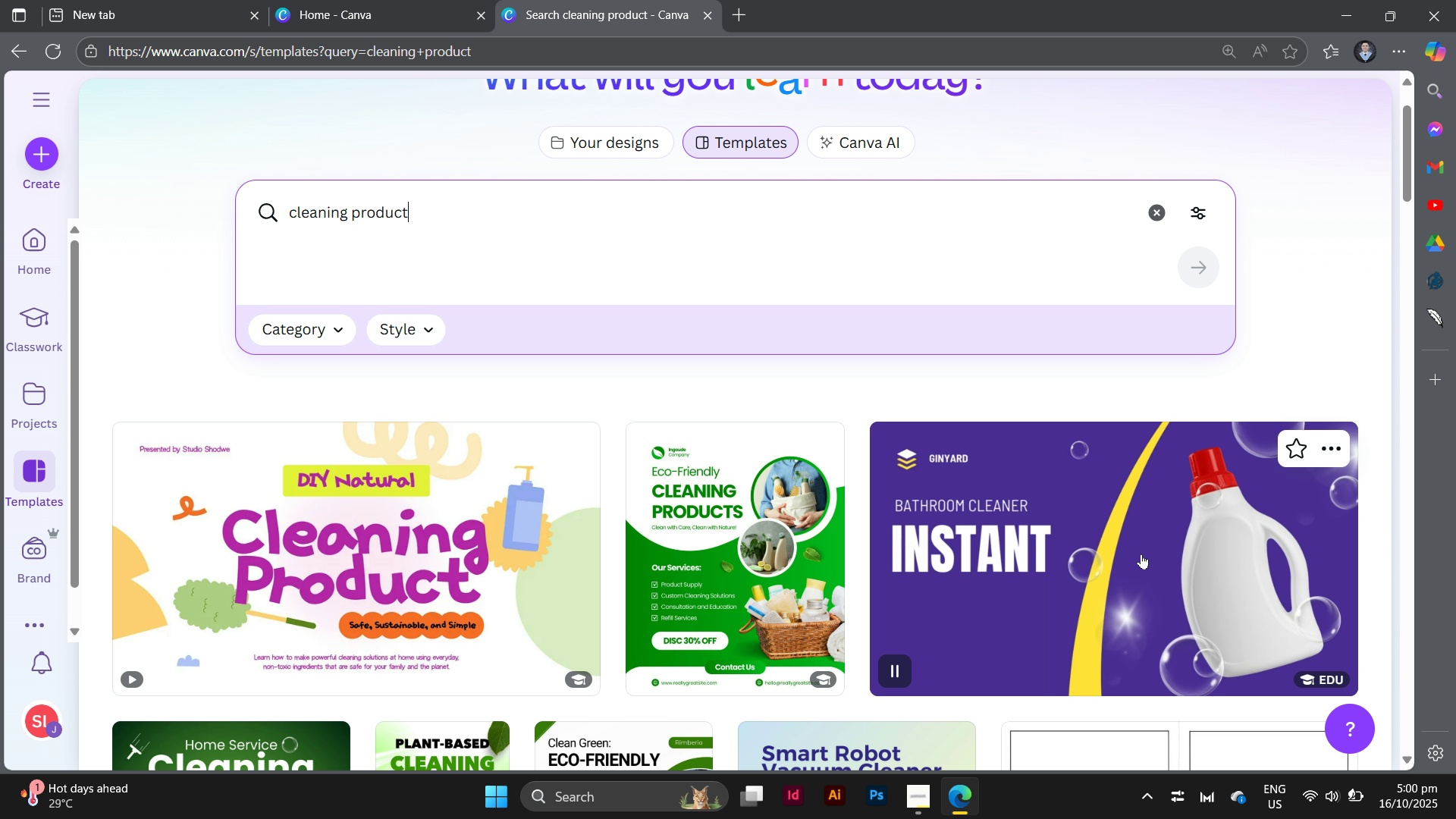 
scroll: coordinate [736, 539], scroll_direction: up, amount: 1.0
 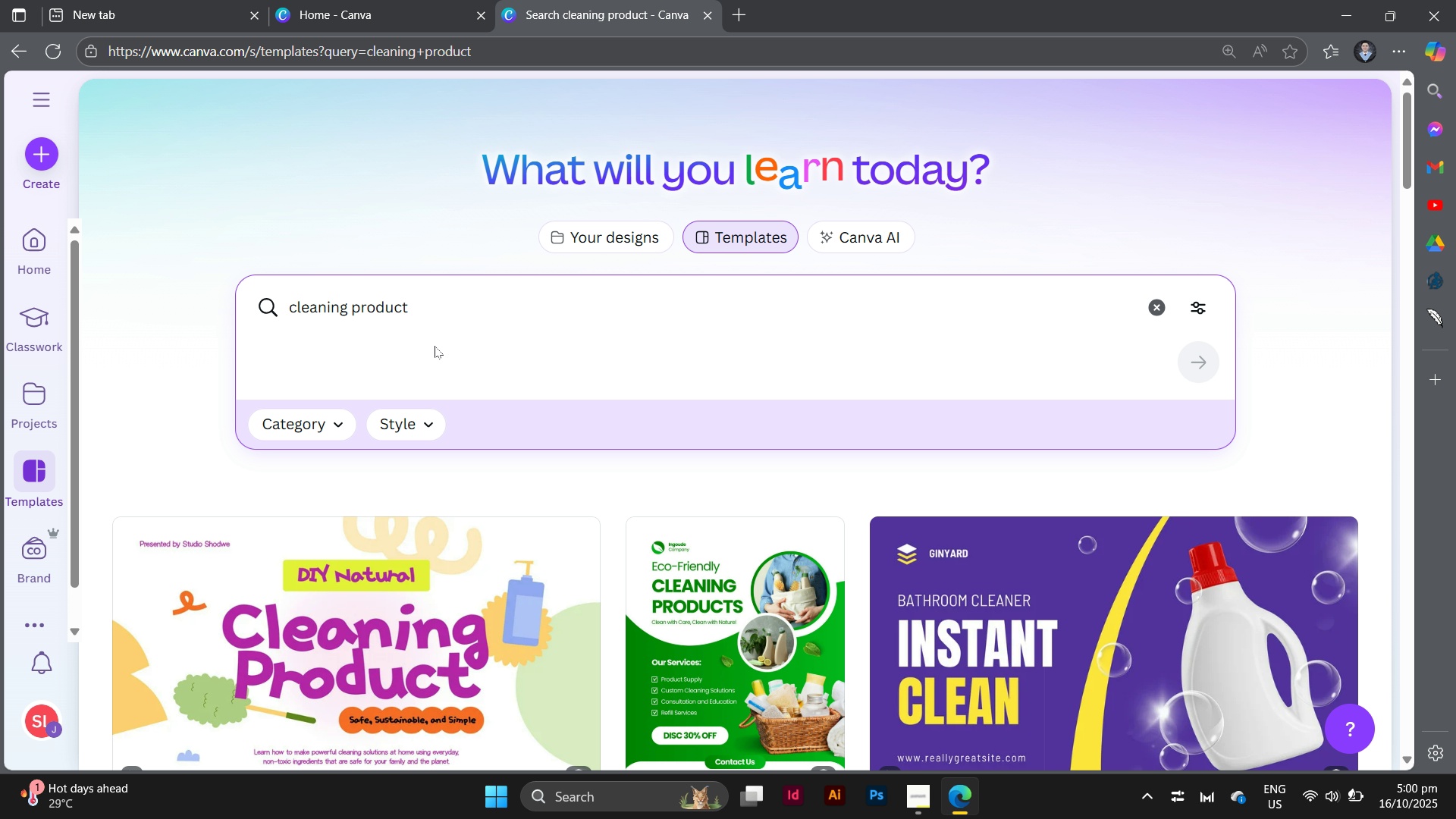 
left_click([454, 309])
 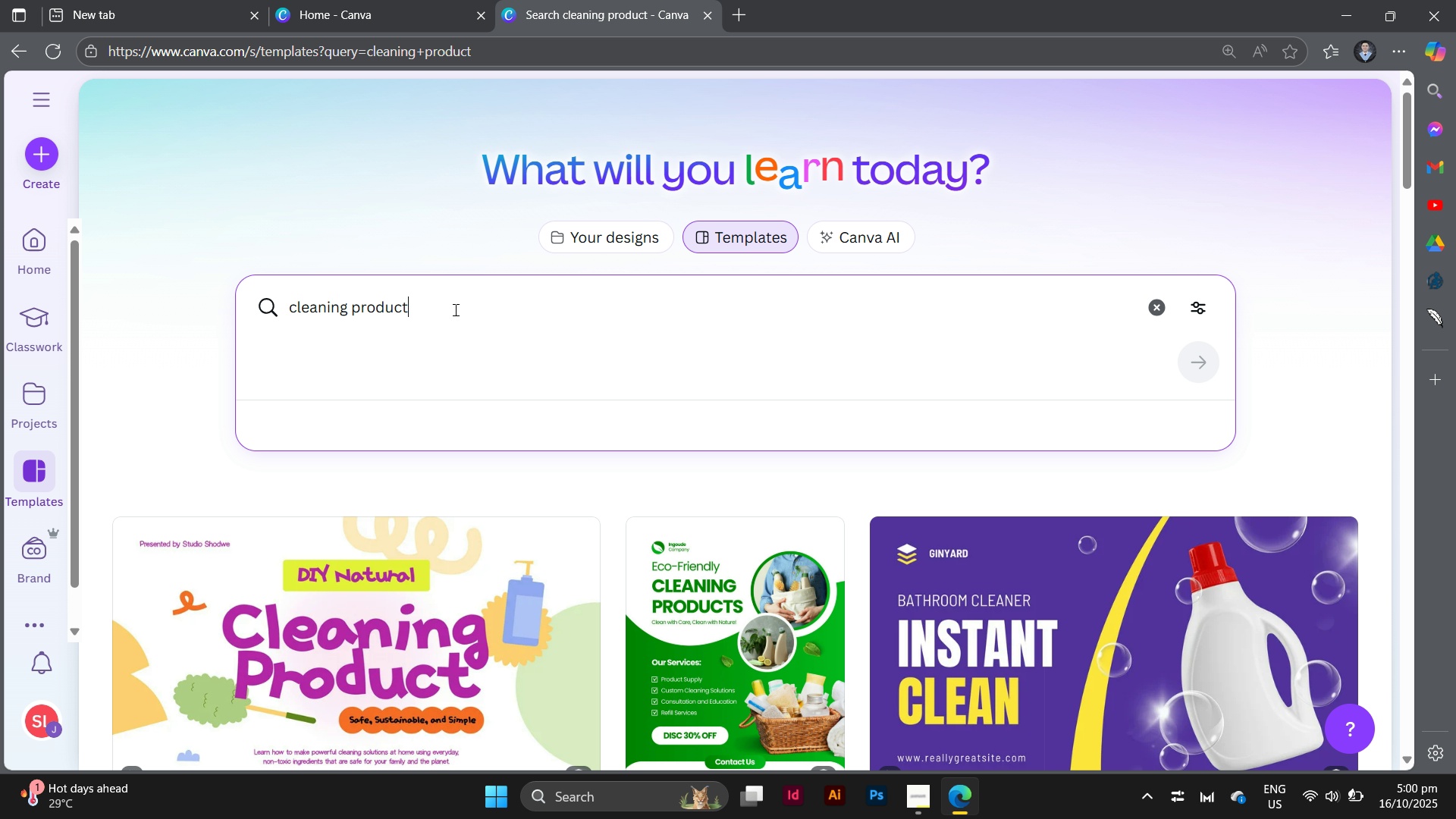 
hold_key(key=Backspace, duration=1.23)
 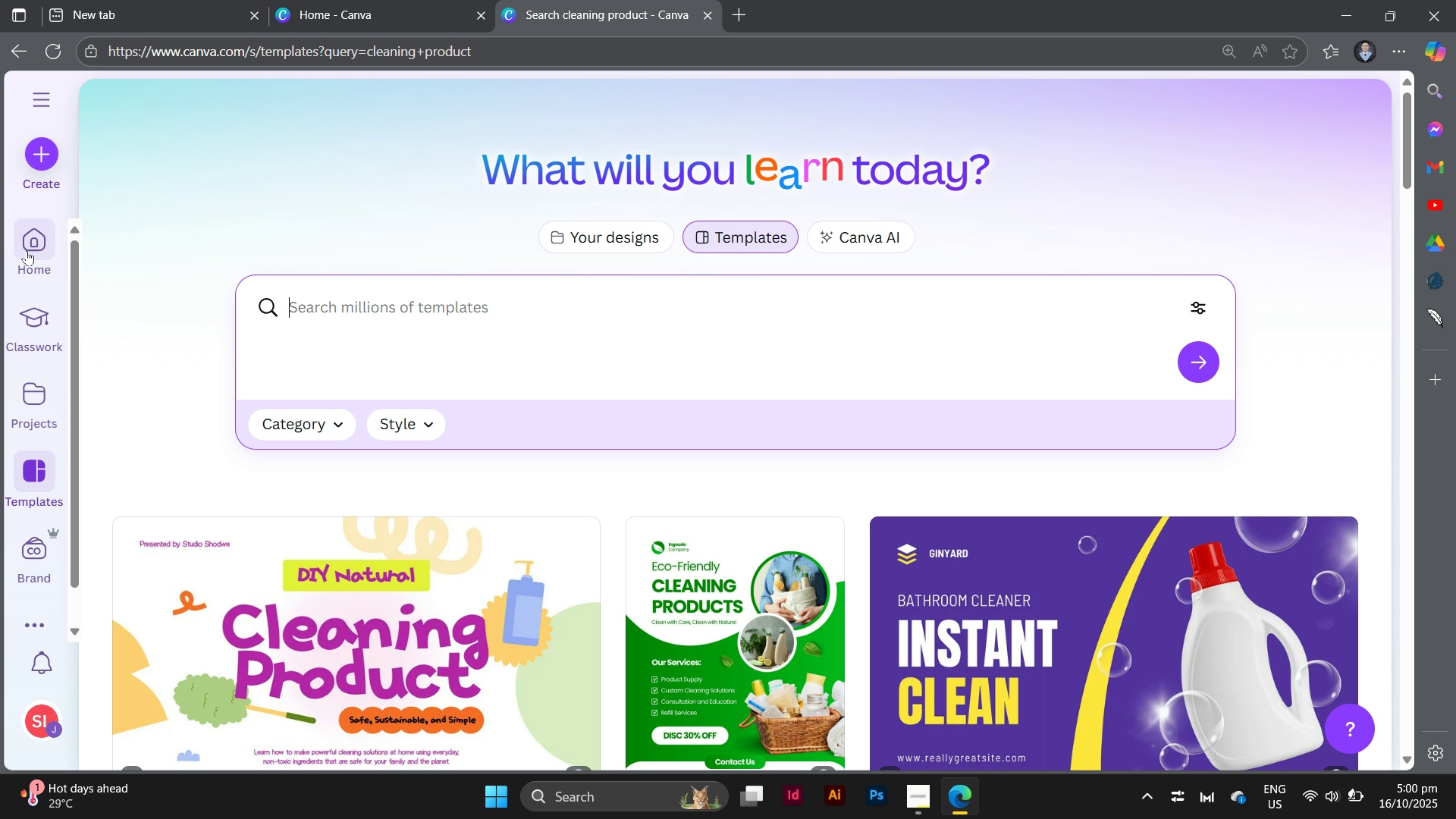 
left_click([27, 250])
 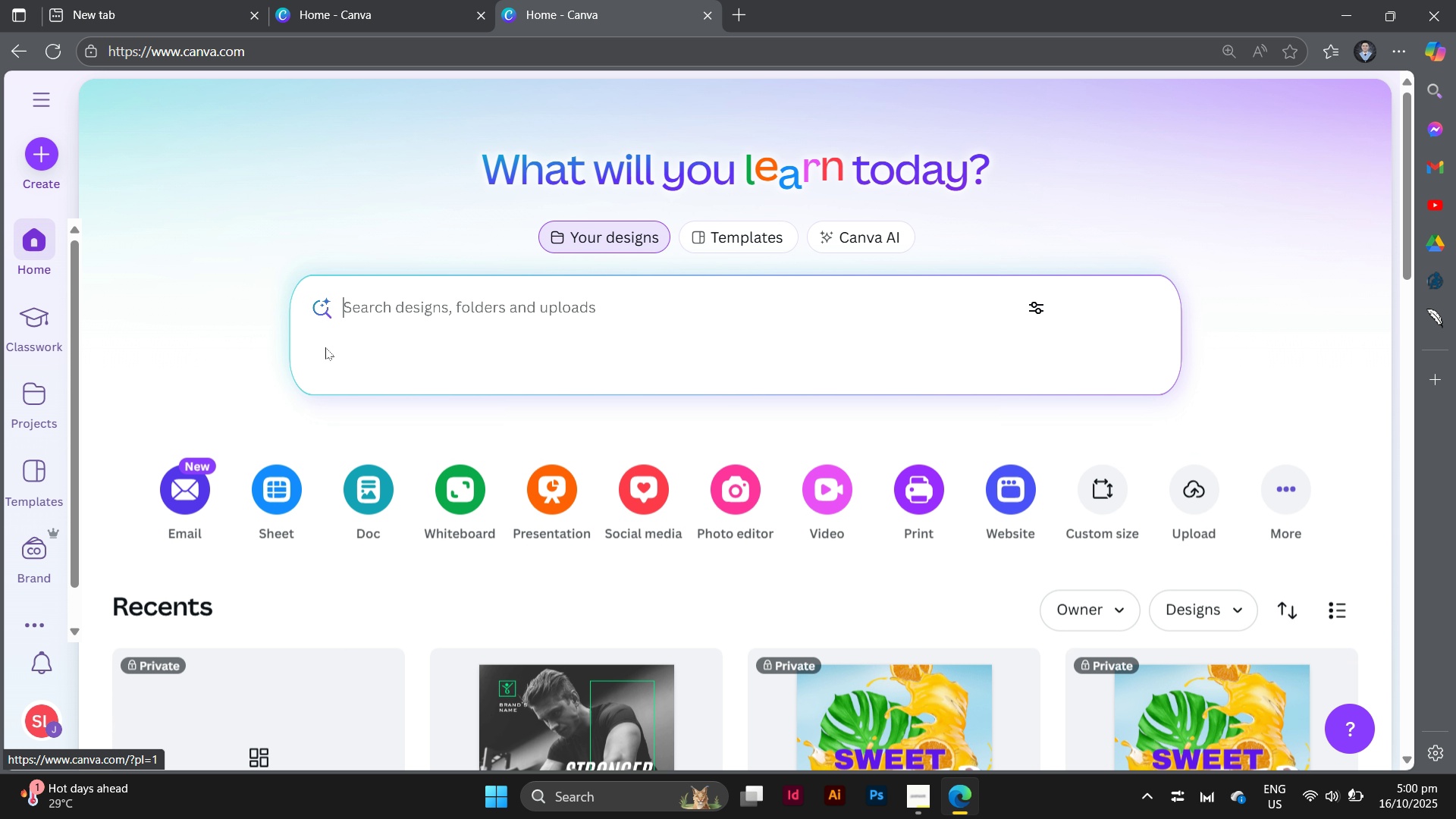 
scroll: coordinate [325, 347], scroll_direction: down, amount: 3.0
 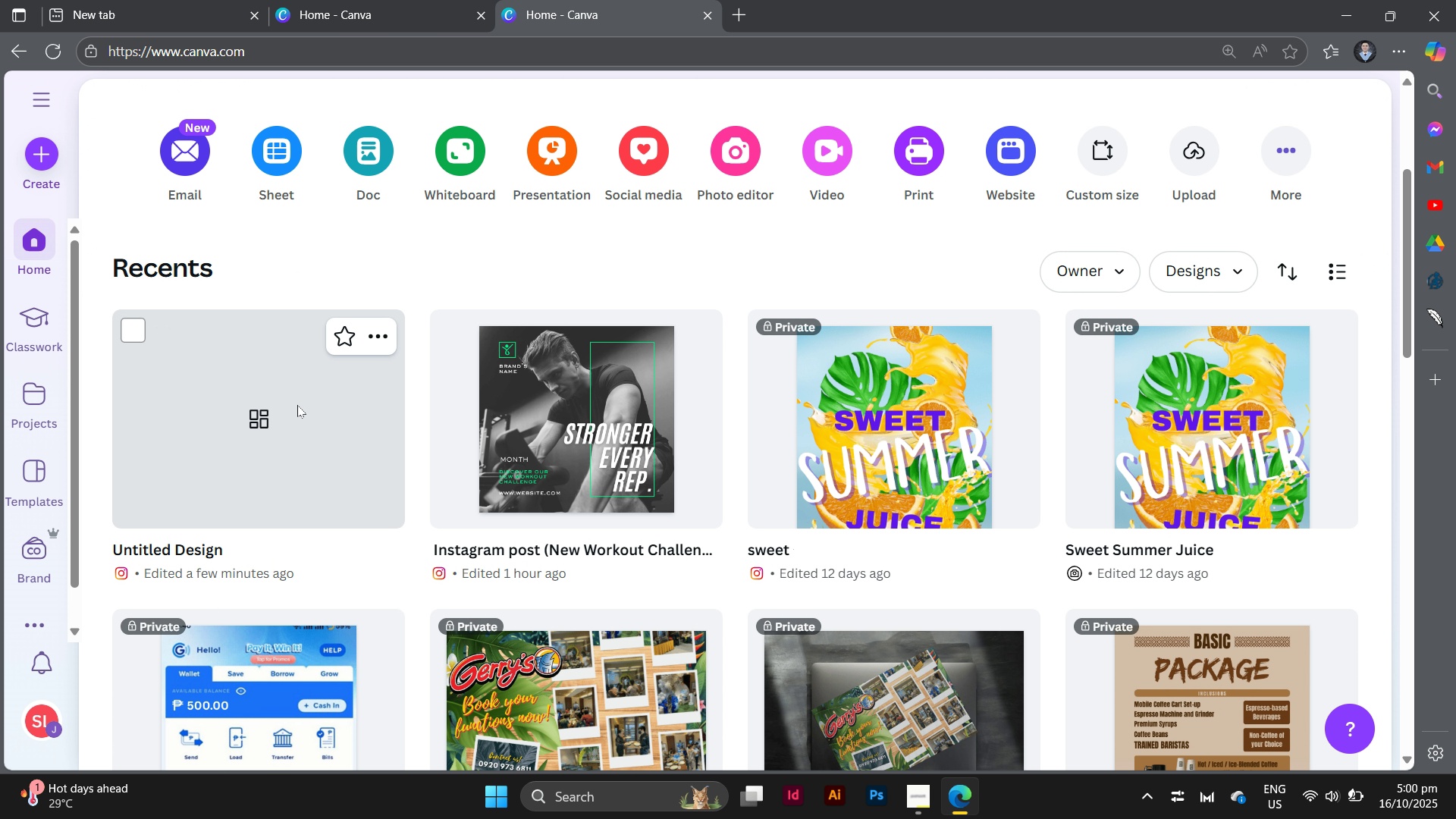 
left_click([297, 405])
 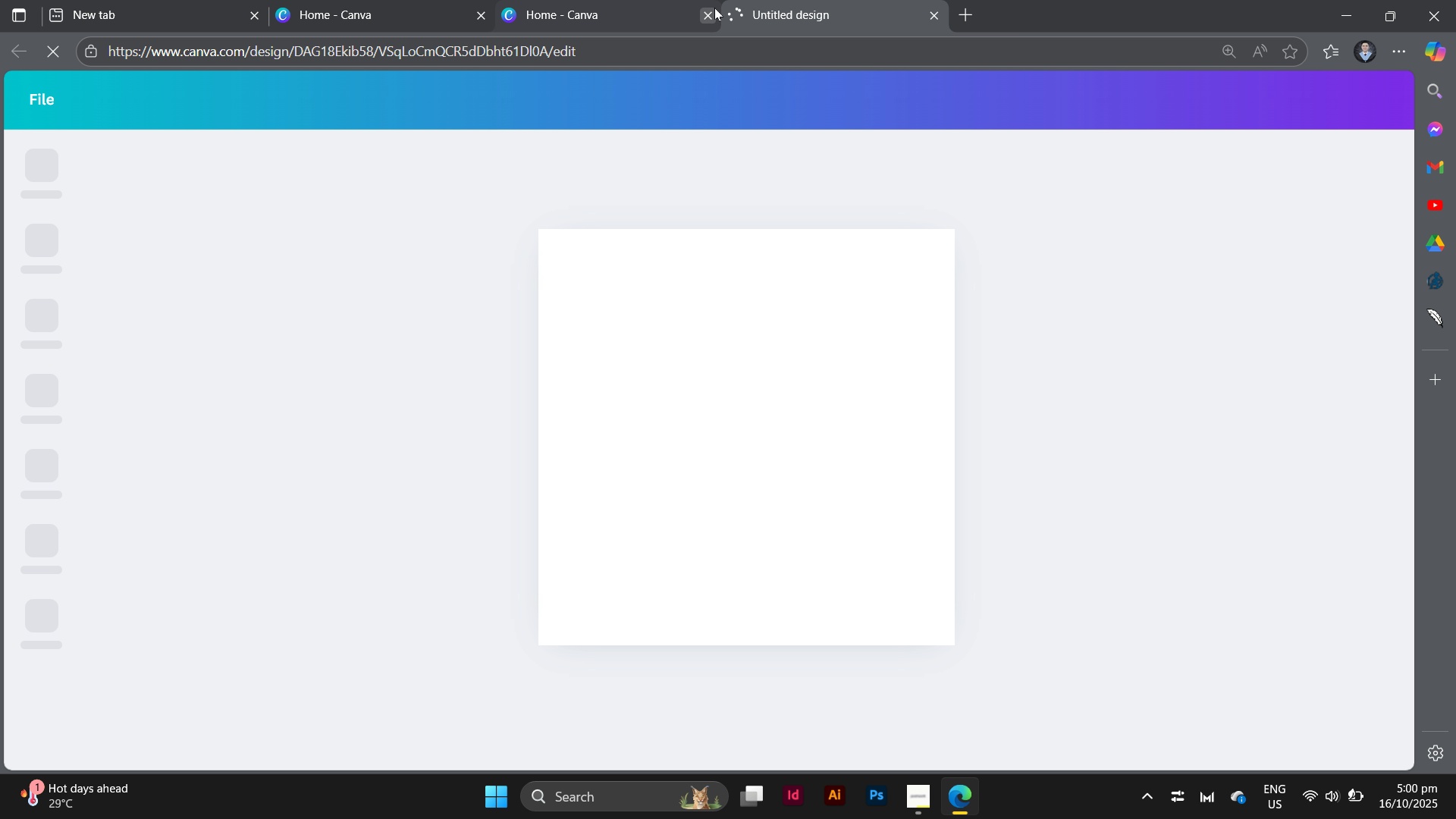 
left_click([714, 11])
 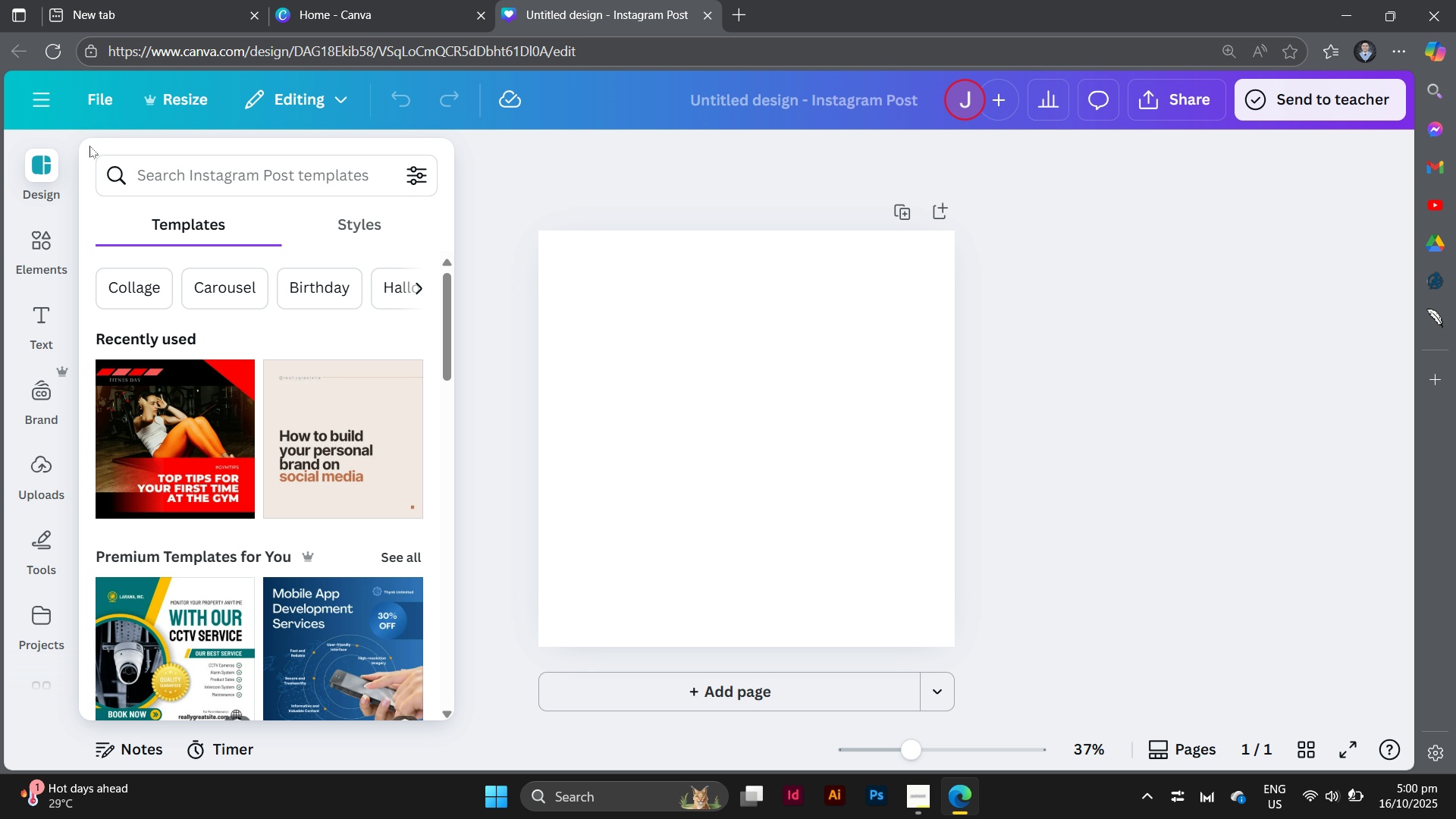 
left_click([206, 187])
 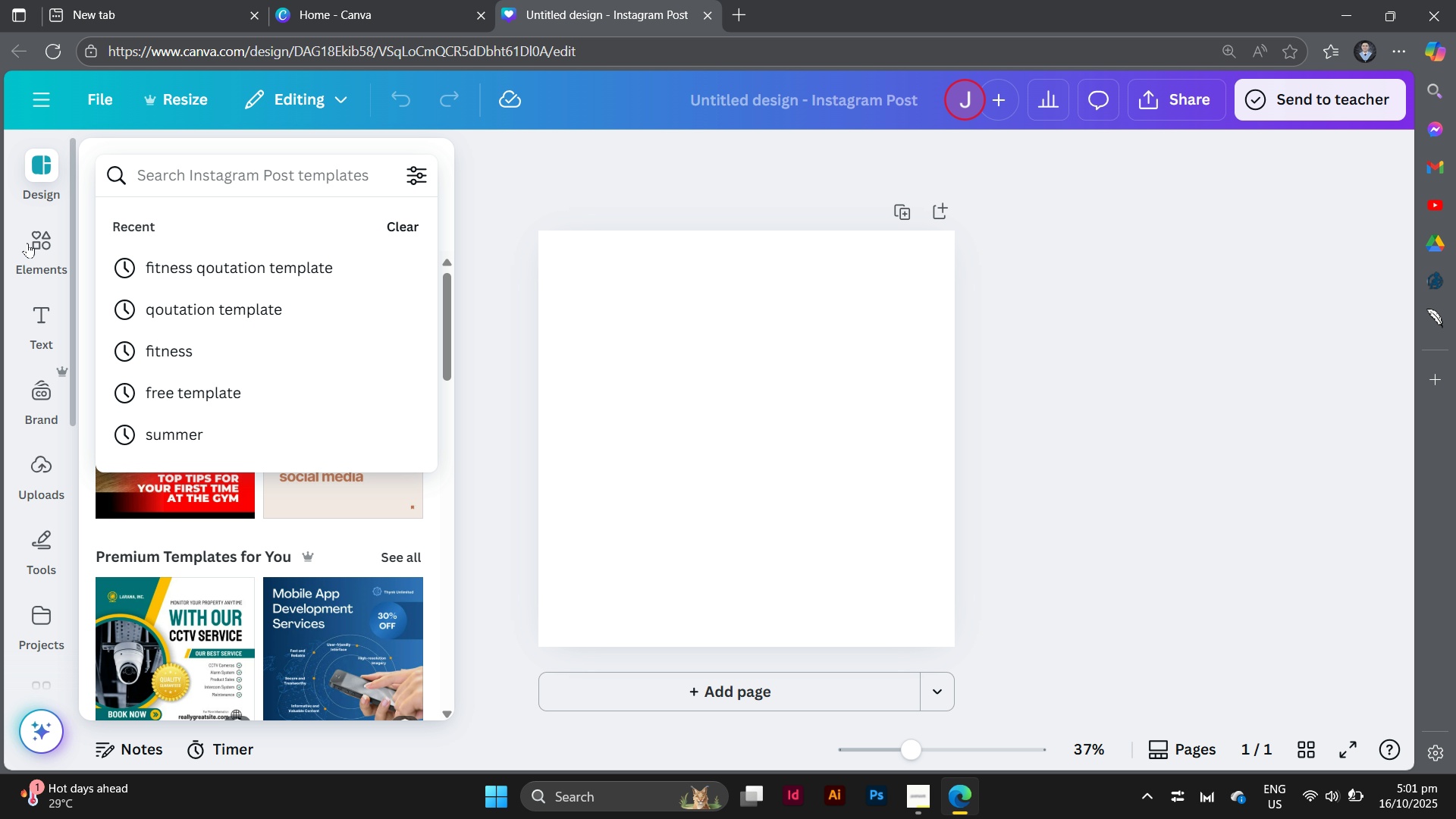 
left_click([27, 243])
 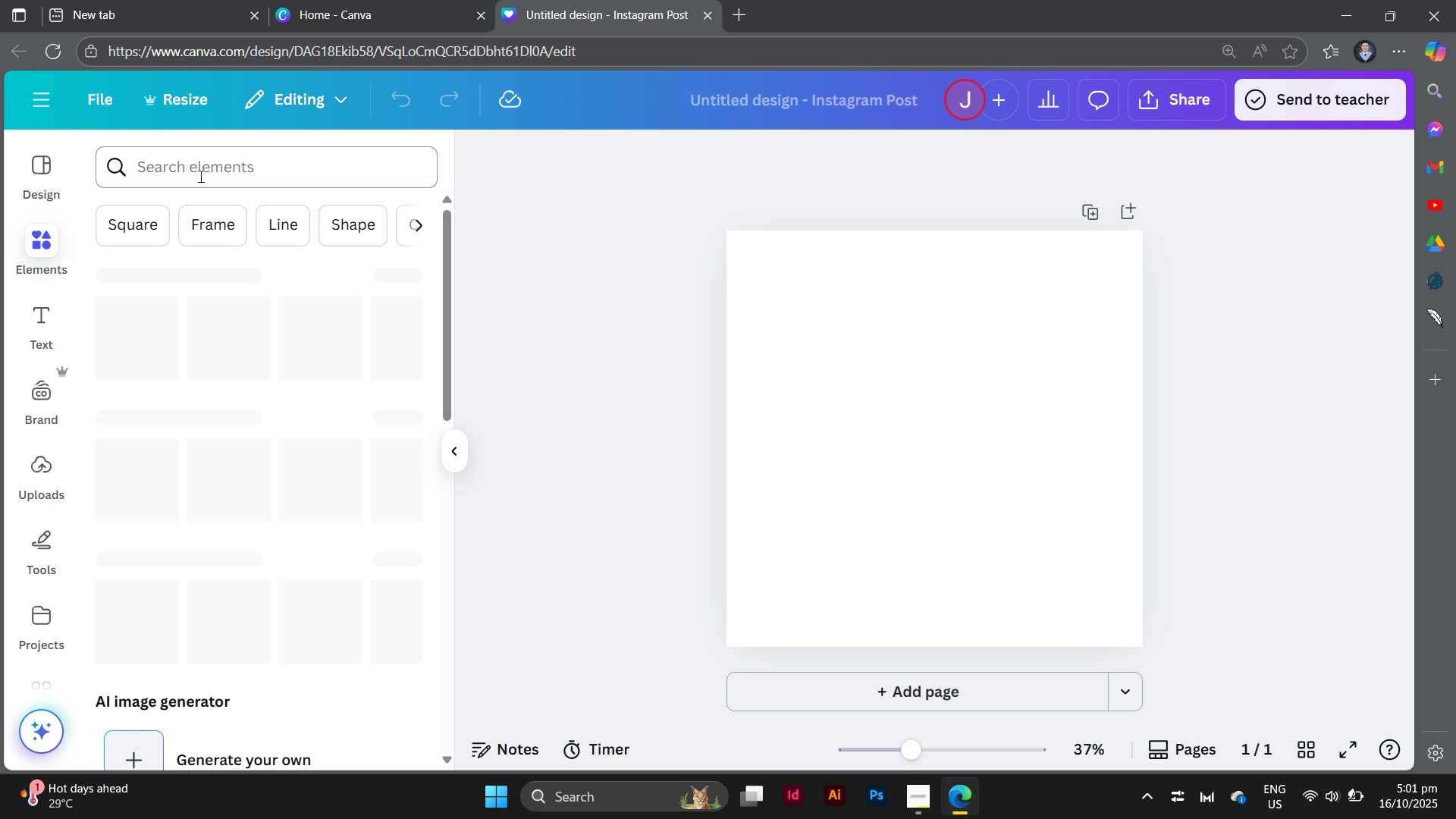 
left_click([199, 176])
 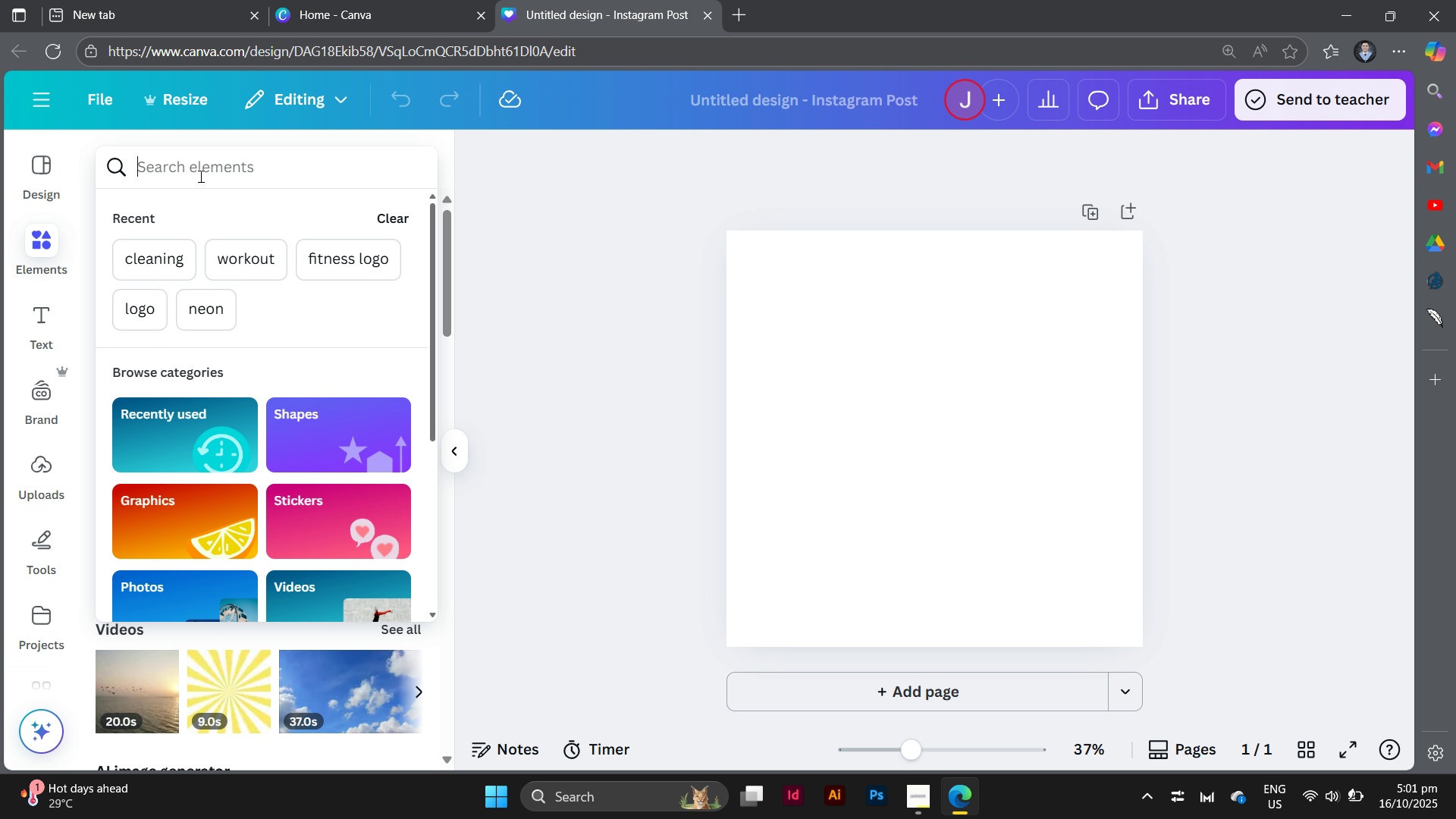 
type(cleaning product)
 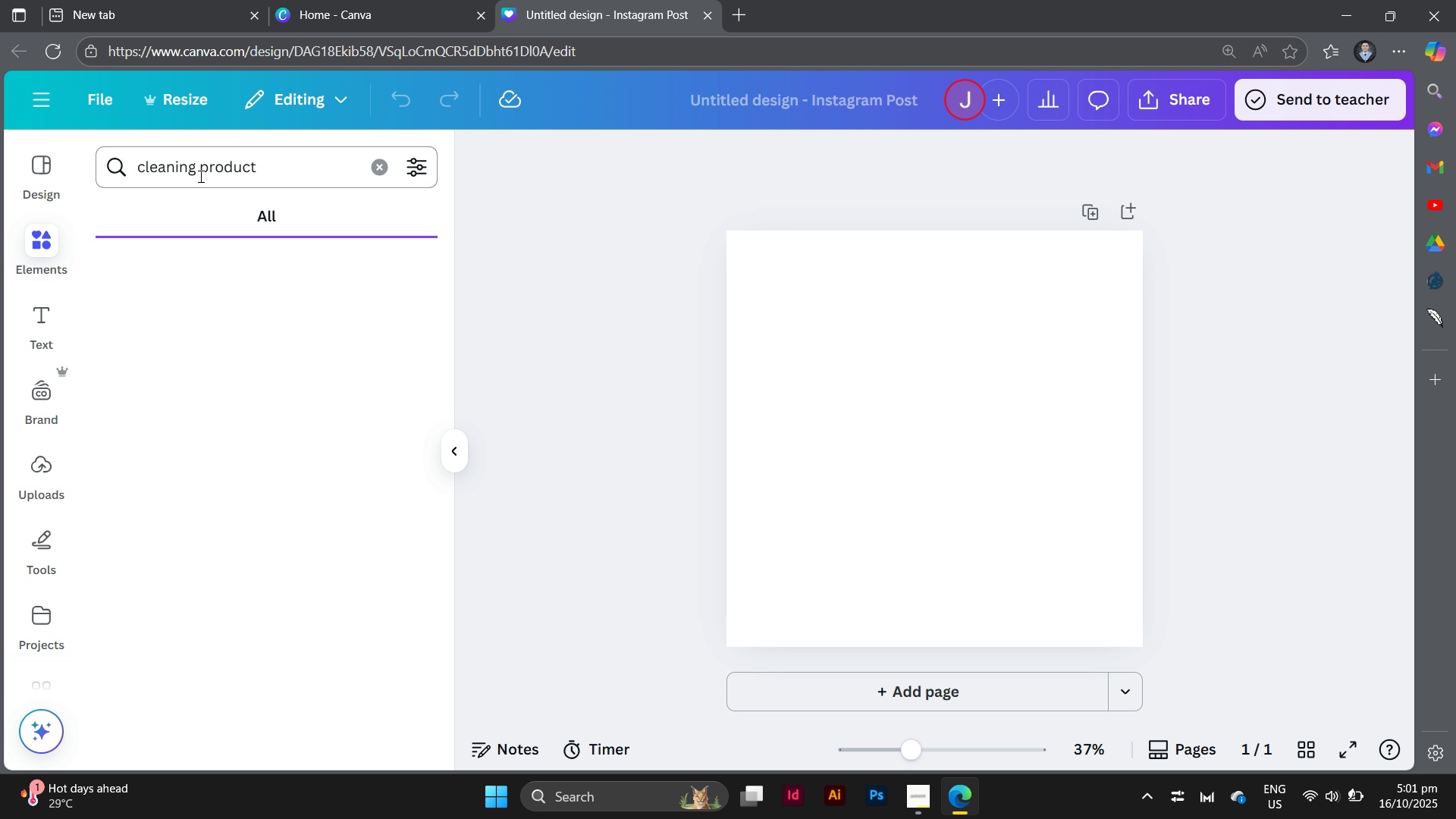 
key(Enter)
 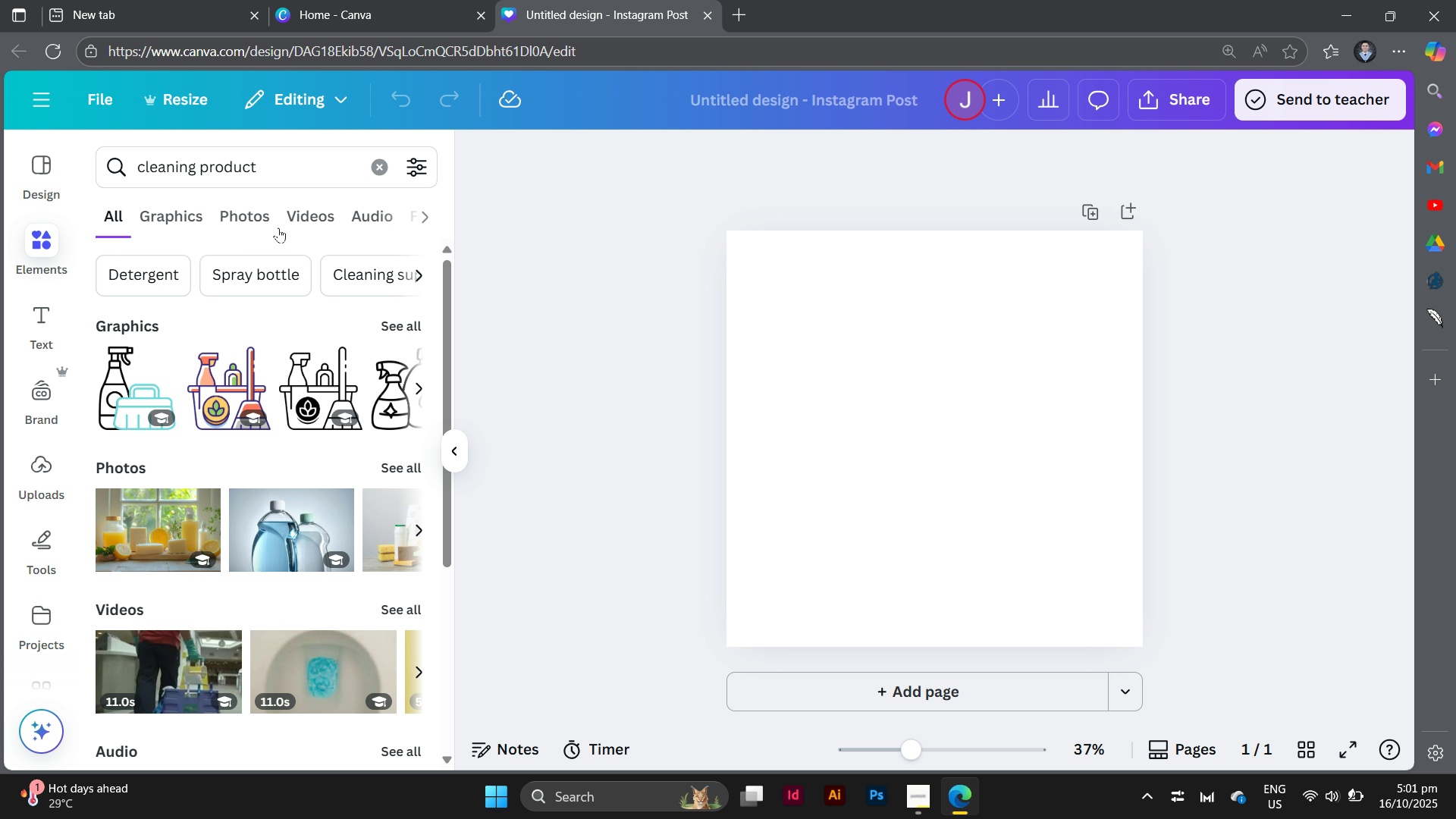 
left_click([254, 216])
 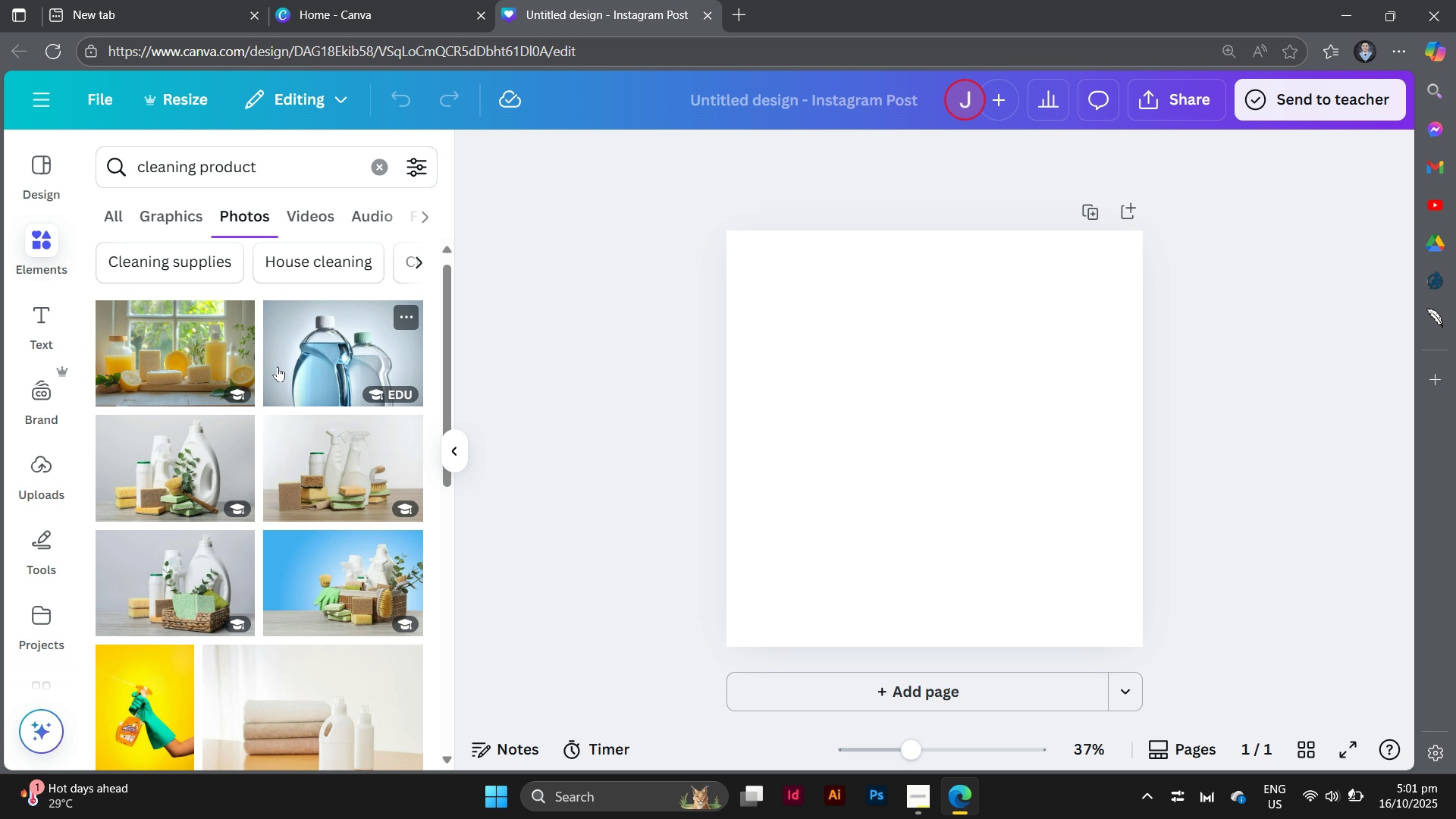 
scroll: coordinate [278, 366], scroll_direction: down, amount: 1.0
 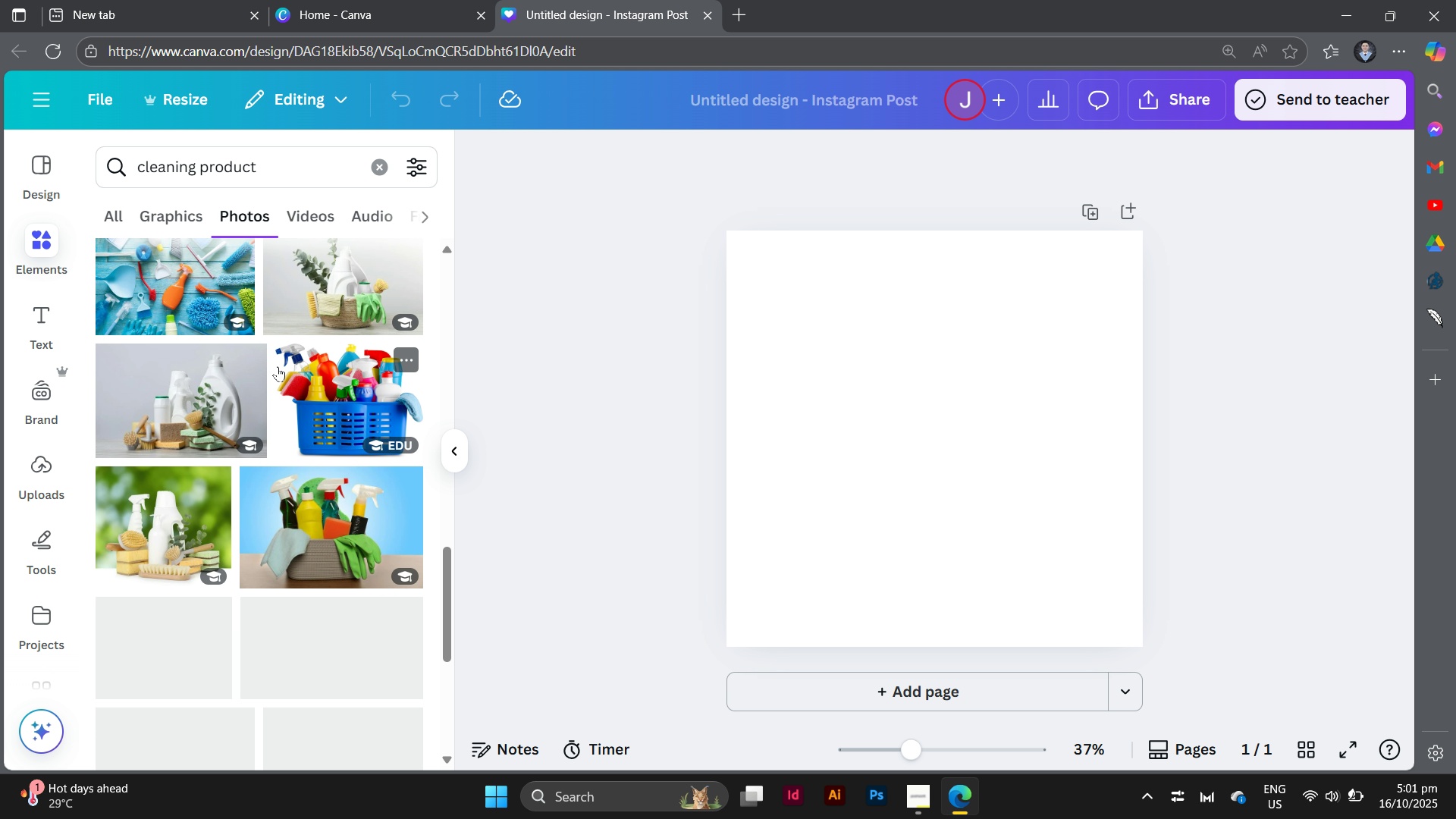 
left_click([158, 209])
 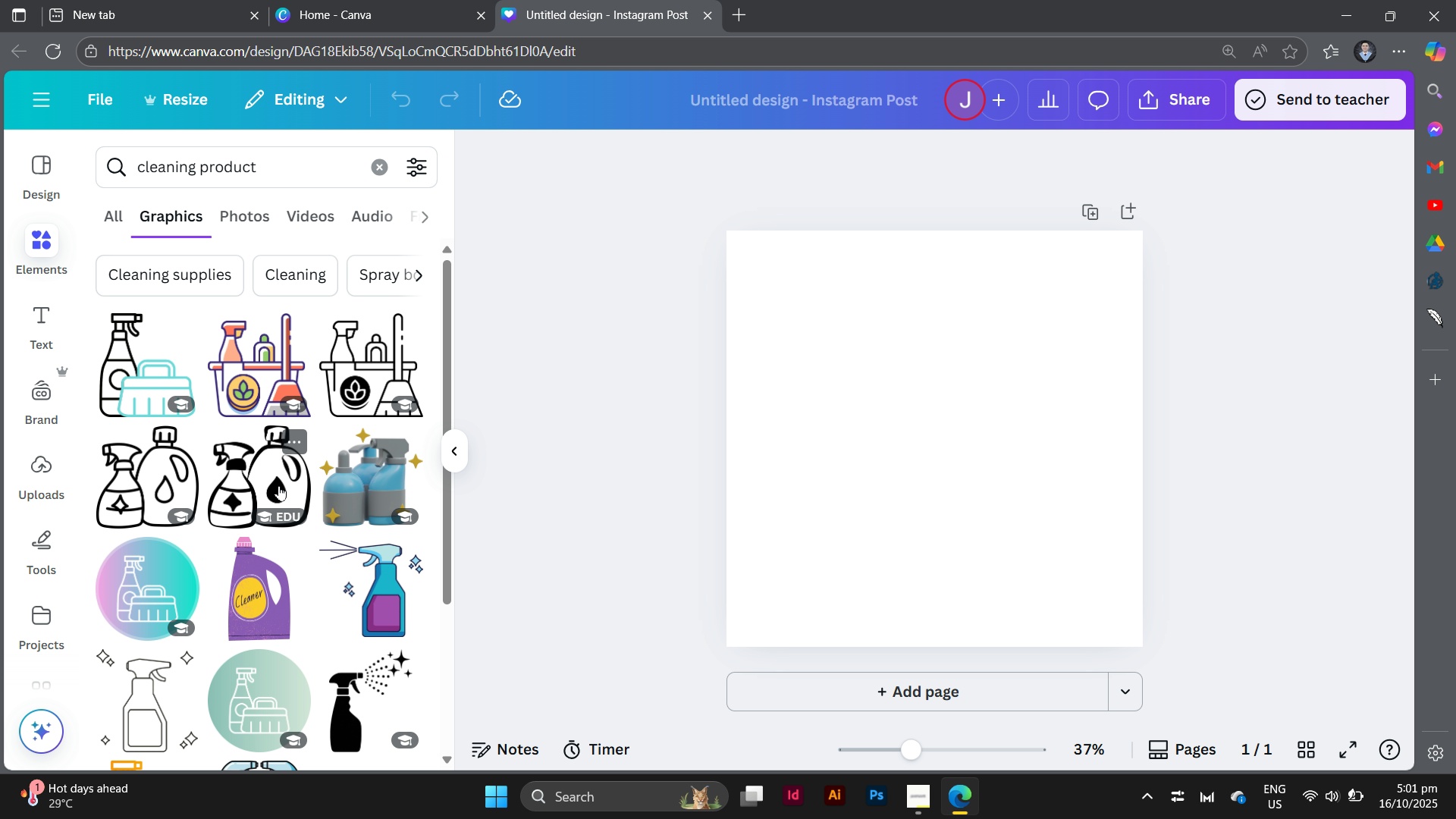 
scroll: coordinate [279, 485], scroll_direction: down, amount: 3.0
 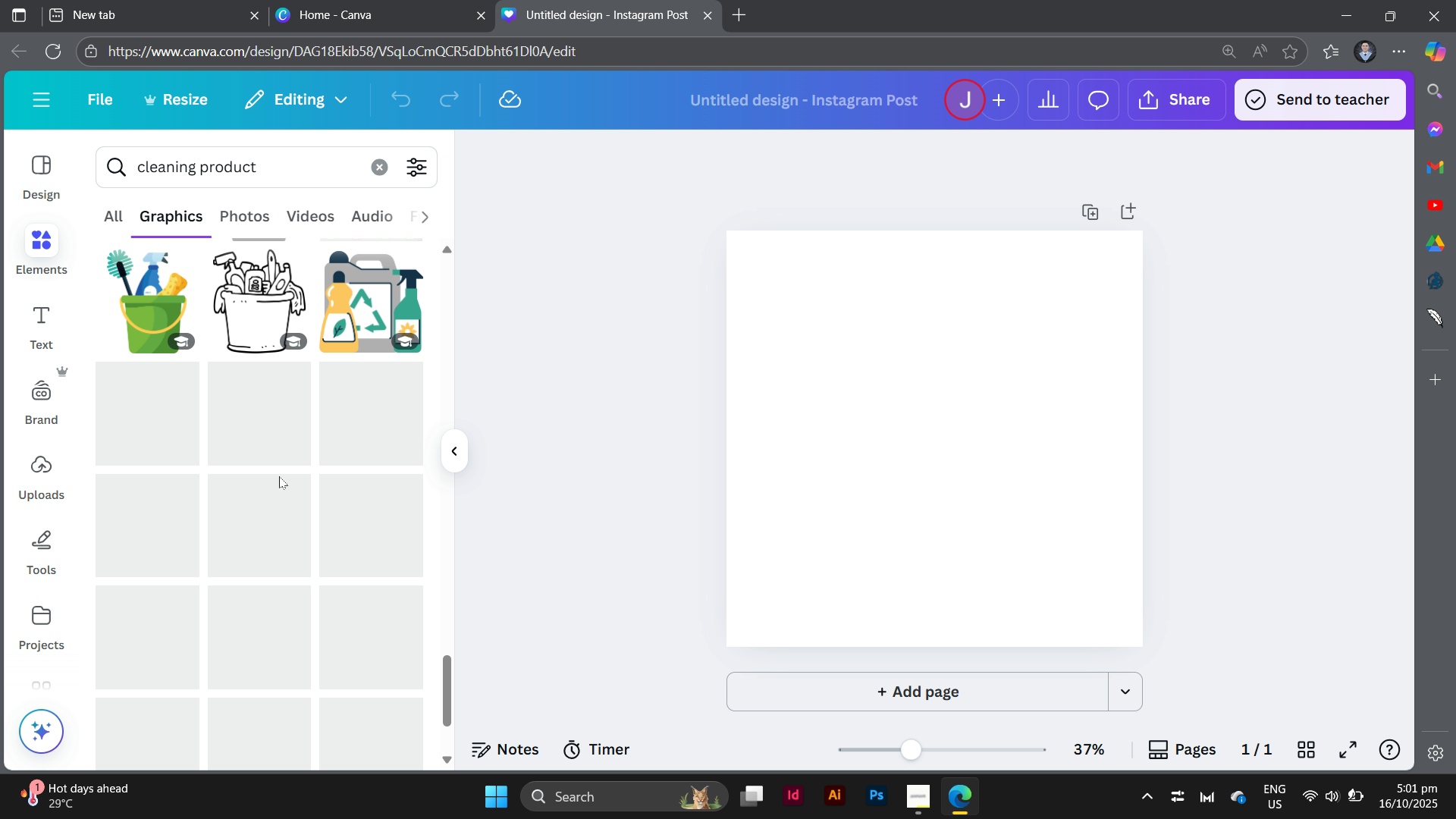 
left_click([240, 223])
 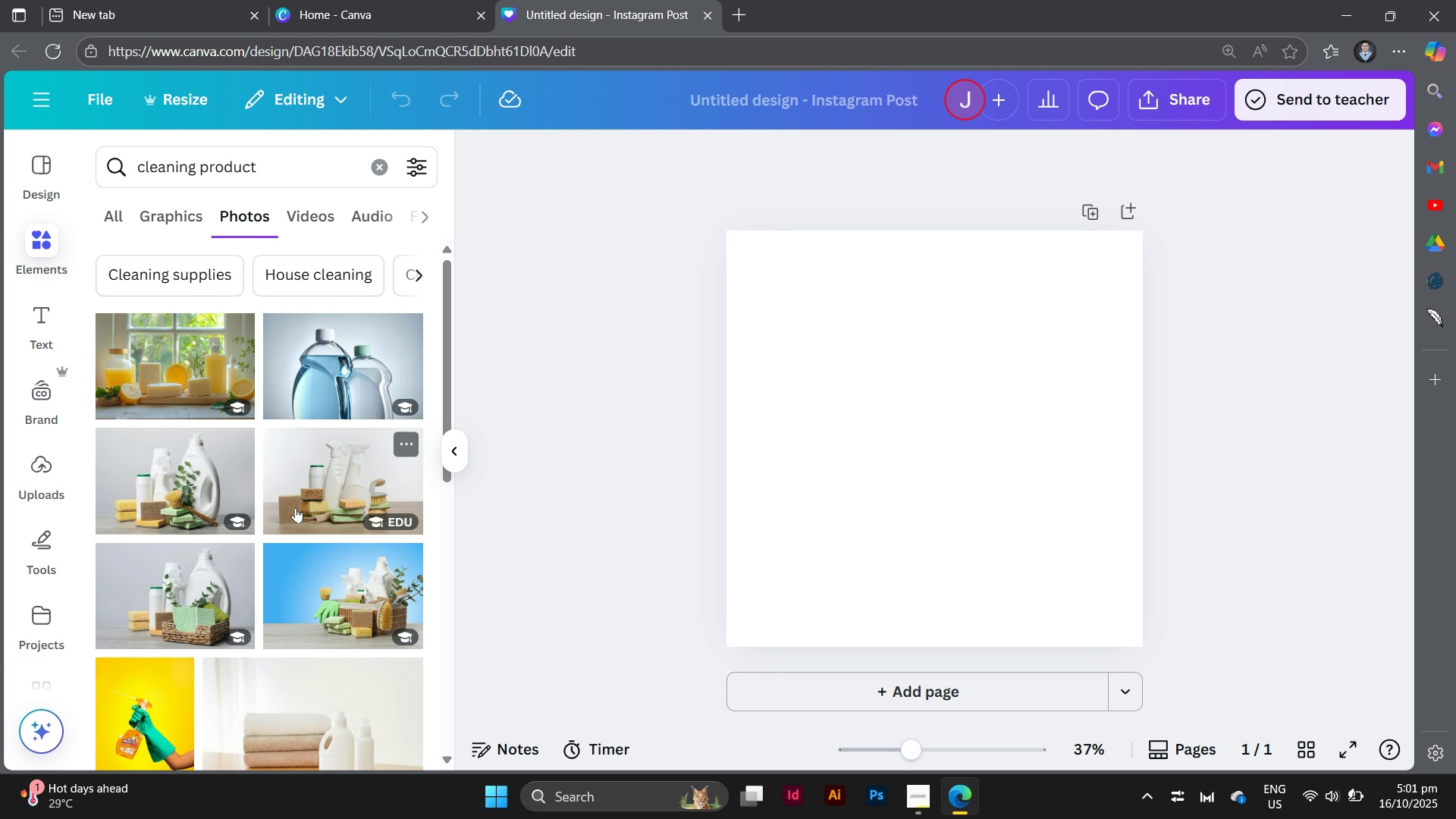 
scroll: coordinate [295, 503], scroll_direction: down, amount: 10.0
 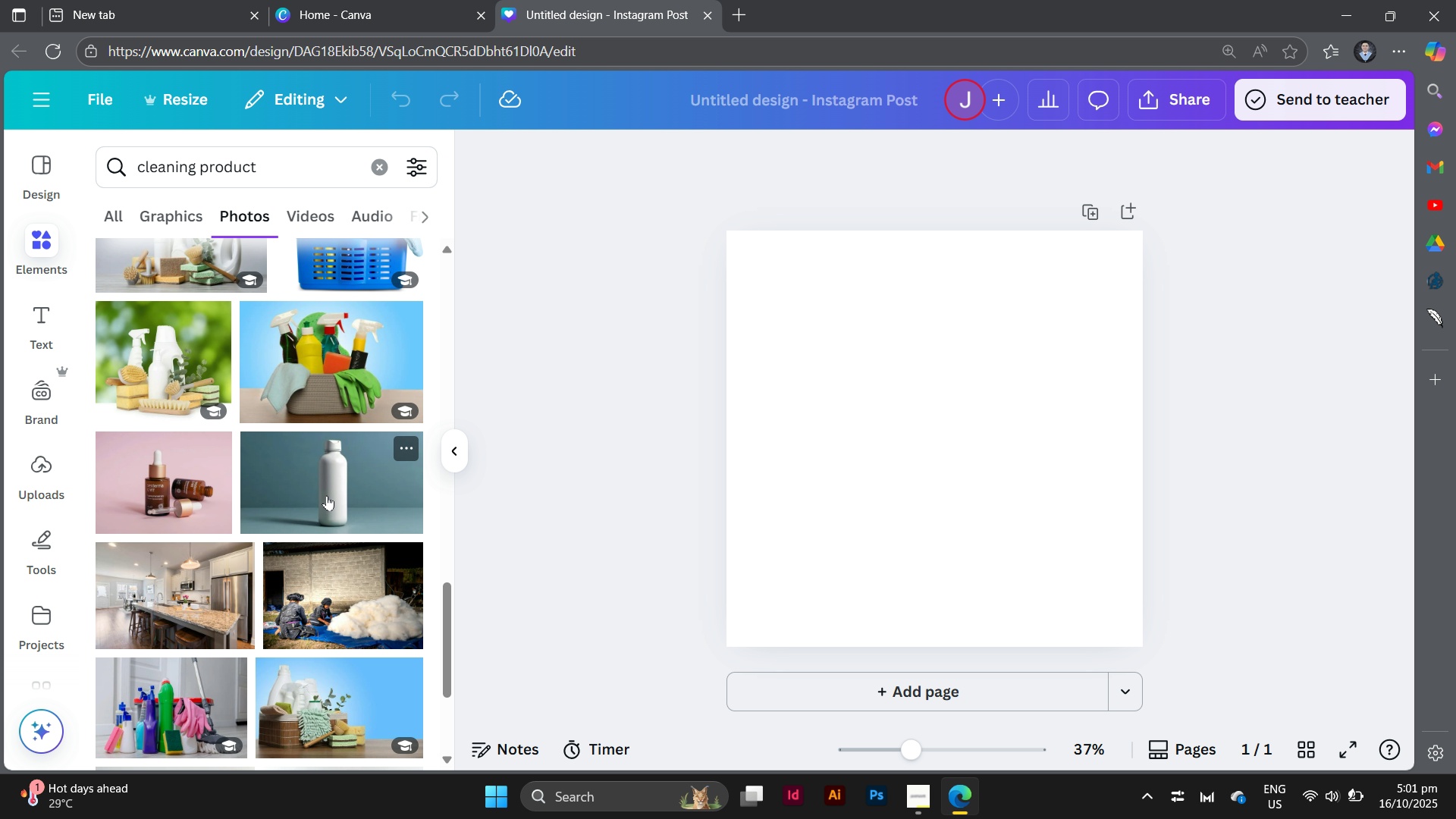 
left_click([396, 438])
 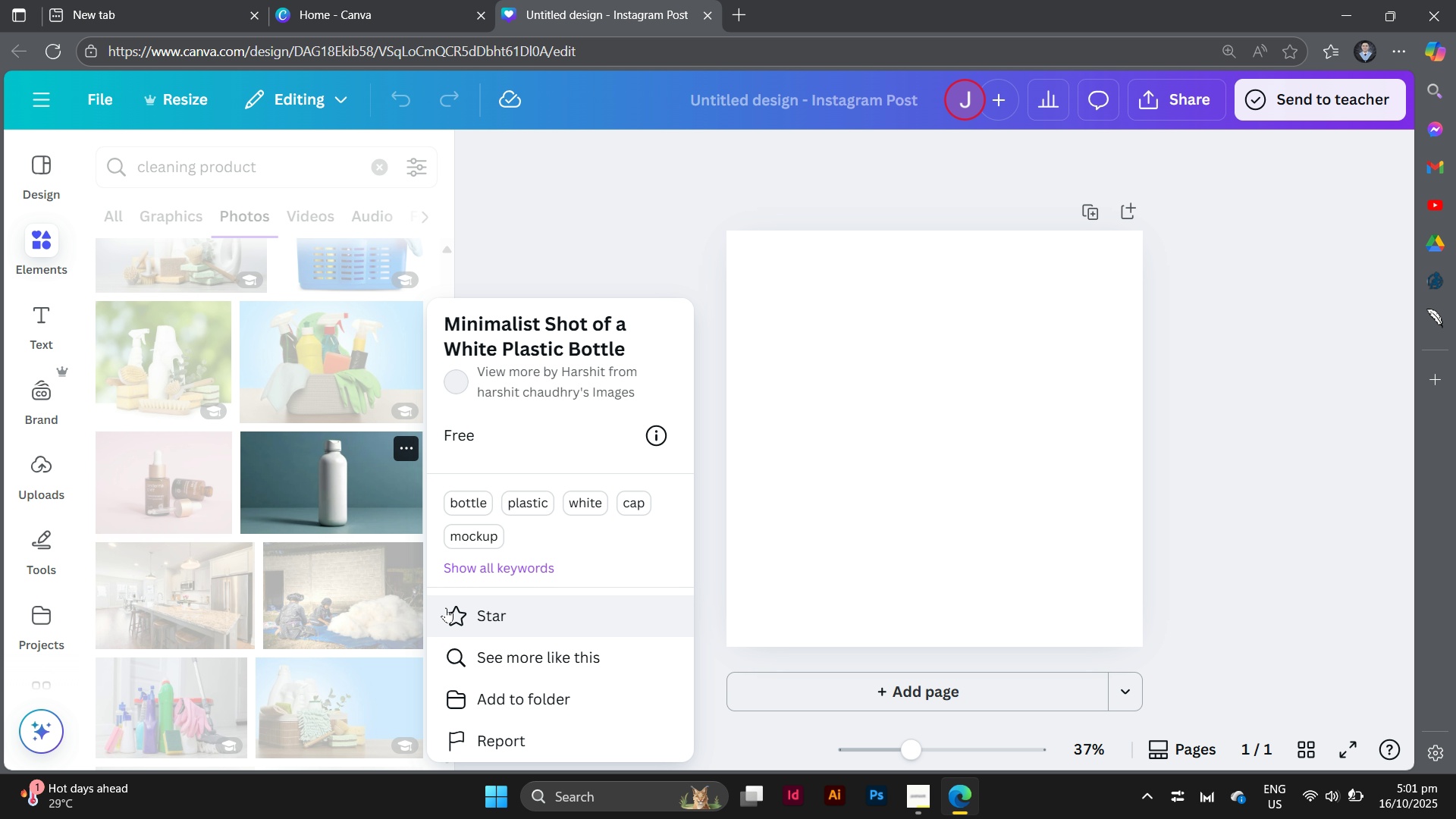 
scroll: coordinate [453, 606], scroll_direction: down, amount: 1.0
 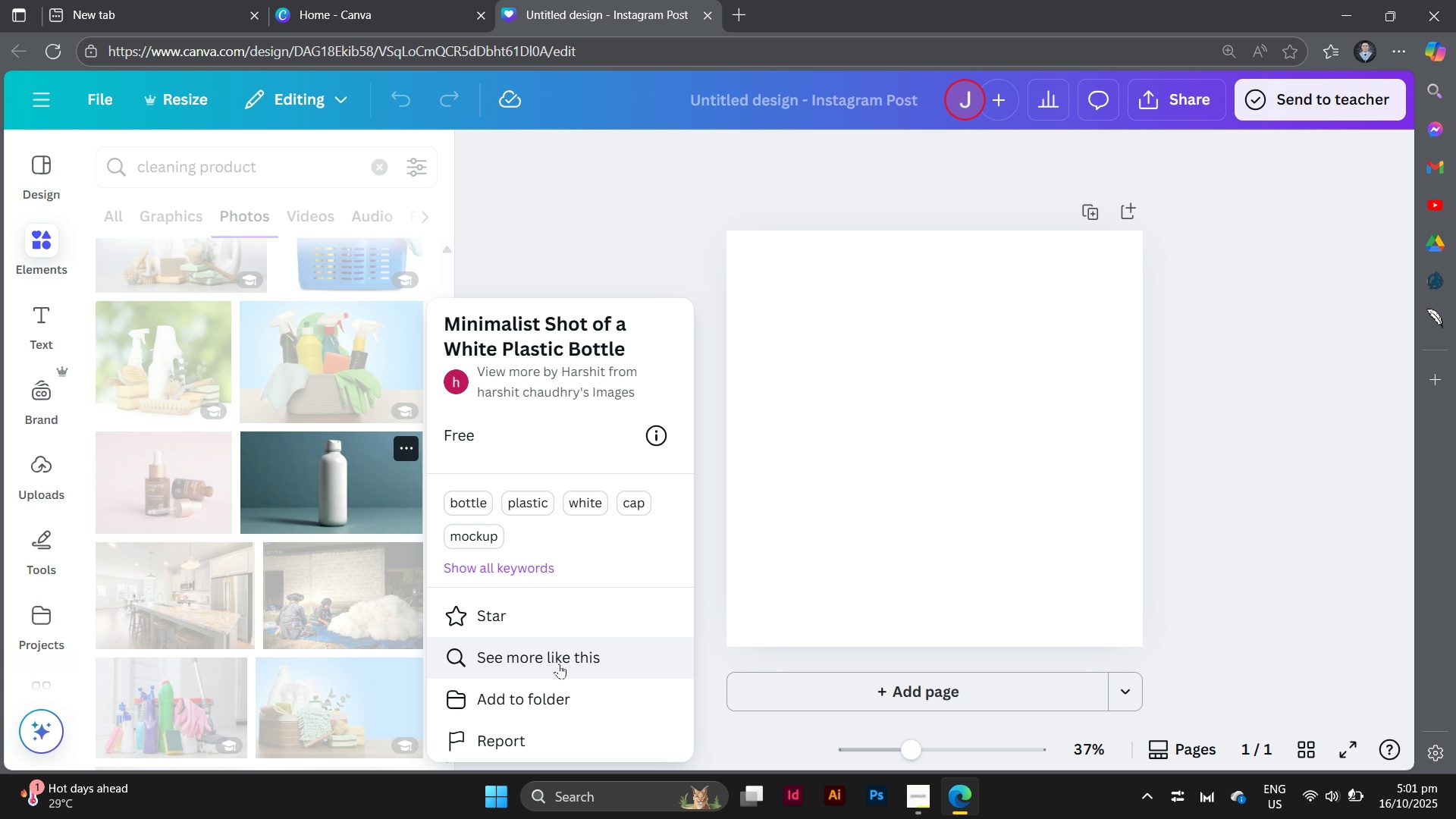 
left_click([559, 664])
 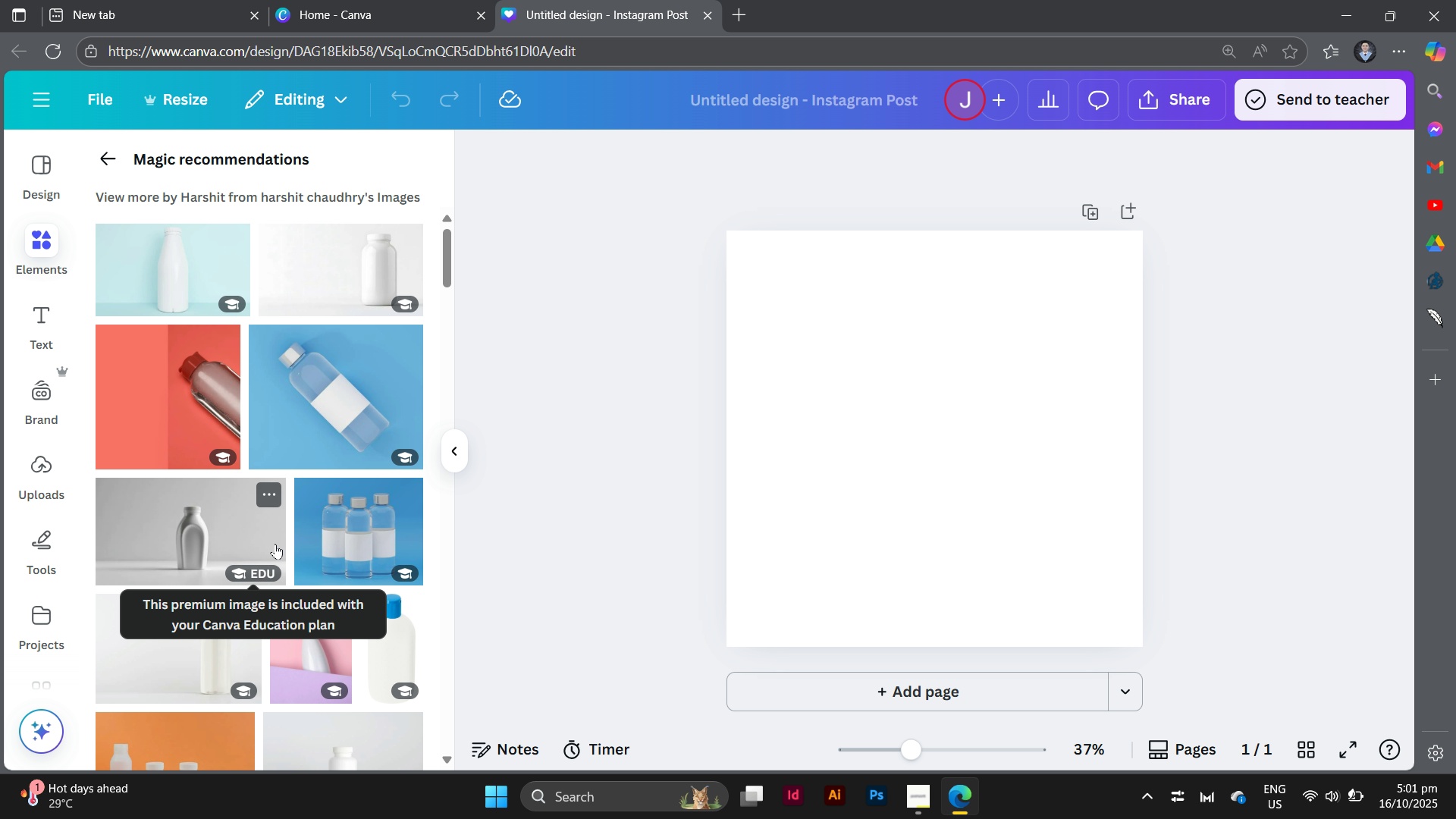 
scroll: coordinate [153, 537], scroll_direction: down, amount: 12.0
 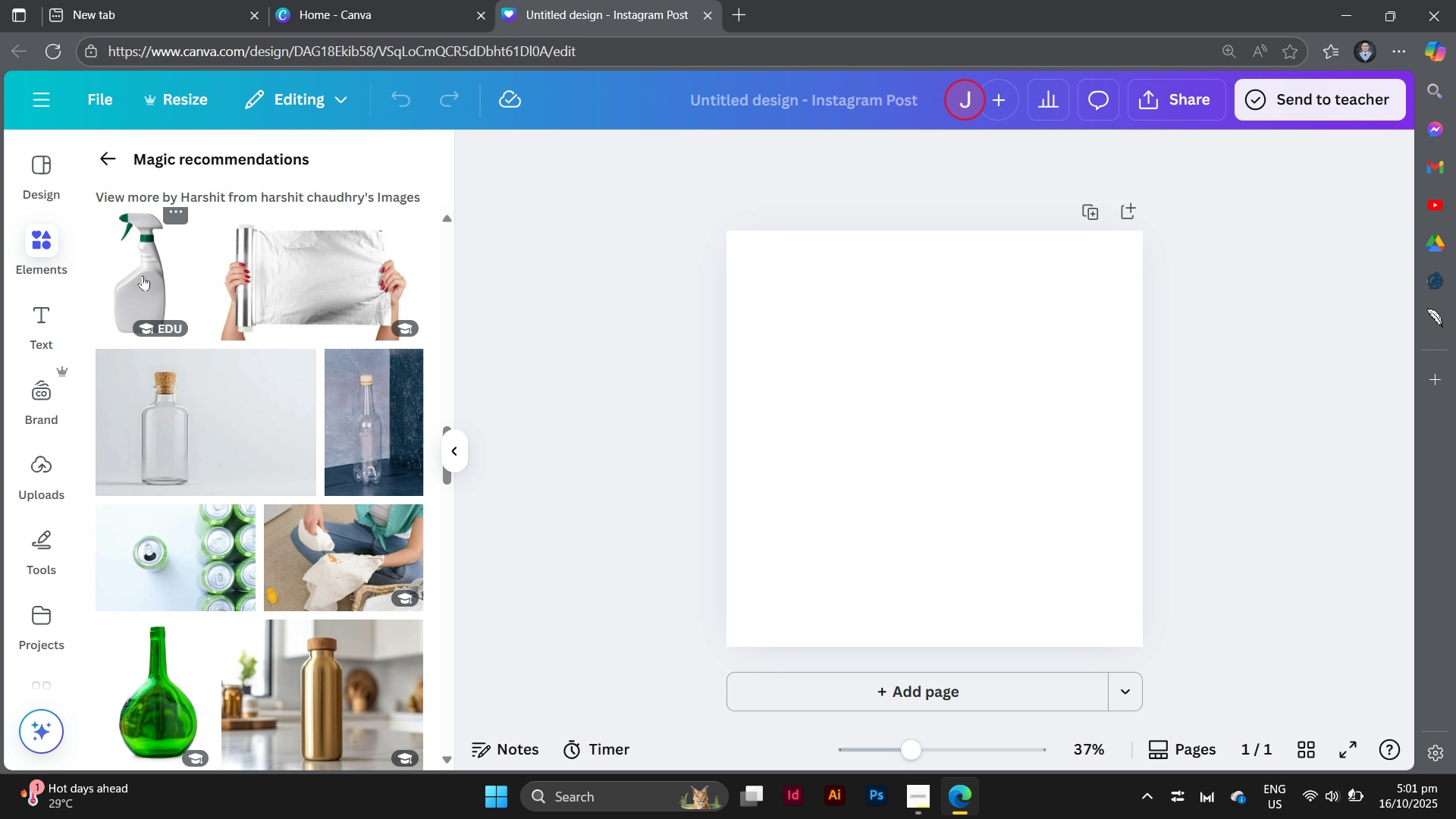 
left_click([143, 275])
 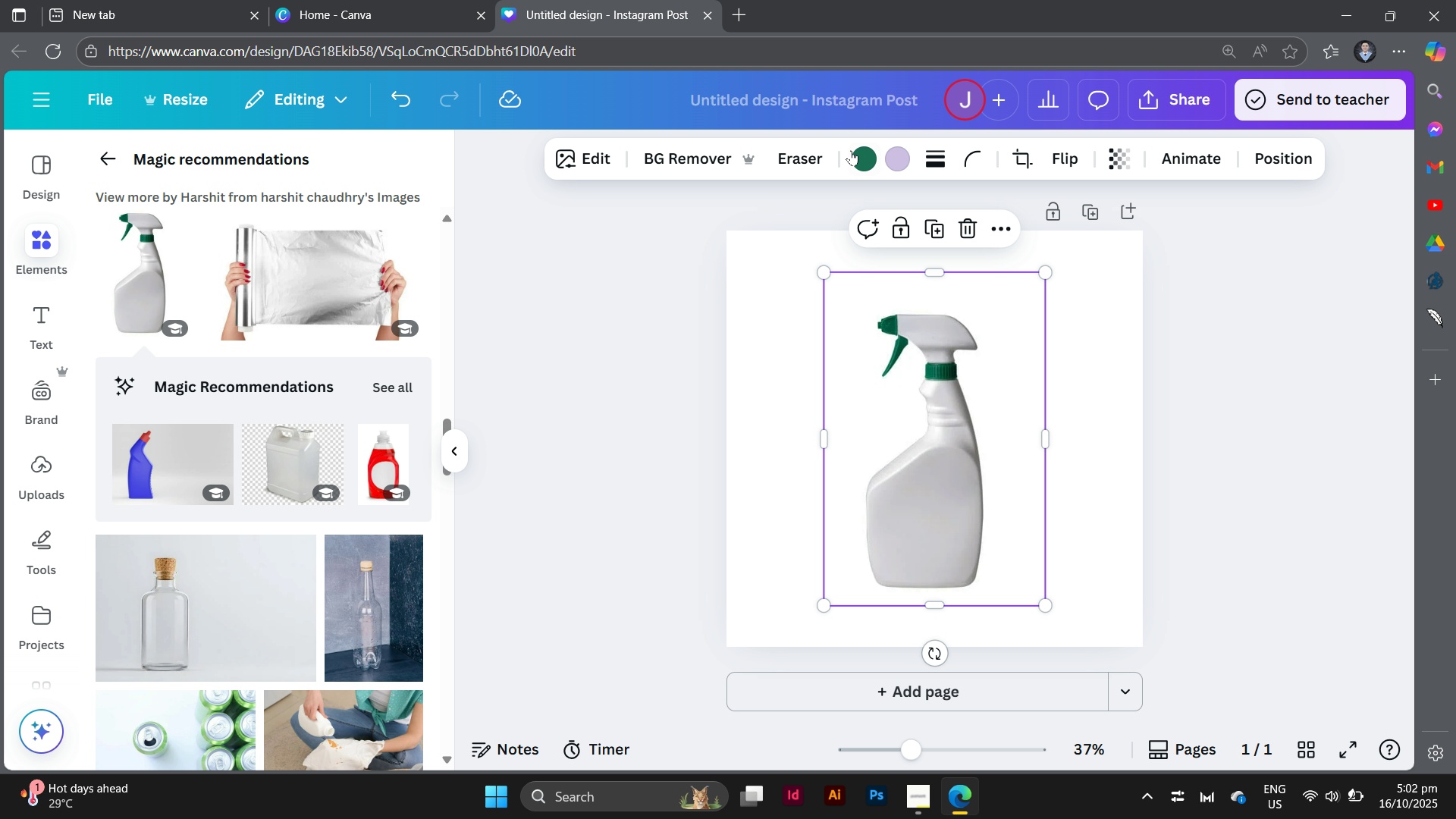 
left_click([853, 155])
 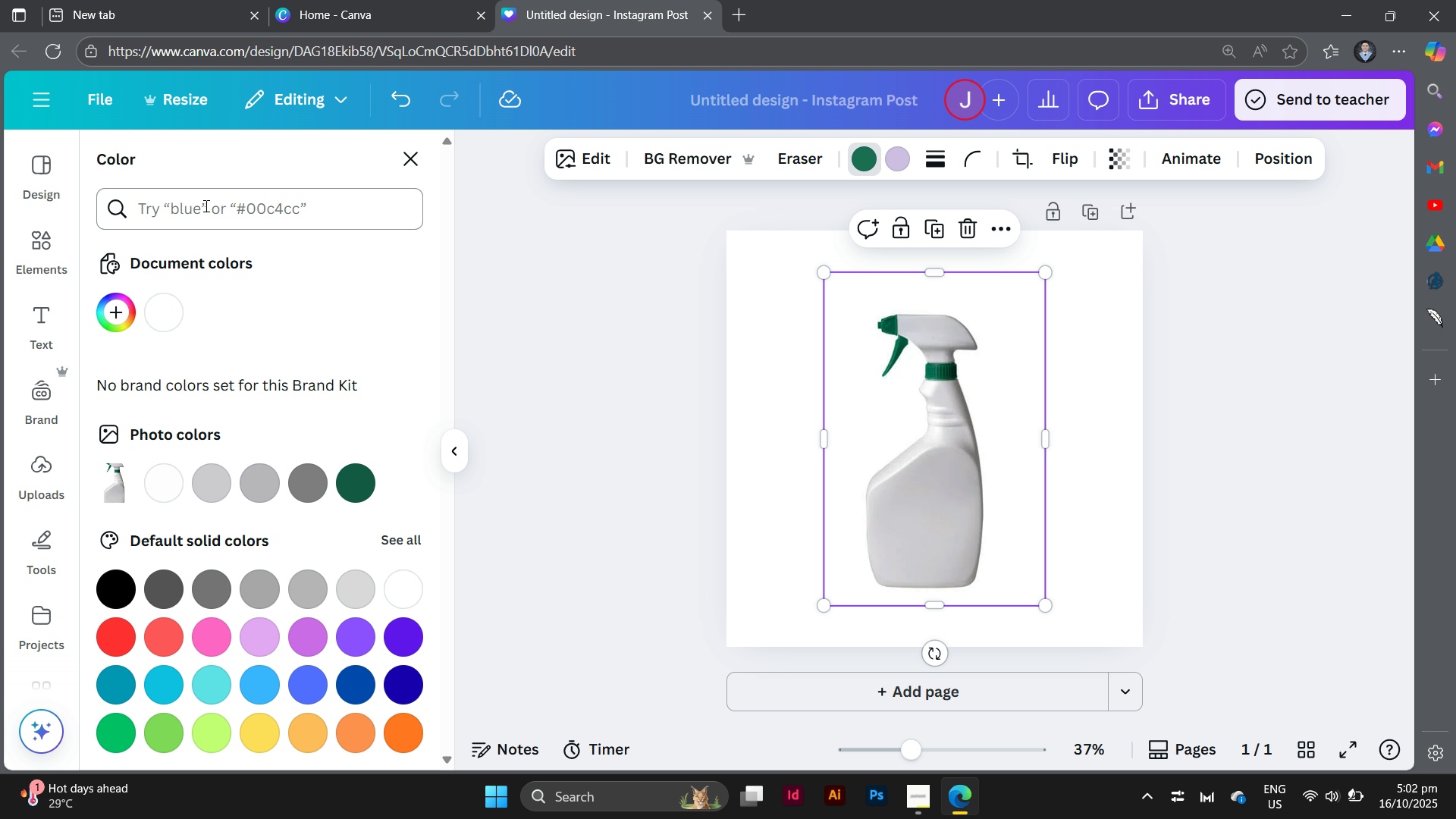 
left_click([205, 203])
 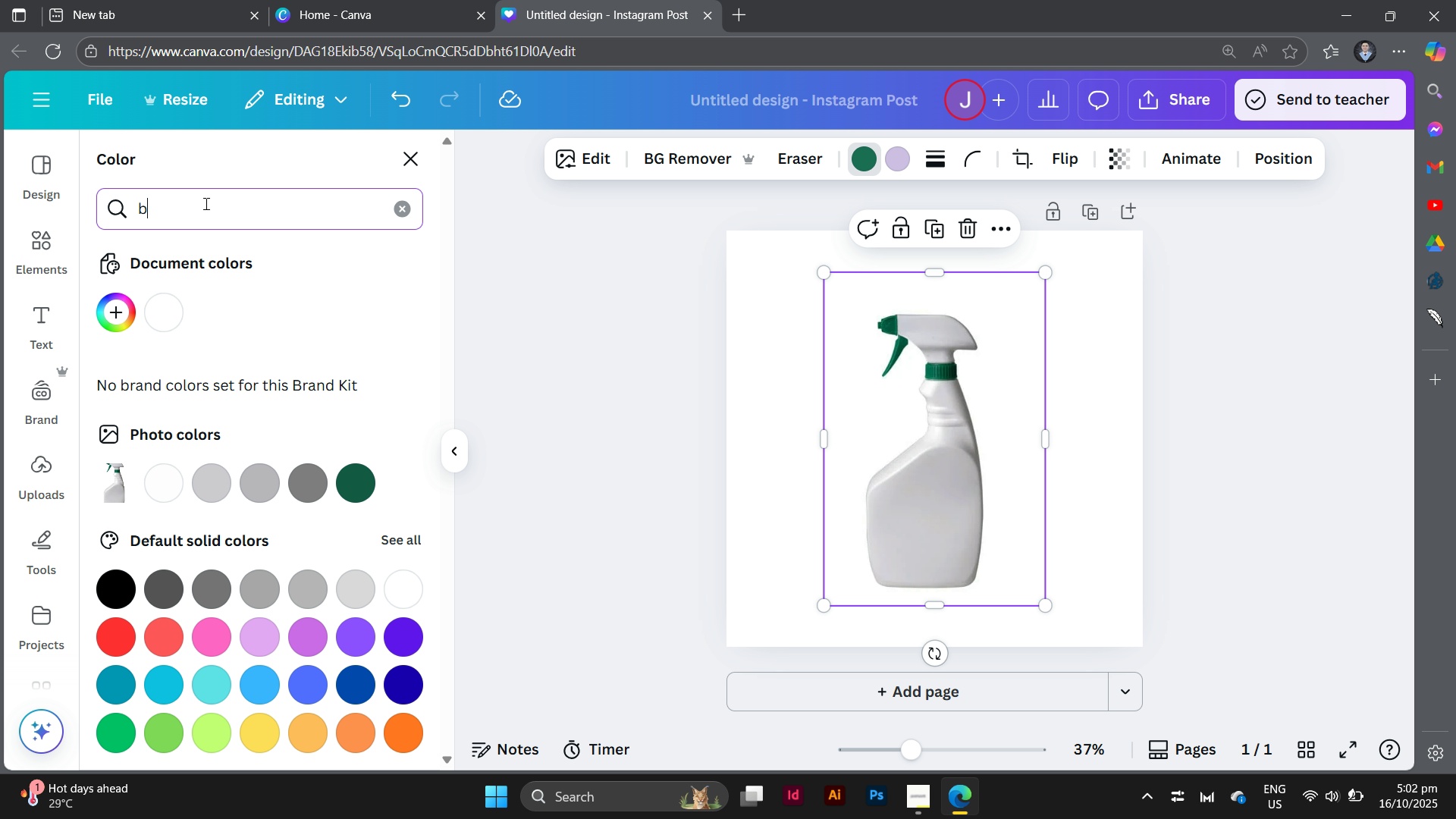 
type(brown)
 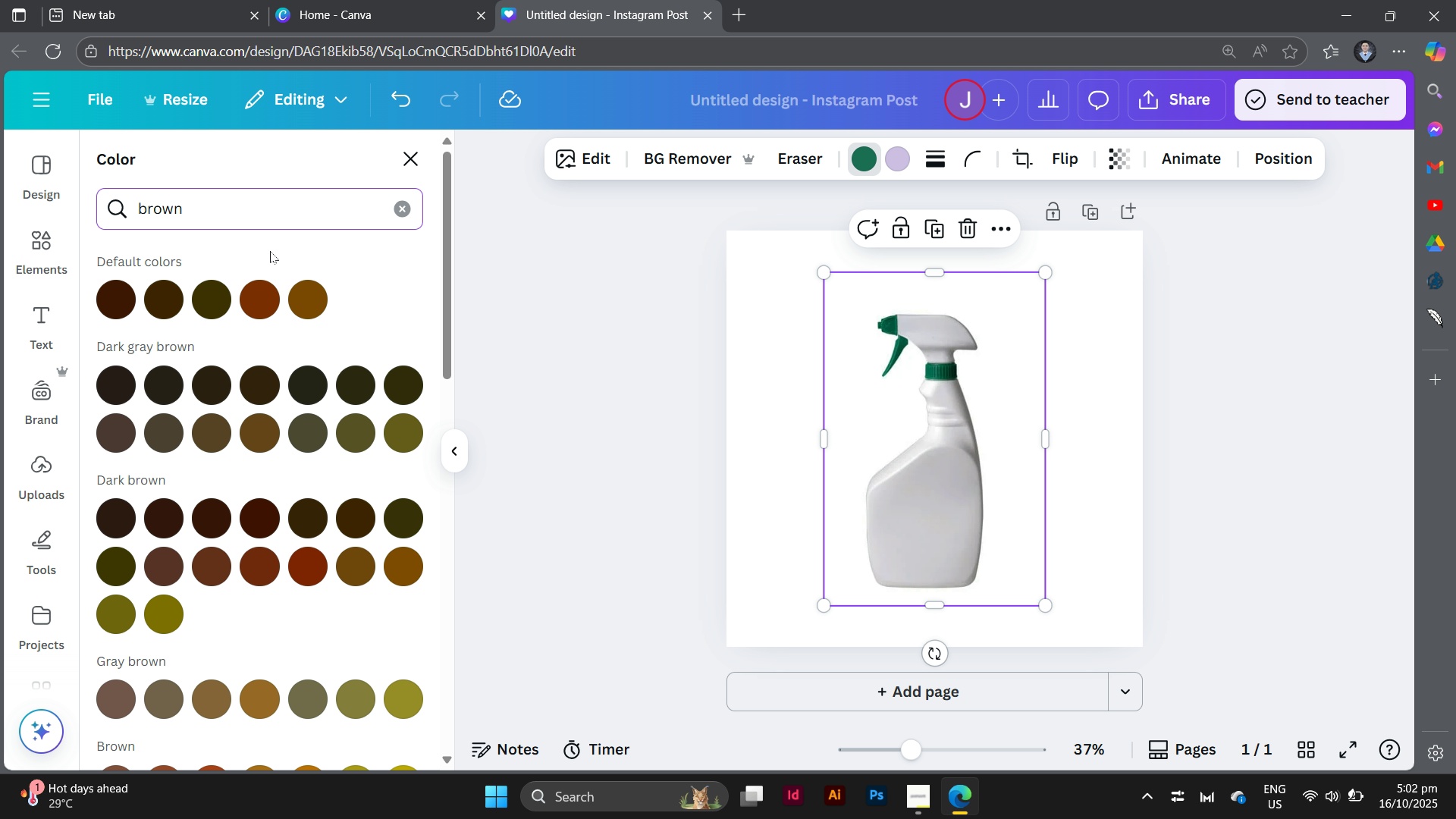 
left_click([270, 298])
 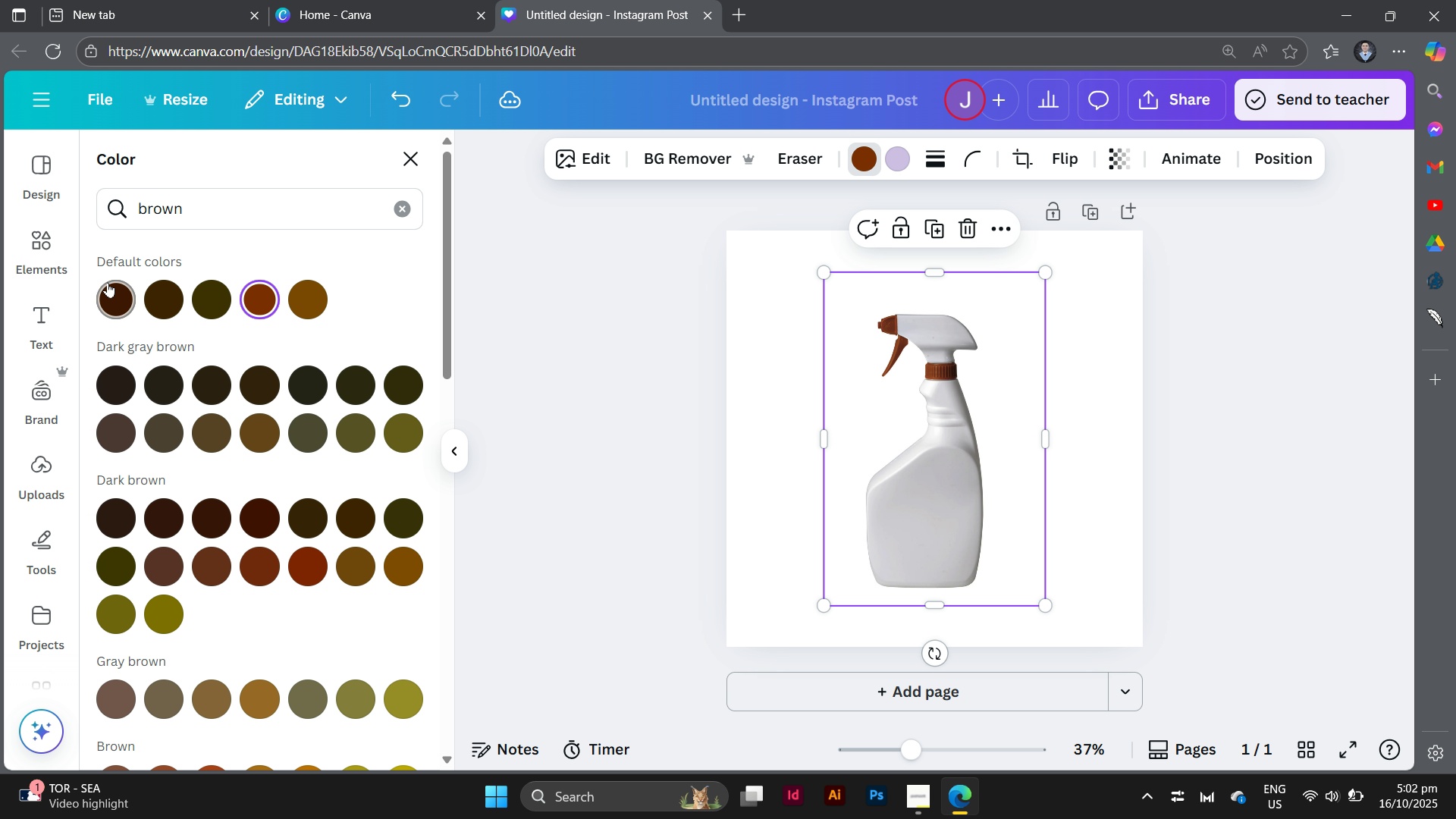 
left_click([108, 282])
 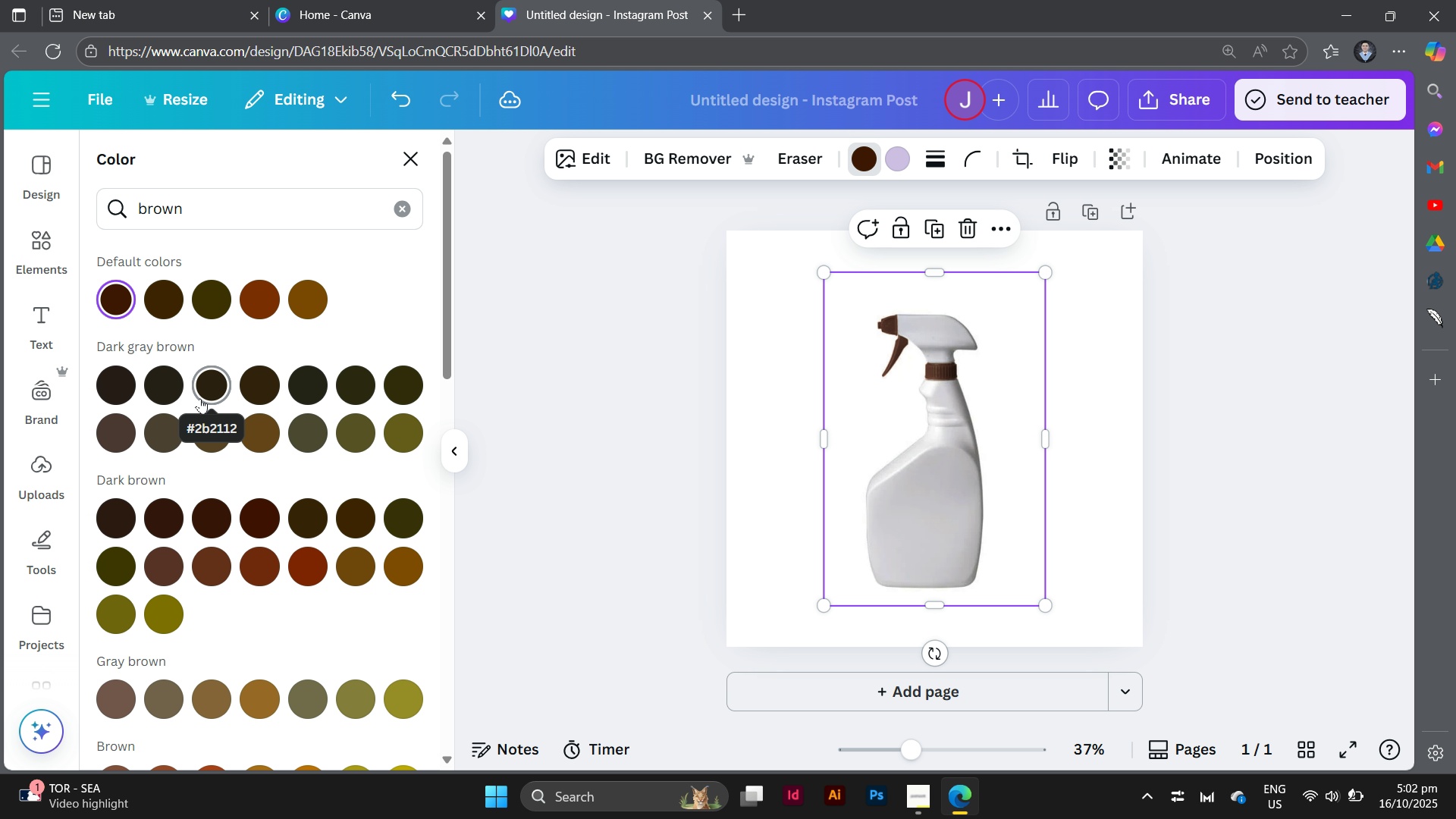 
scroll: coordinate [200, 398], scroll_direction: down, amount: 1.0
 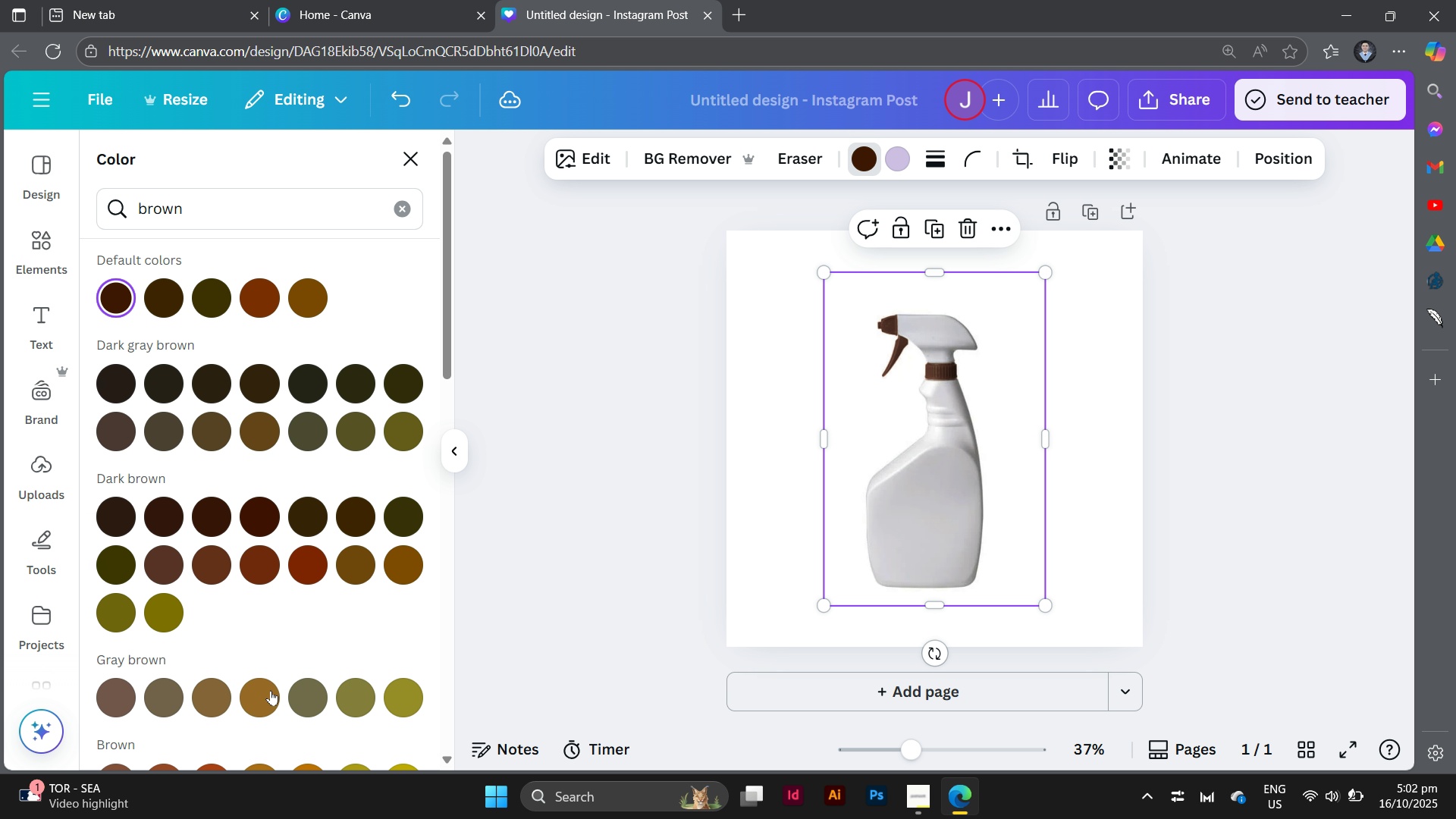 
left_click([269, 695])
 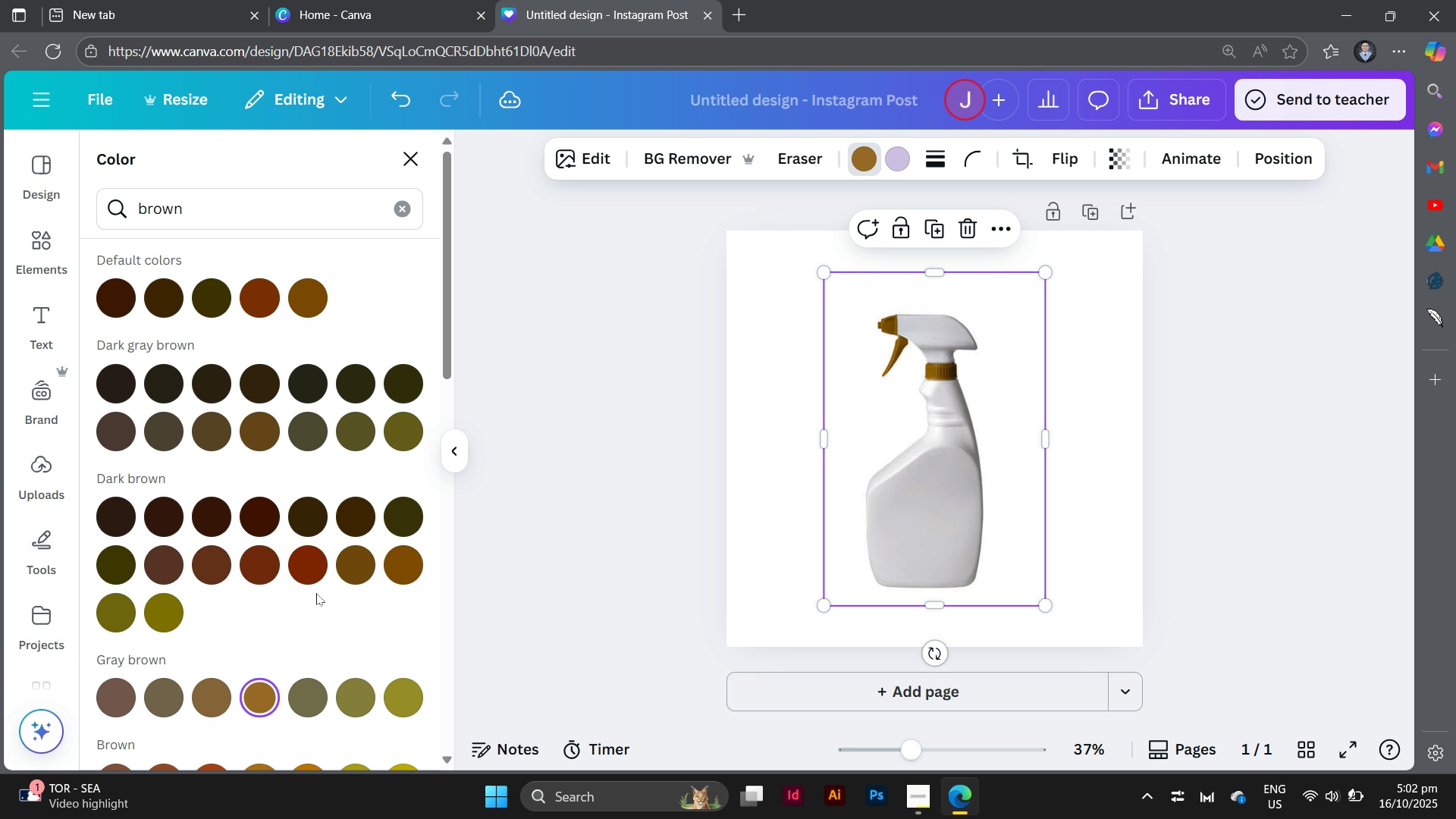 
scroll: coordinate [316, 593], scroll_direction: down, amount: 3.0
 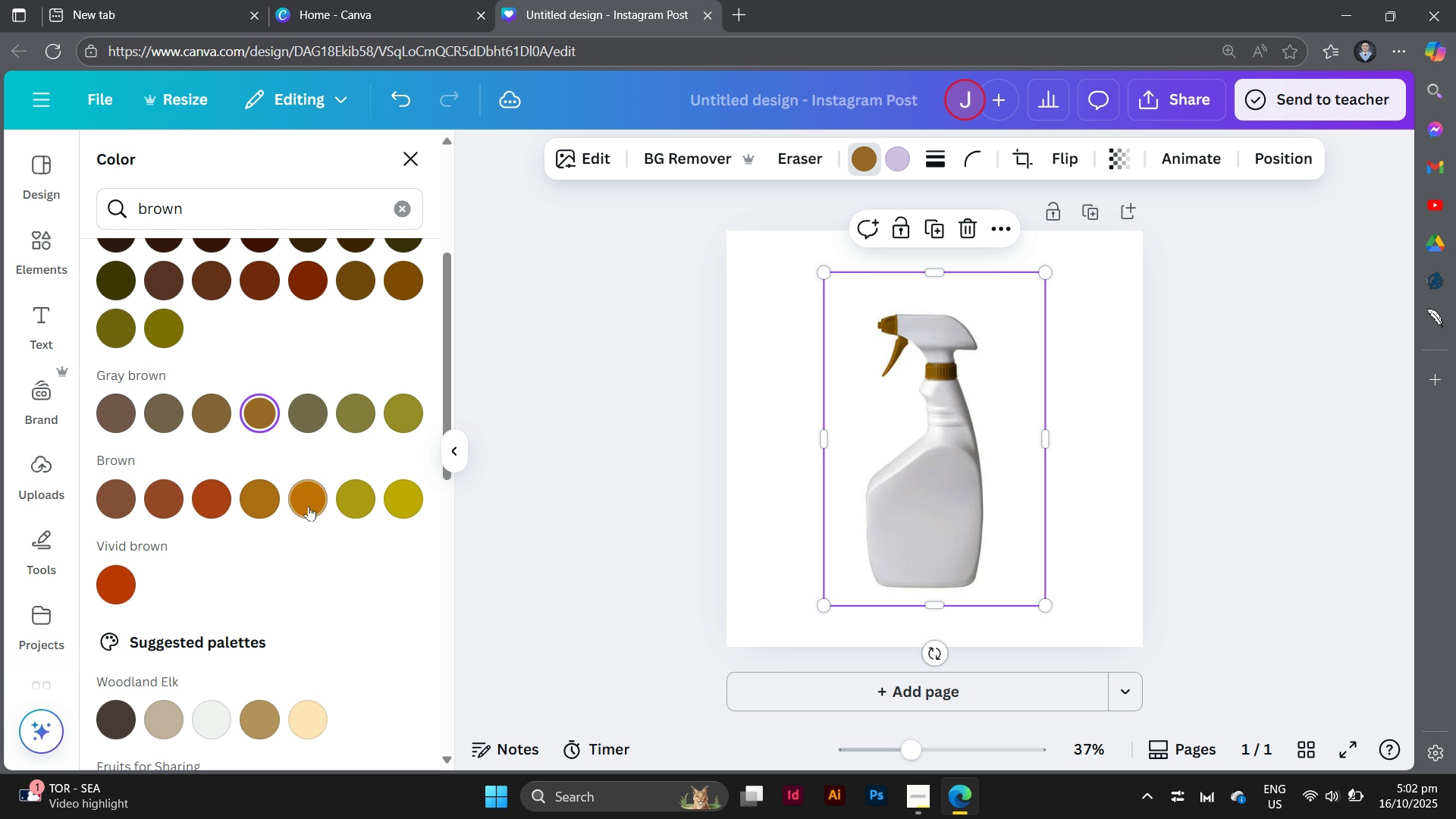 
left_click([309, 506])
 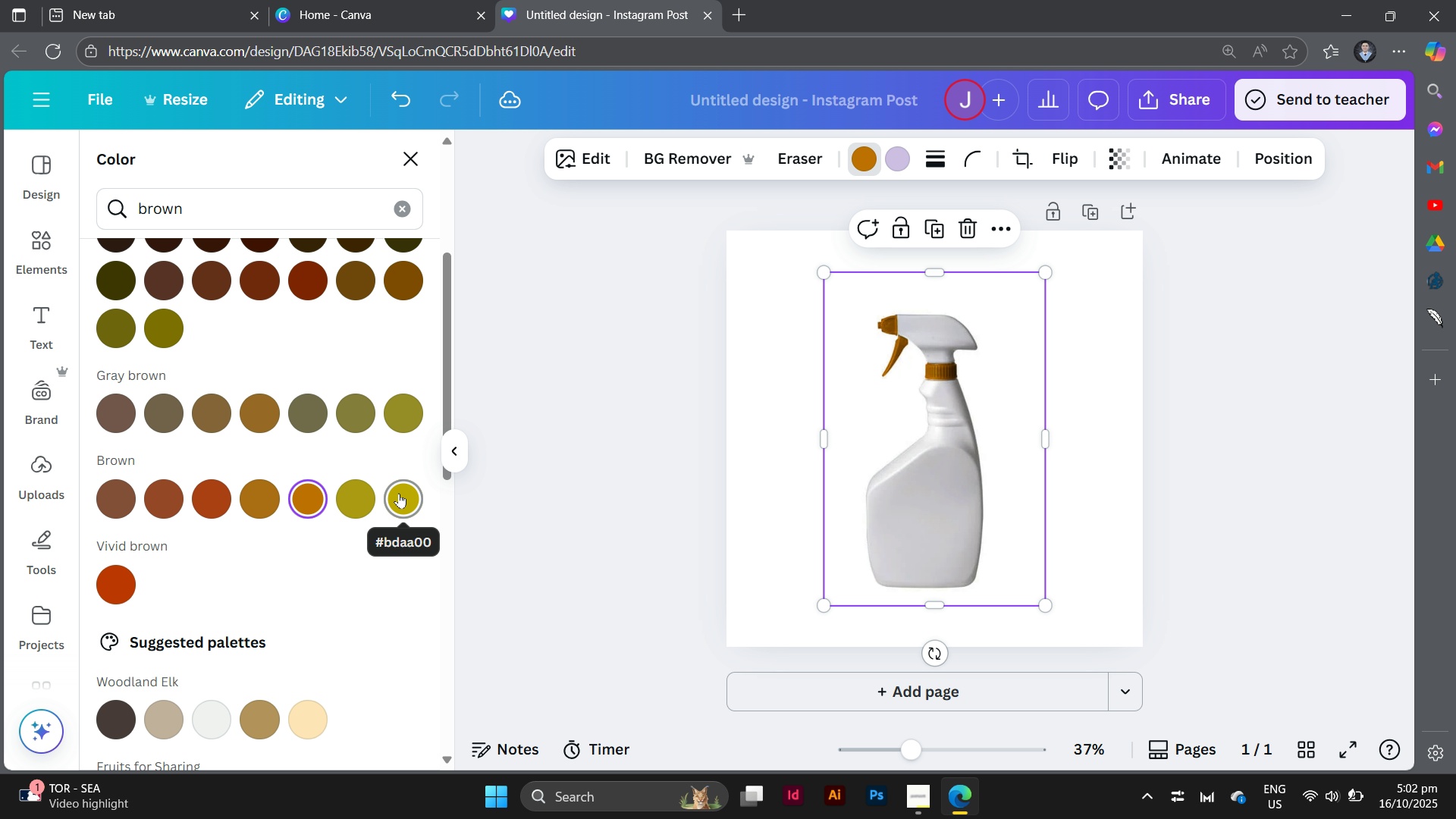 
left_click([399, 493])
 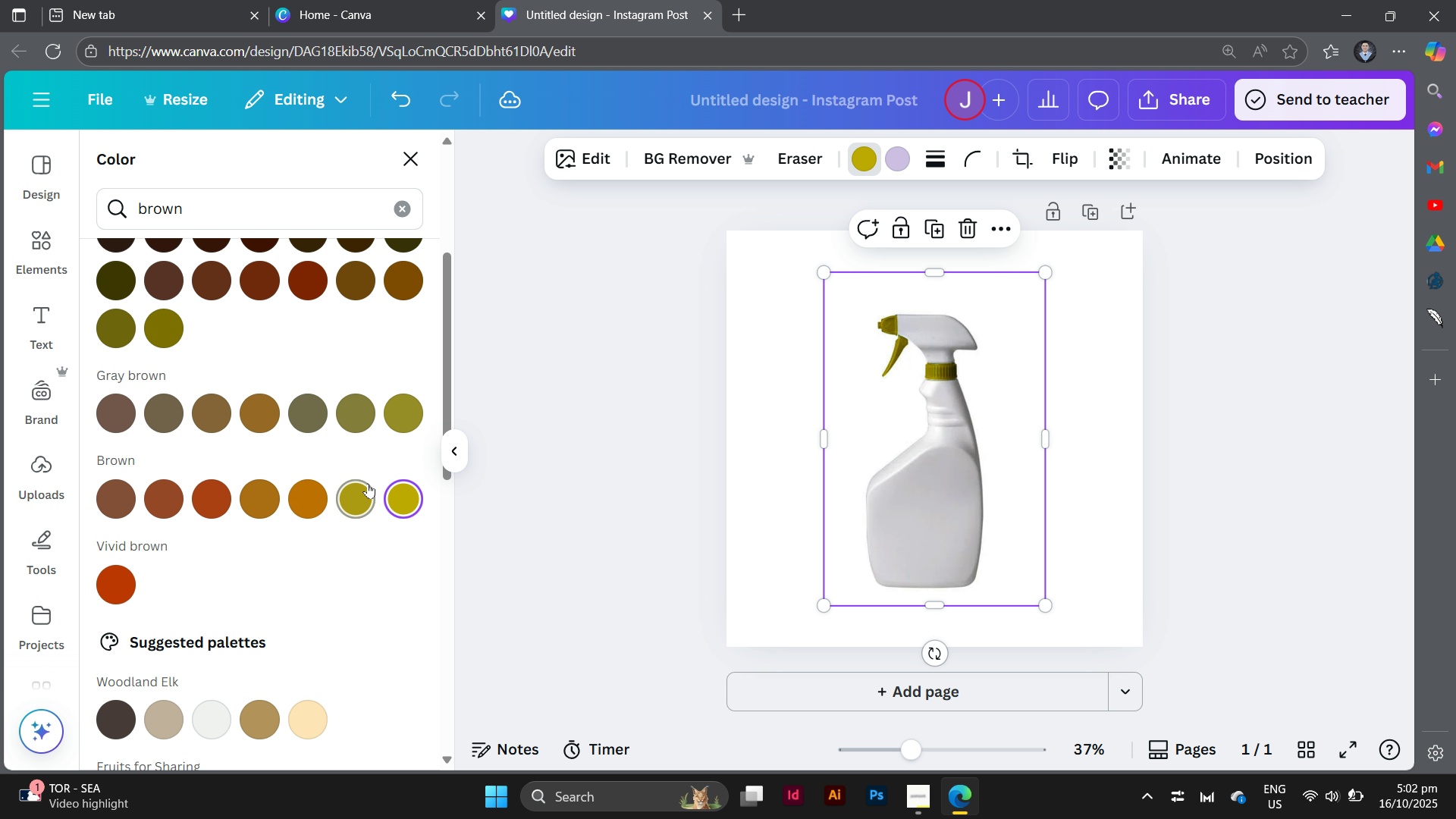 
scroll: coordinate [368, 483], scroll_direction: up, amount: 9.0
 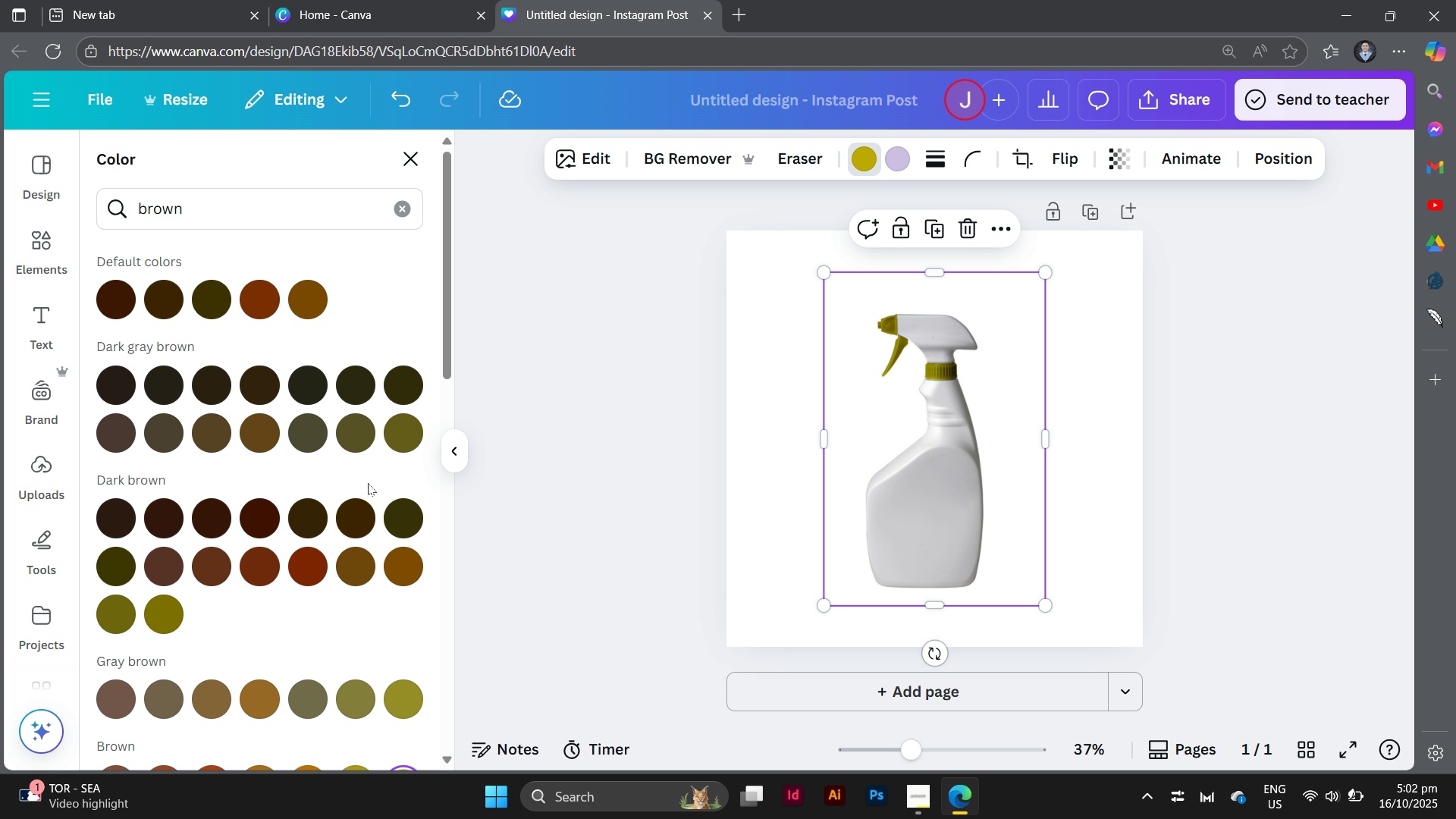 
wait(26.74)
 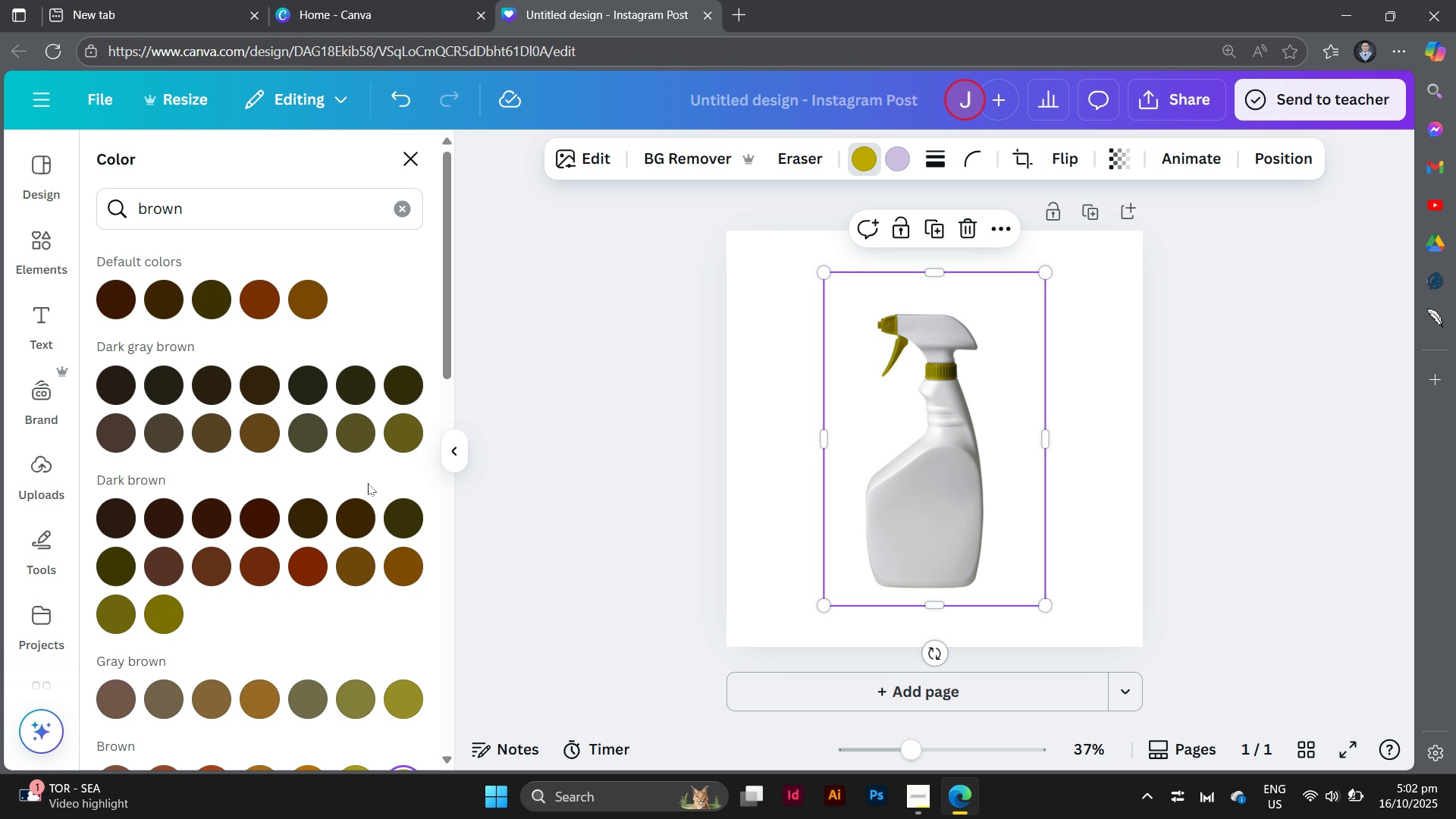 
left_click([295, 303])
 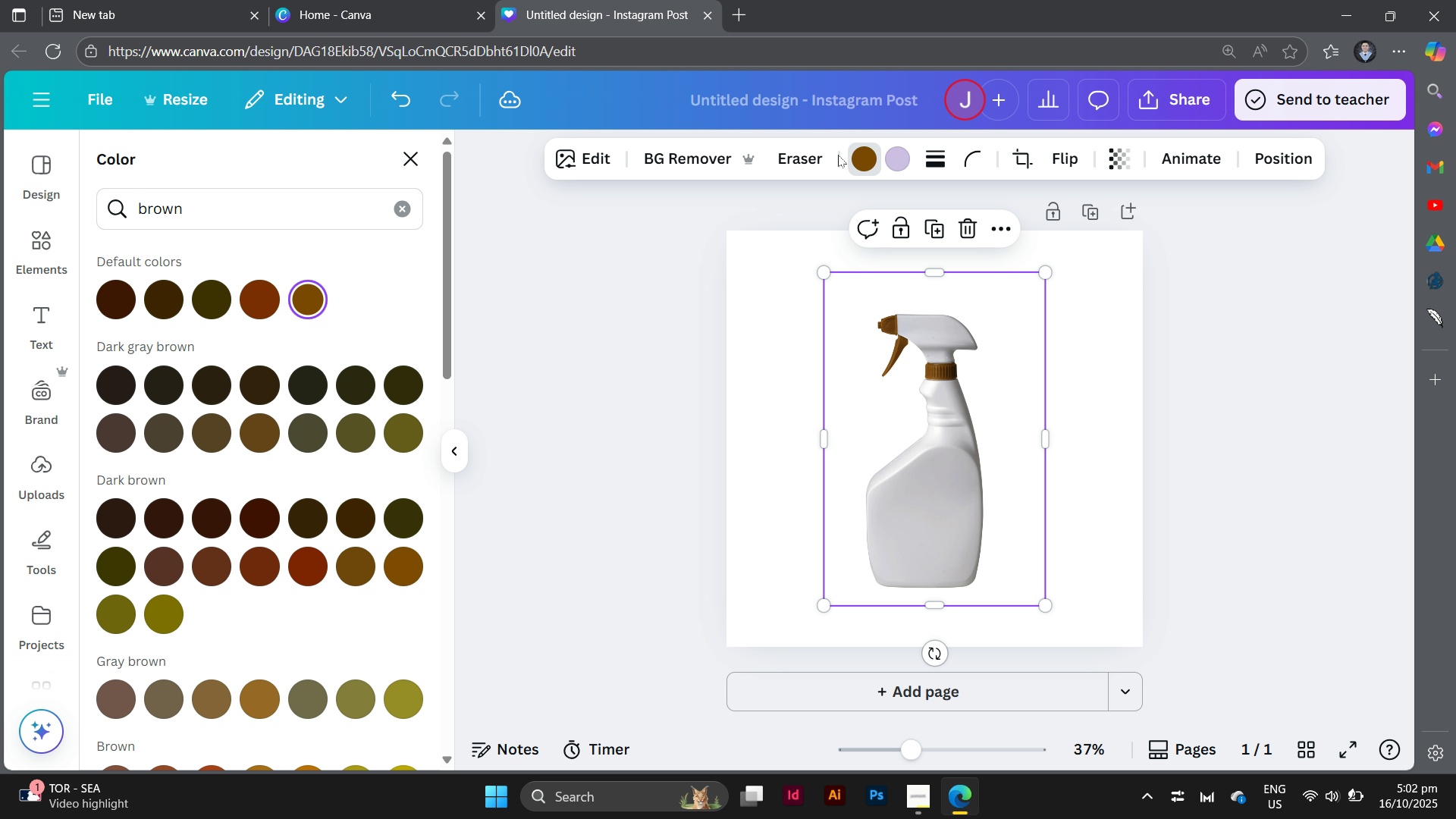 
left_click([901, 154])
 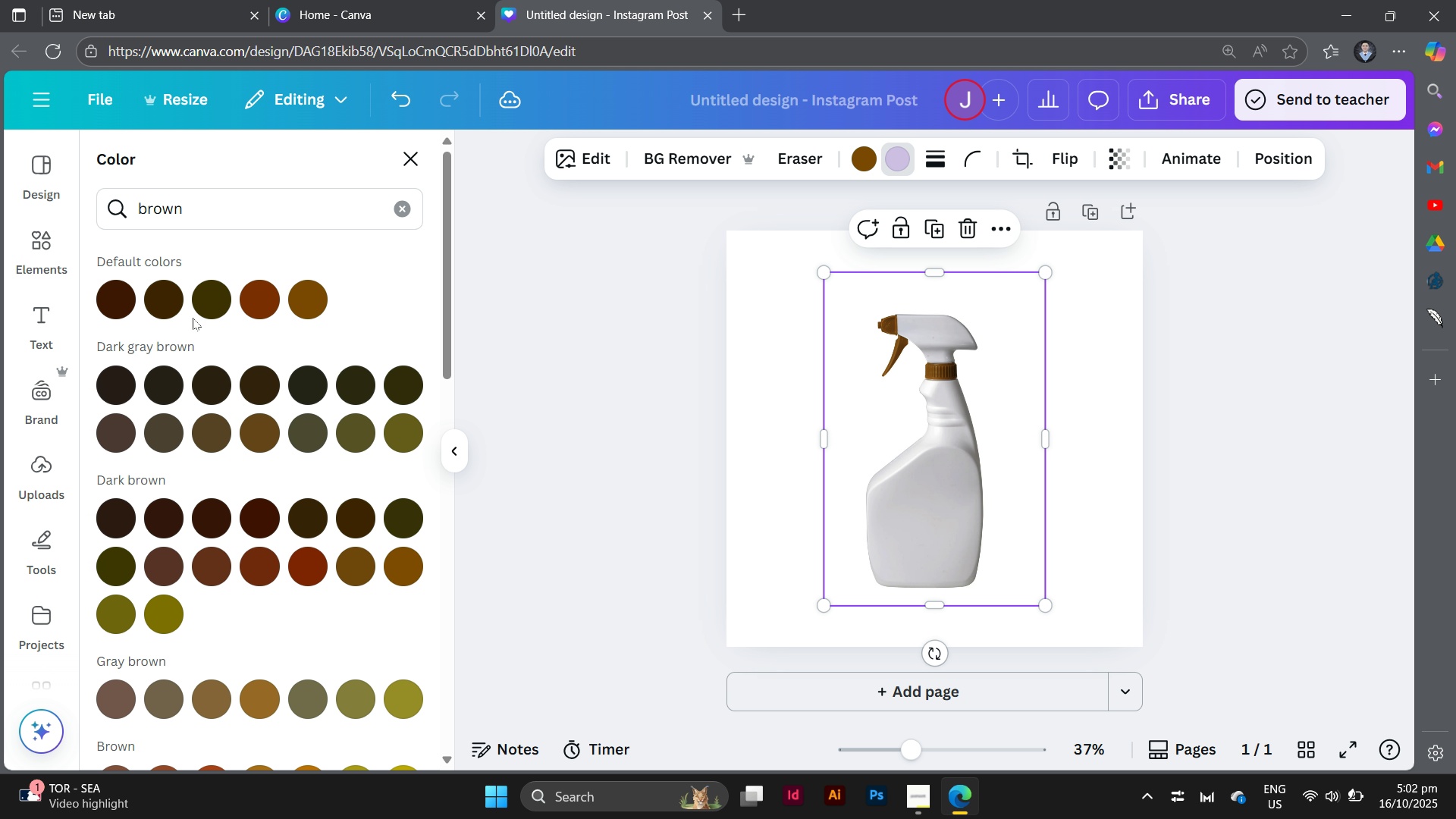 
scroll: coordinate [172, 724], scroll_direction: down, amount: 4.0
 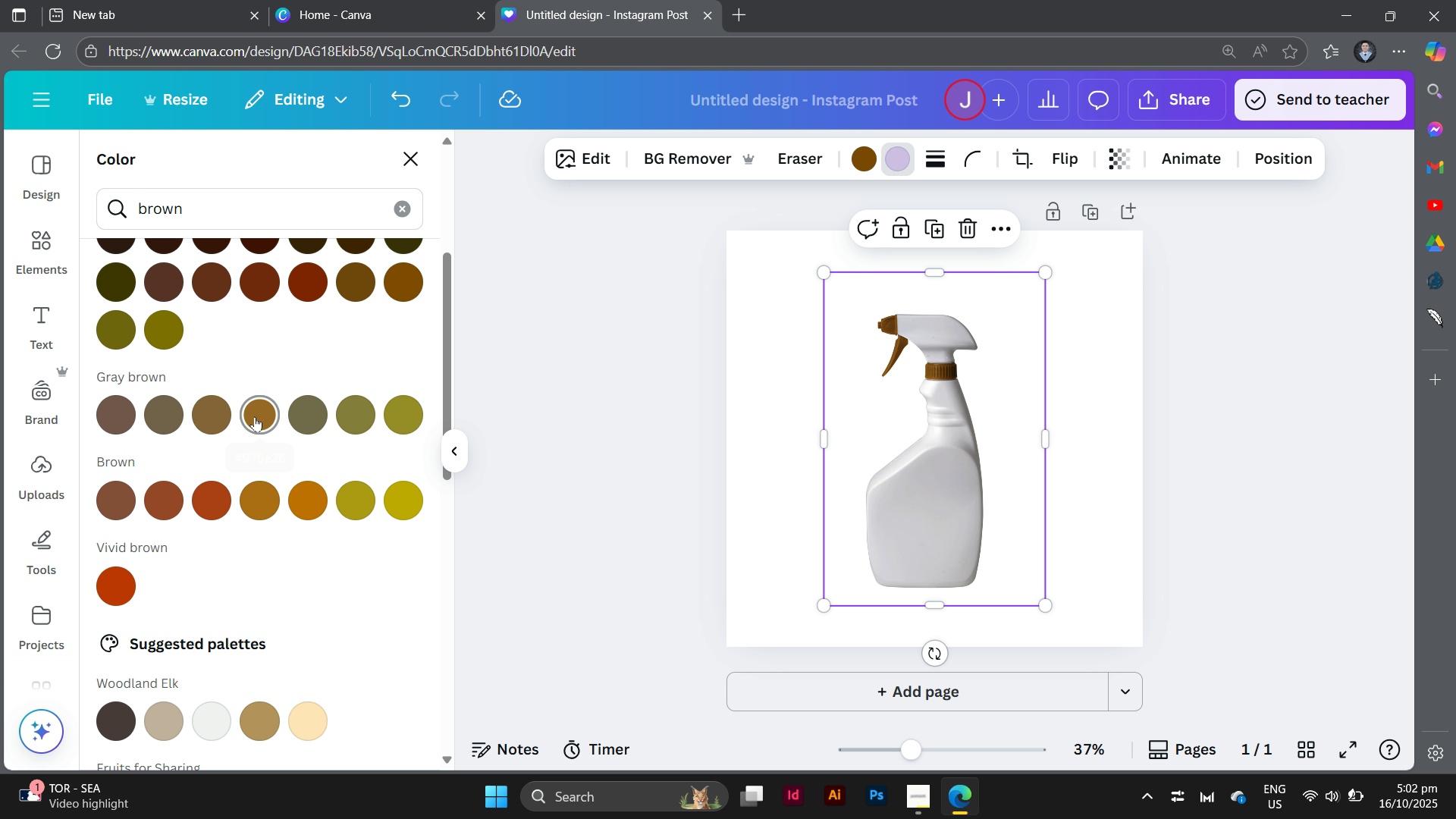 
left_click([255, 416])
 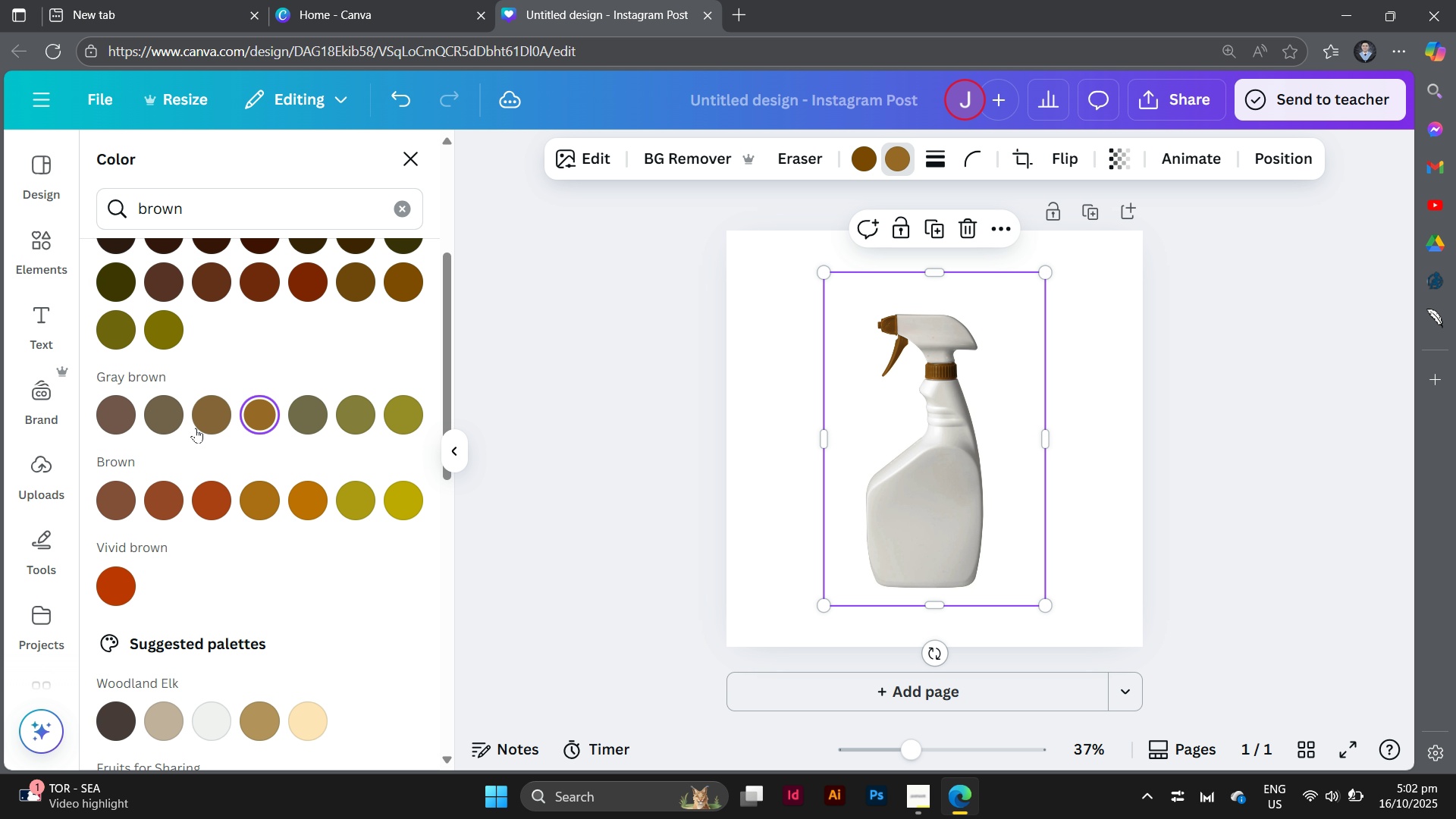 
left_click([200, 422])
 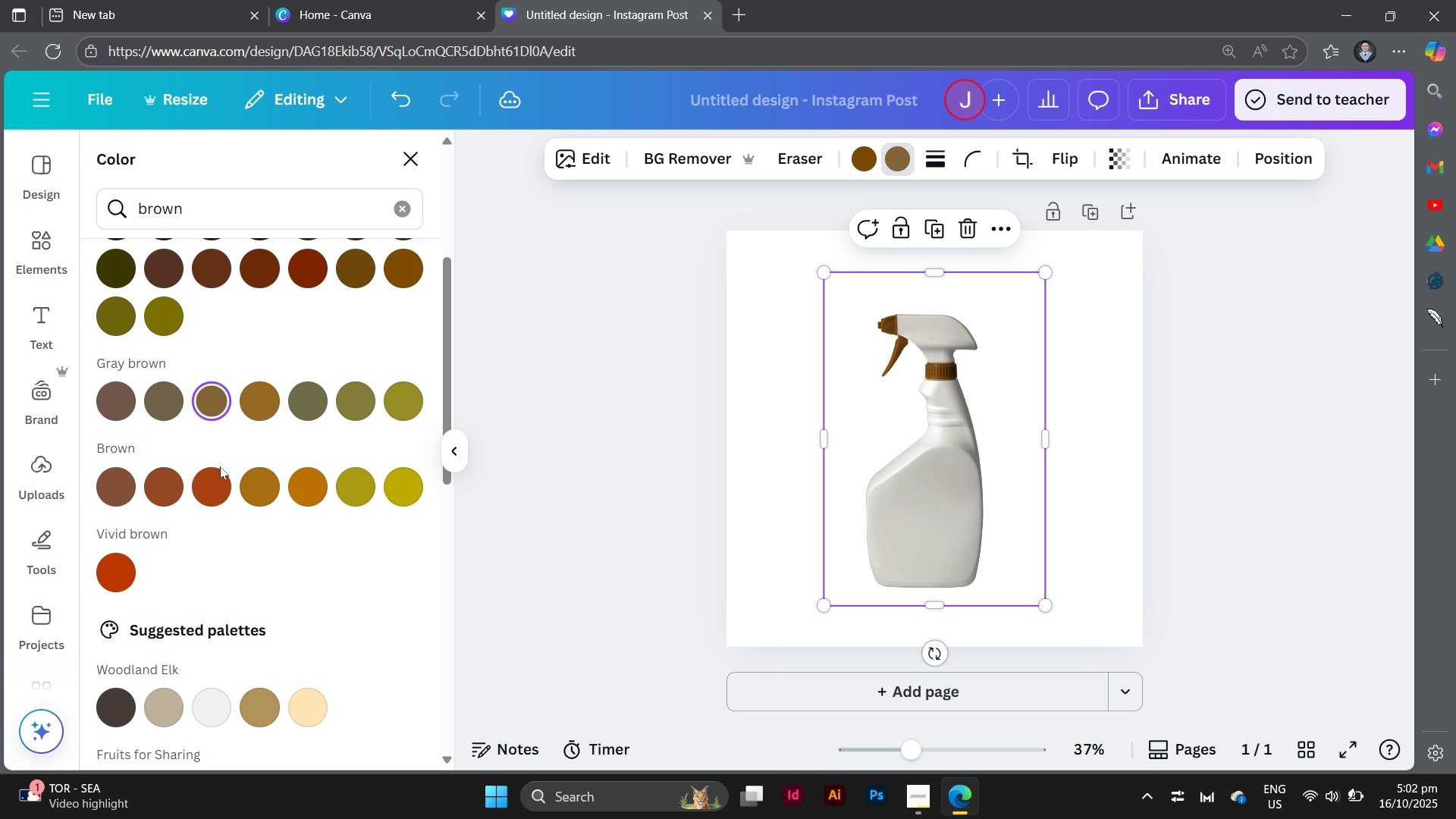 
scroll: coordinate [220, 466], scroll_direction: down, amount: 3.0
 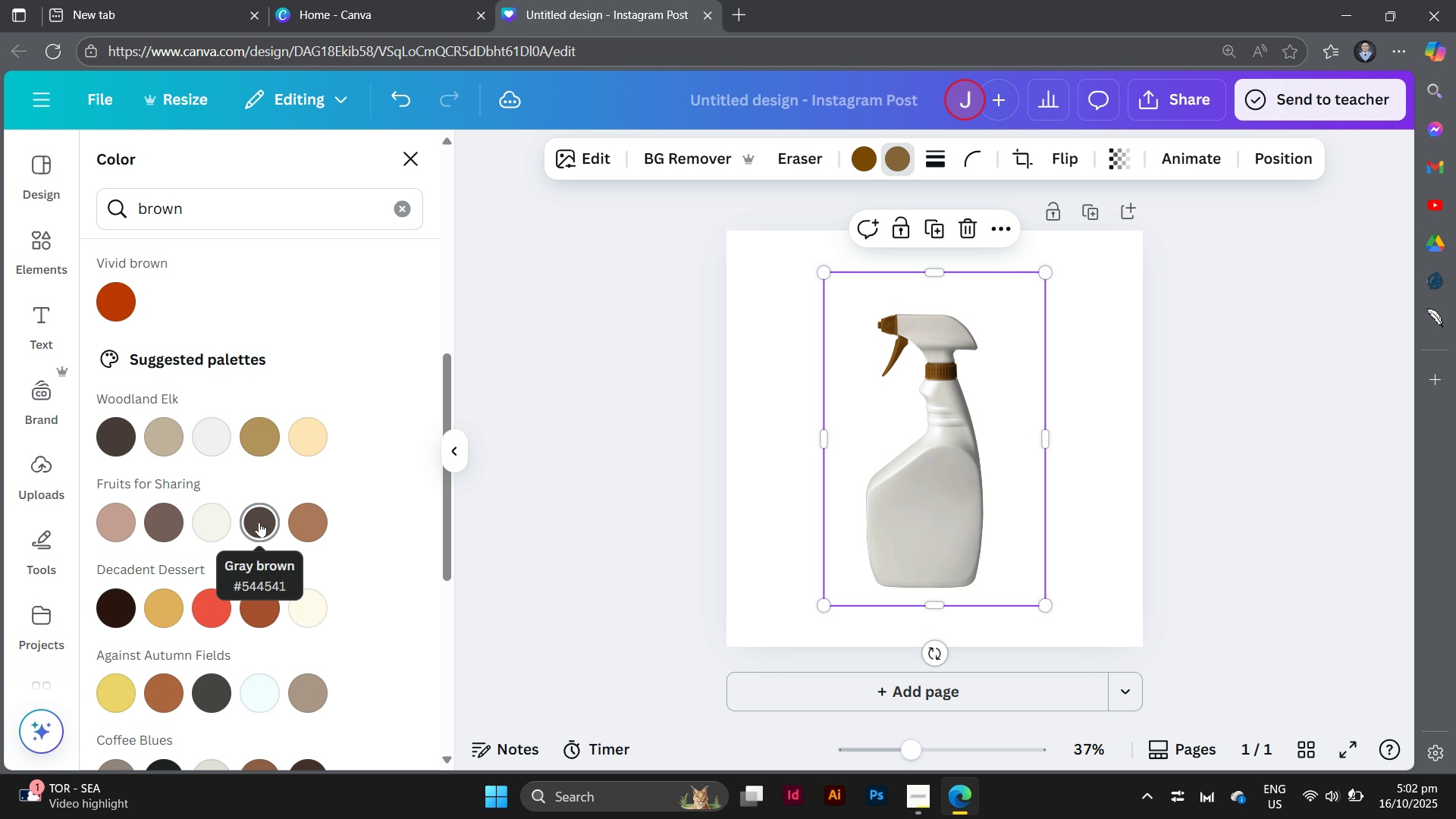 
left_click([259, 522])
 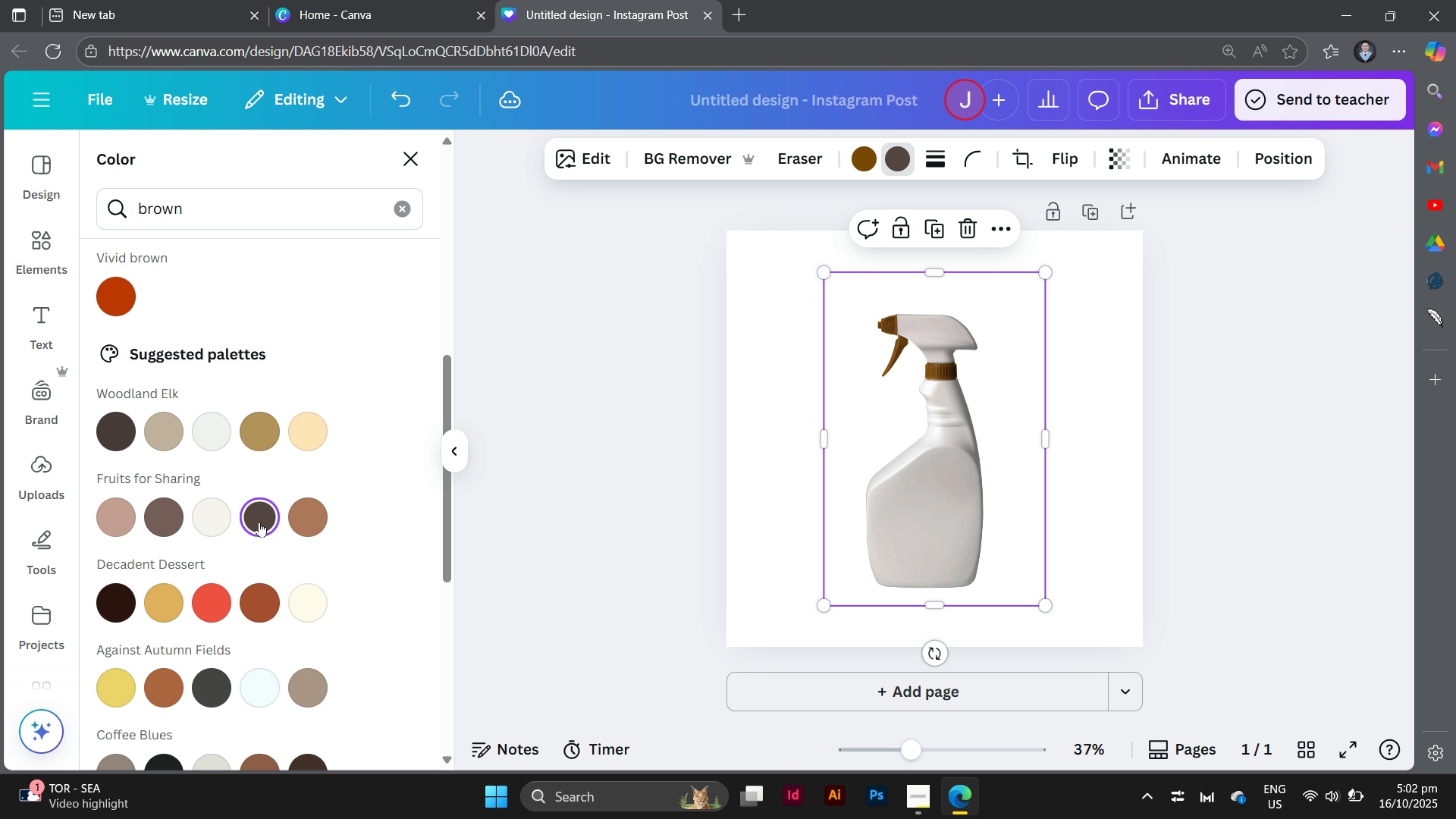 
scroll: coordinate [259, 522], scroll_direction: down, amount: 3.0
 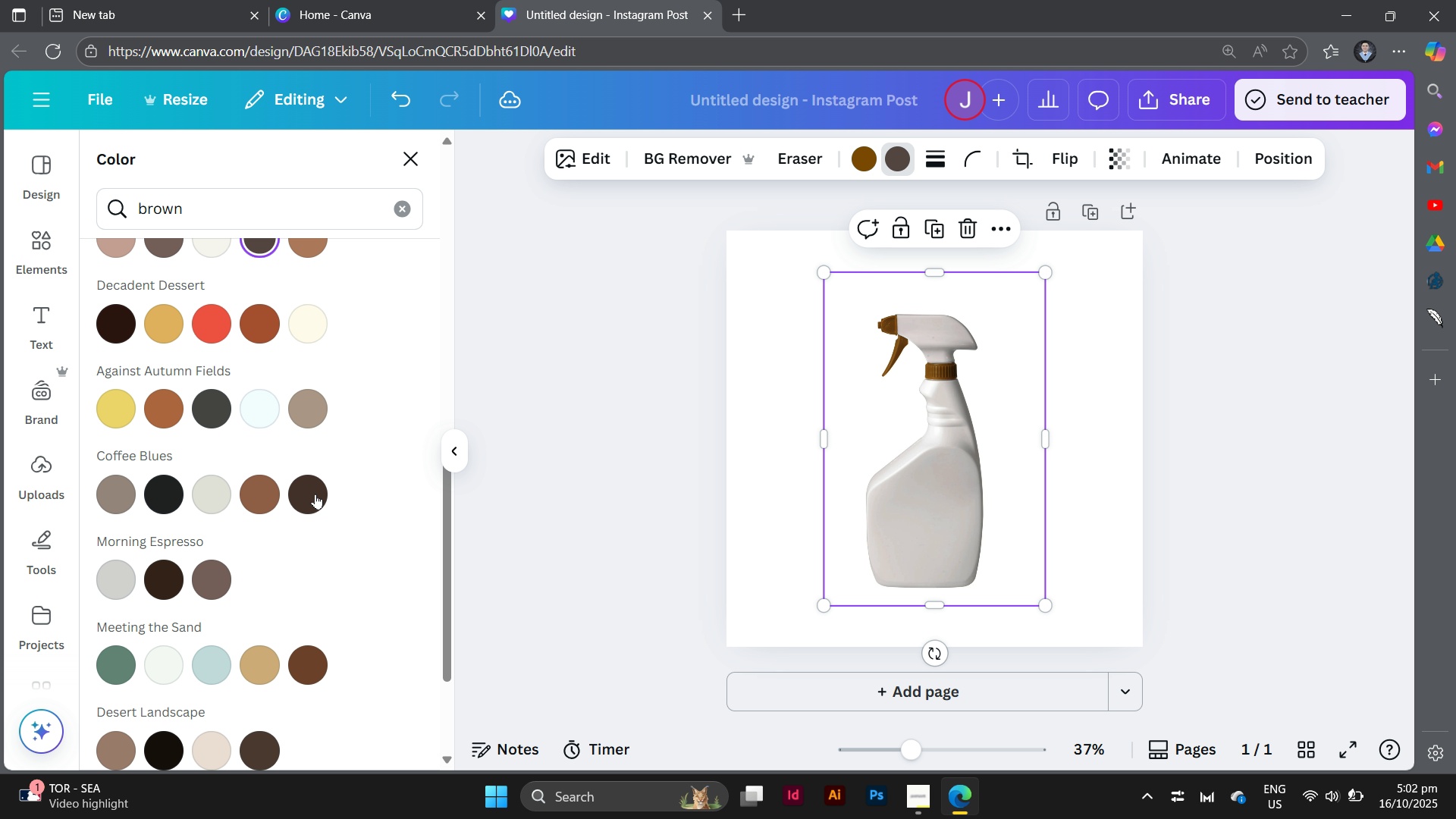 
double_click([310, 495])
 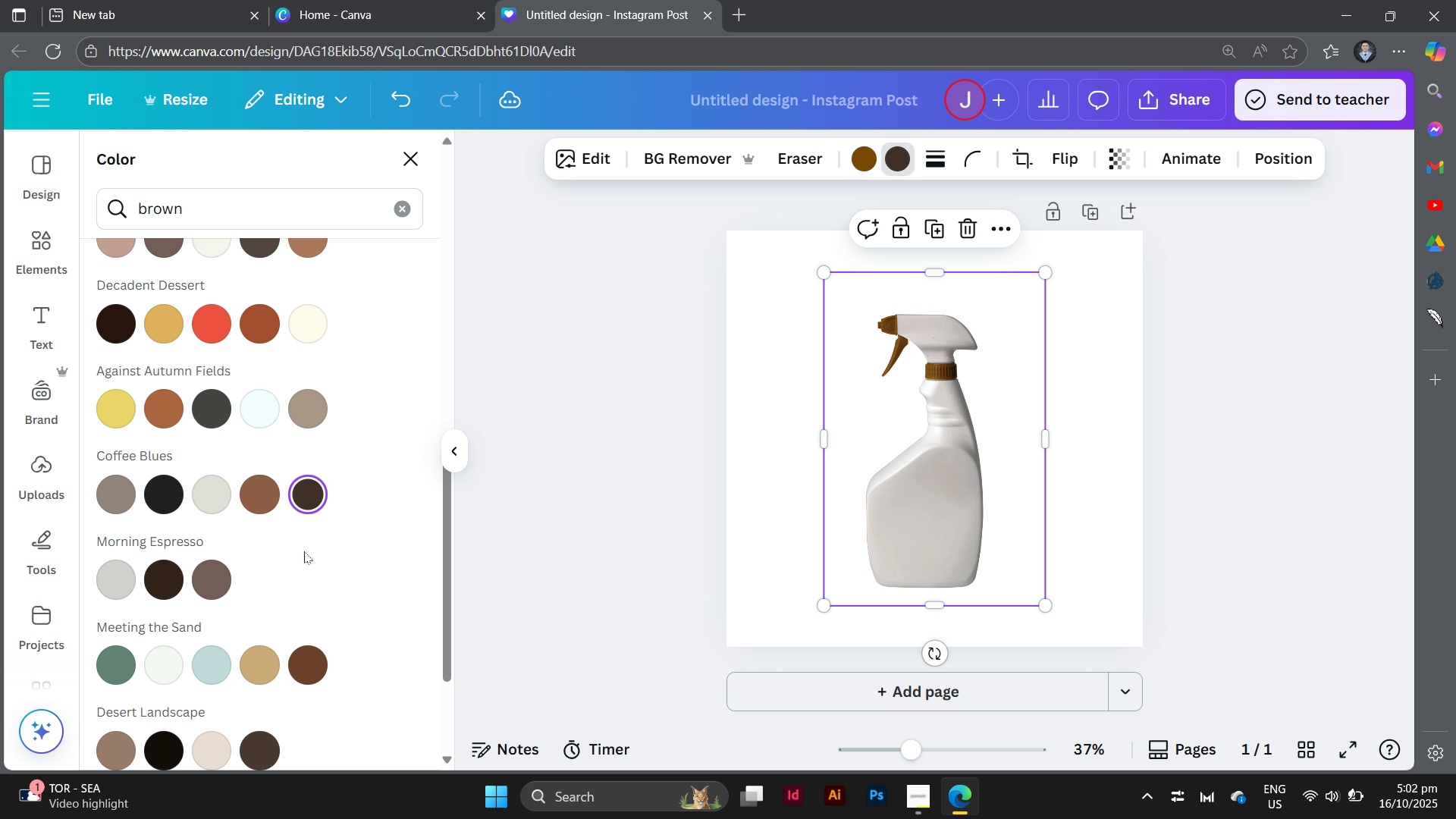 
scroll: coordinate [304, 551], scroll_direction: down, amount: 7.0
 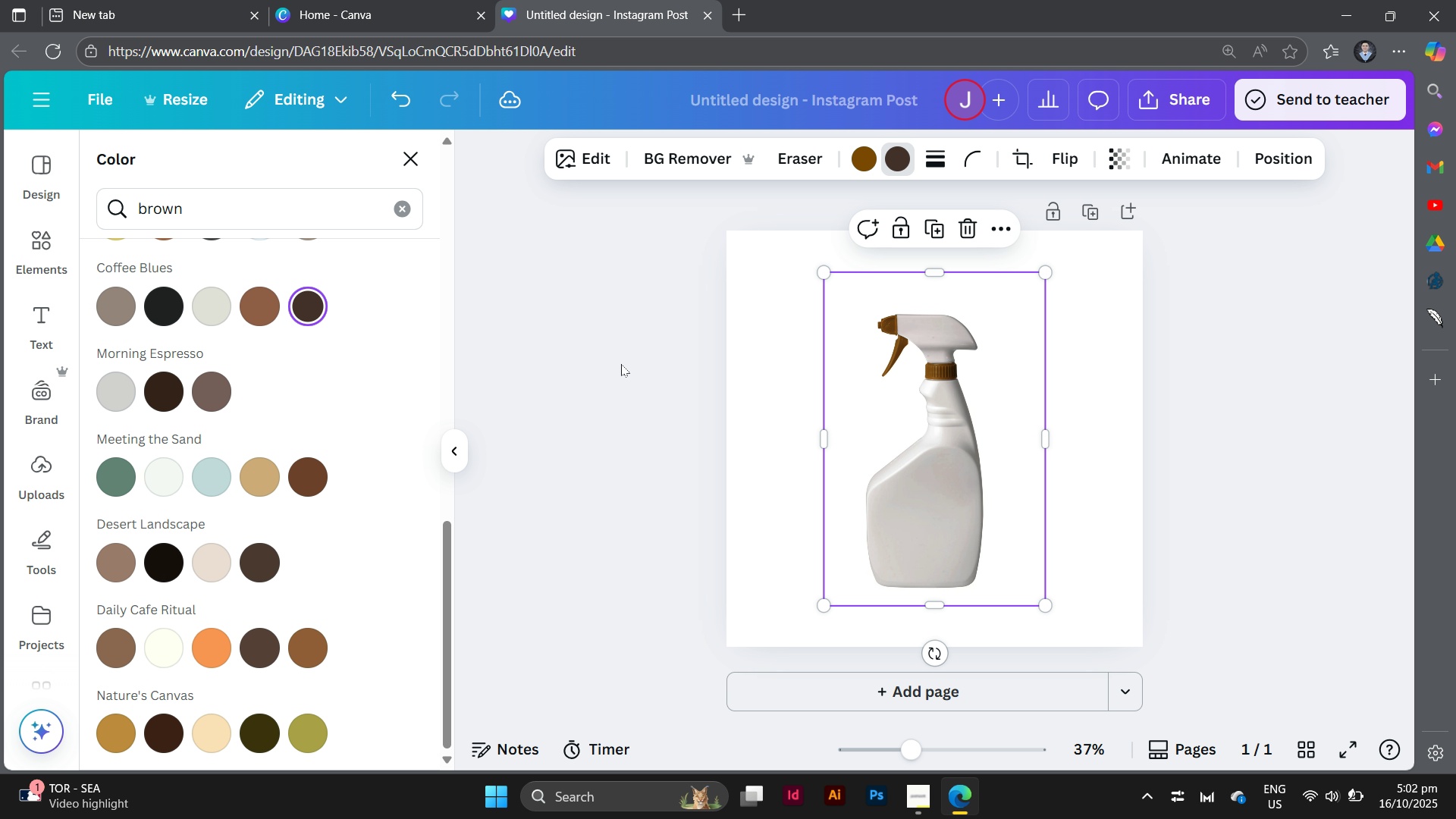 
left_click([621, 364])
 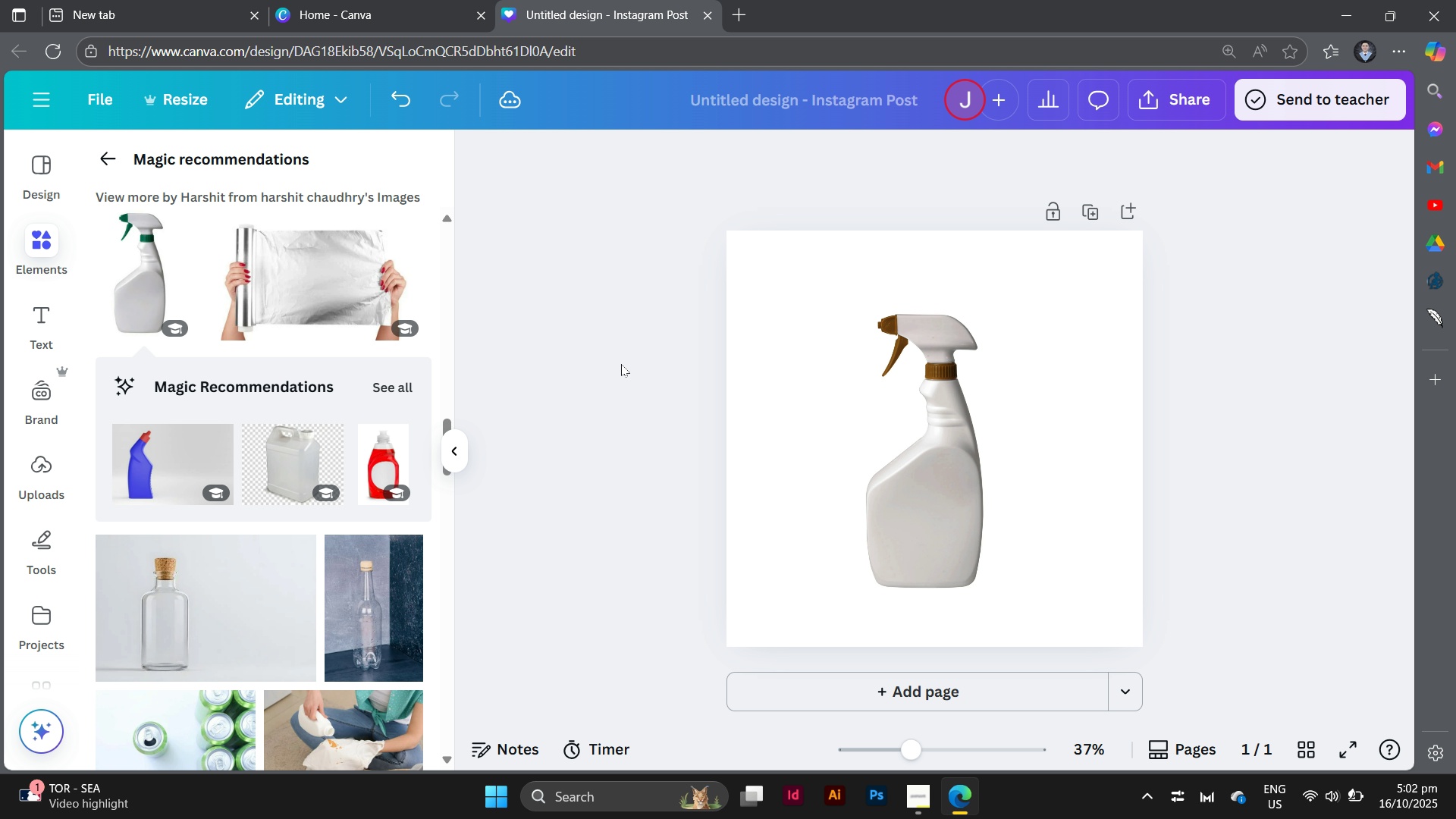 
left_click([621, 364])
 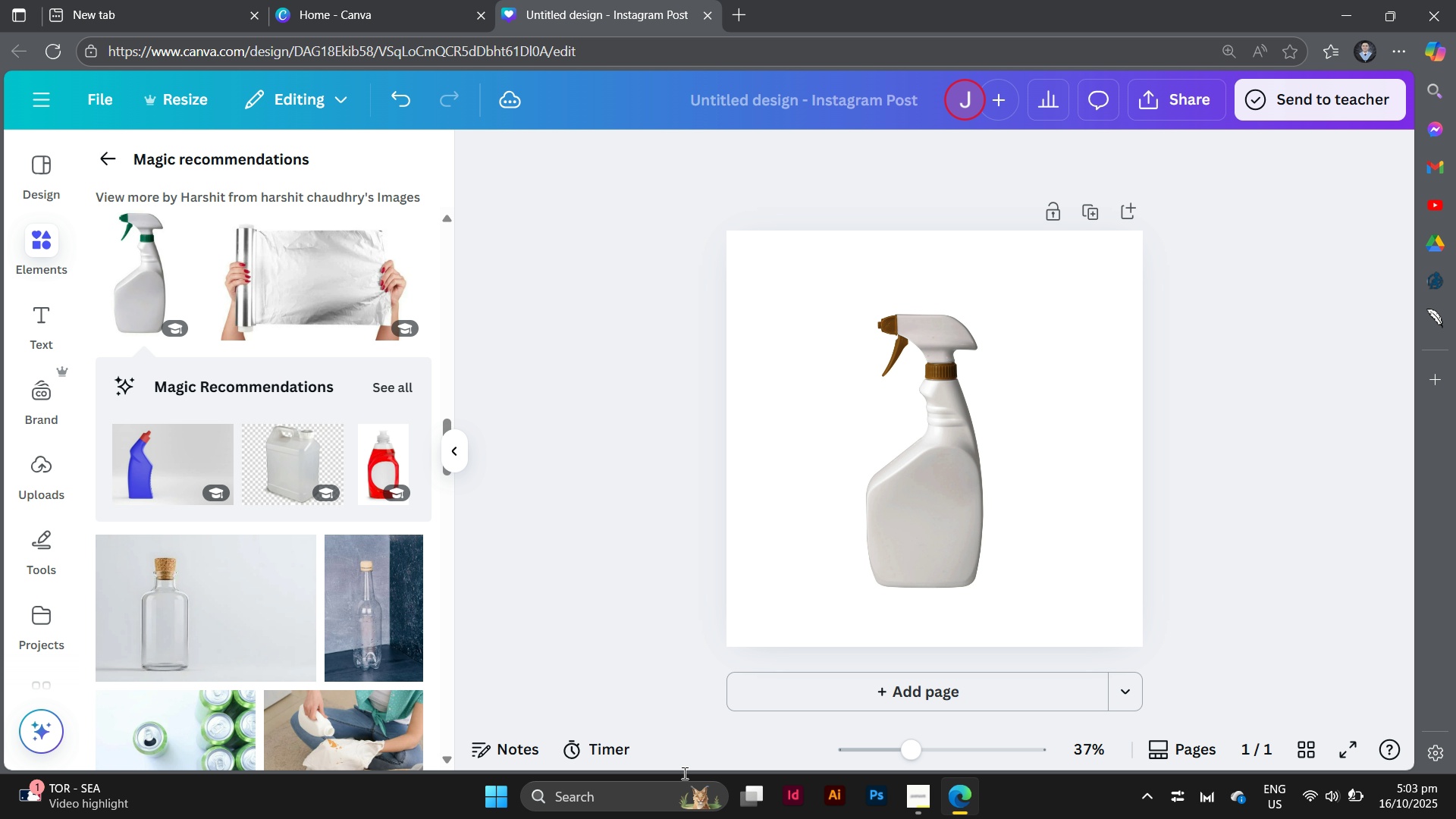 
left_click([903, 491])
 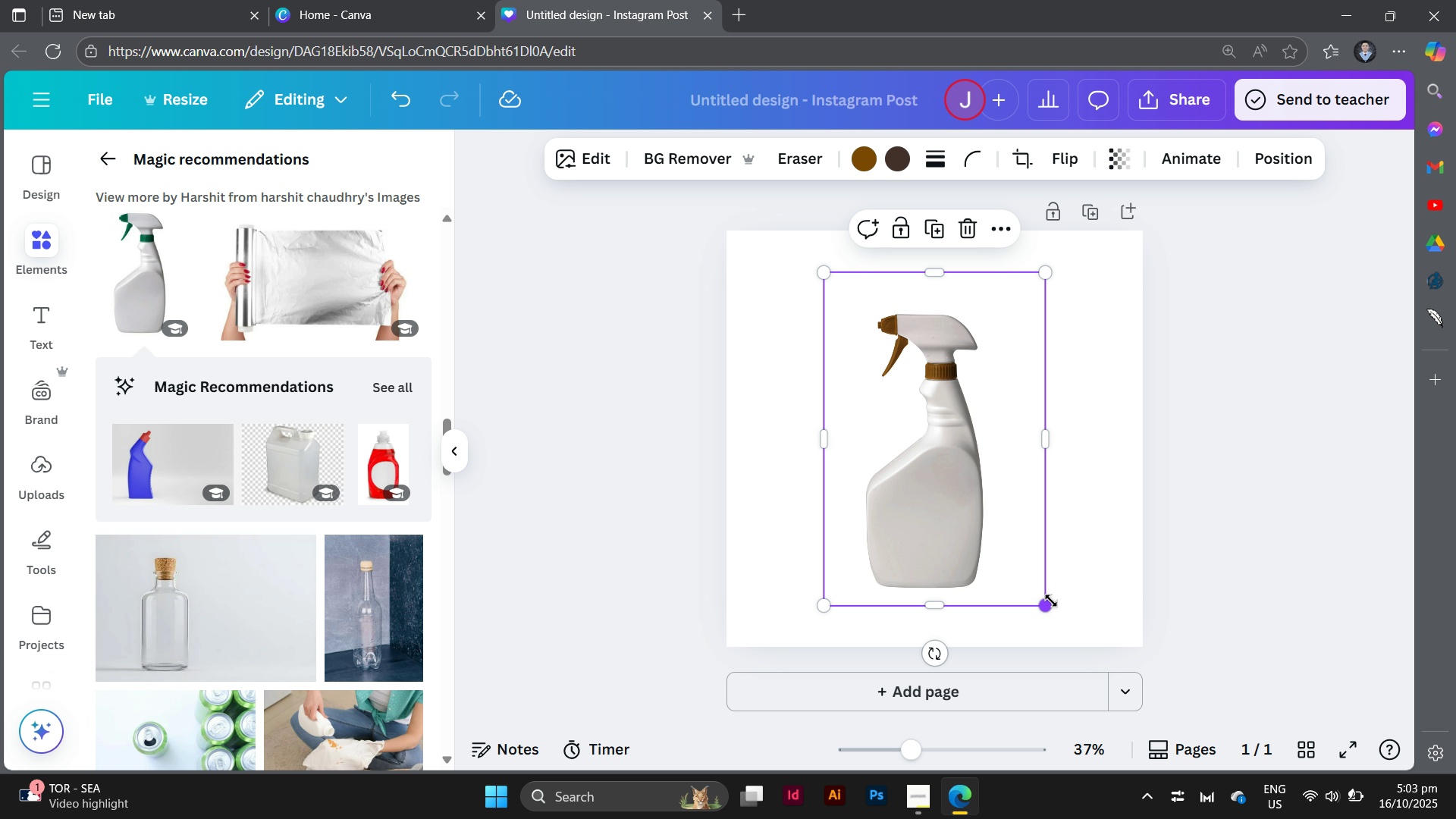 
left_click_drag(start_coordinate=[1051, 601], to_coordinate=[1135, 682])
 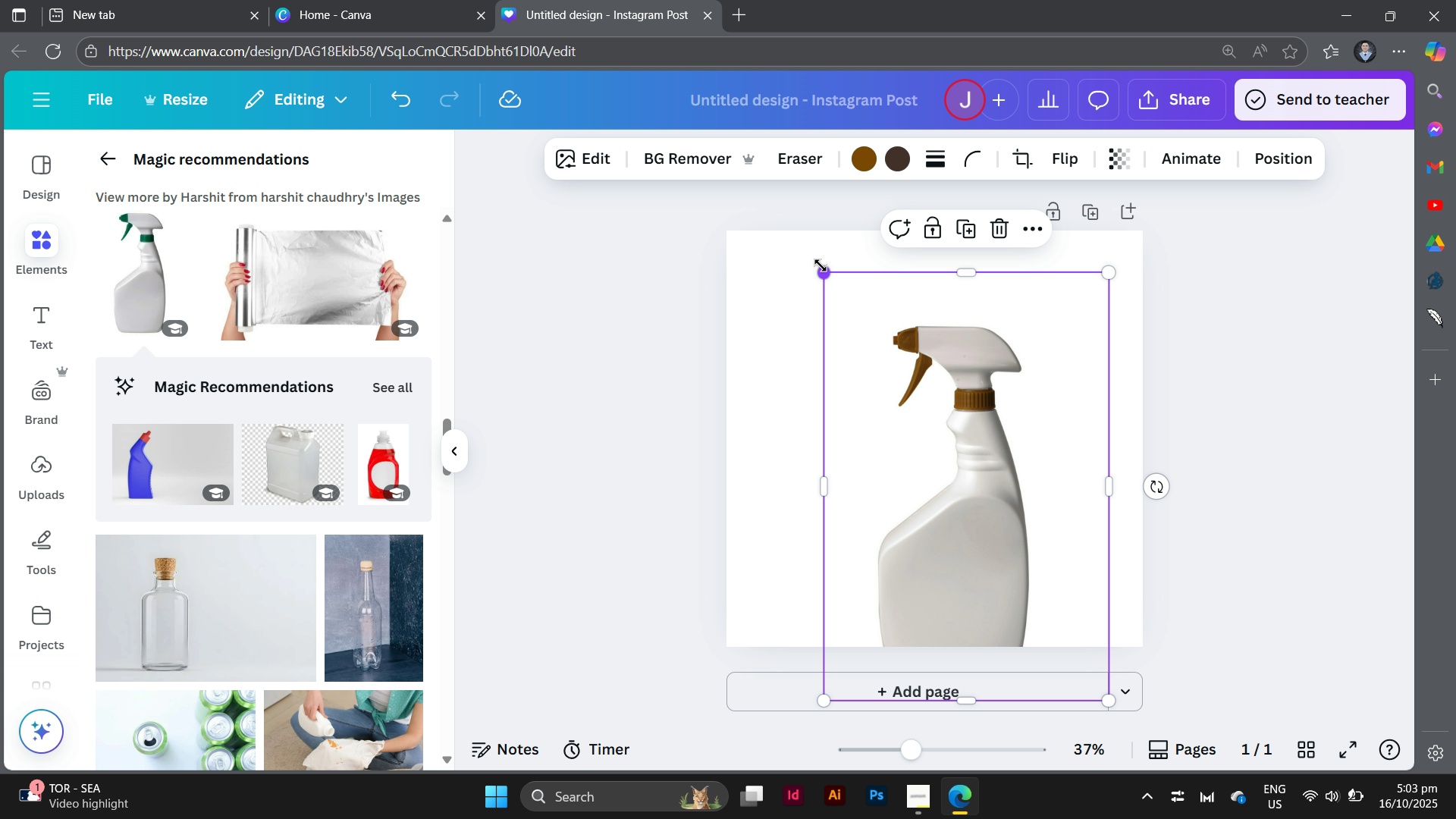 
left_click_drag(start_coordinate=[820, 265], to_coordinate=[721, 215])
 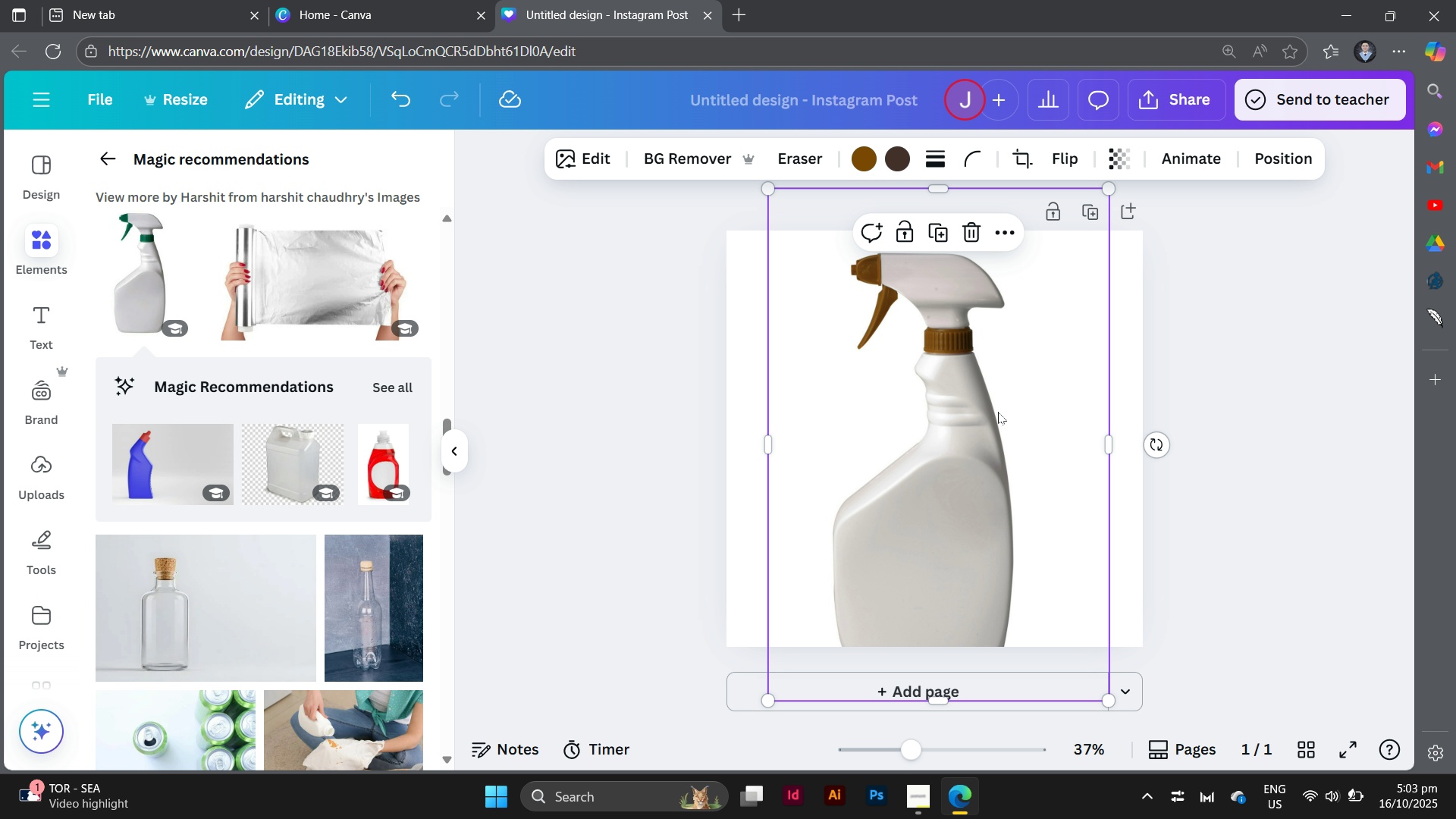 
left_click_drag(start_coordinate=[998, 412], to_coordinate=[996, 377])
 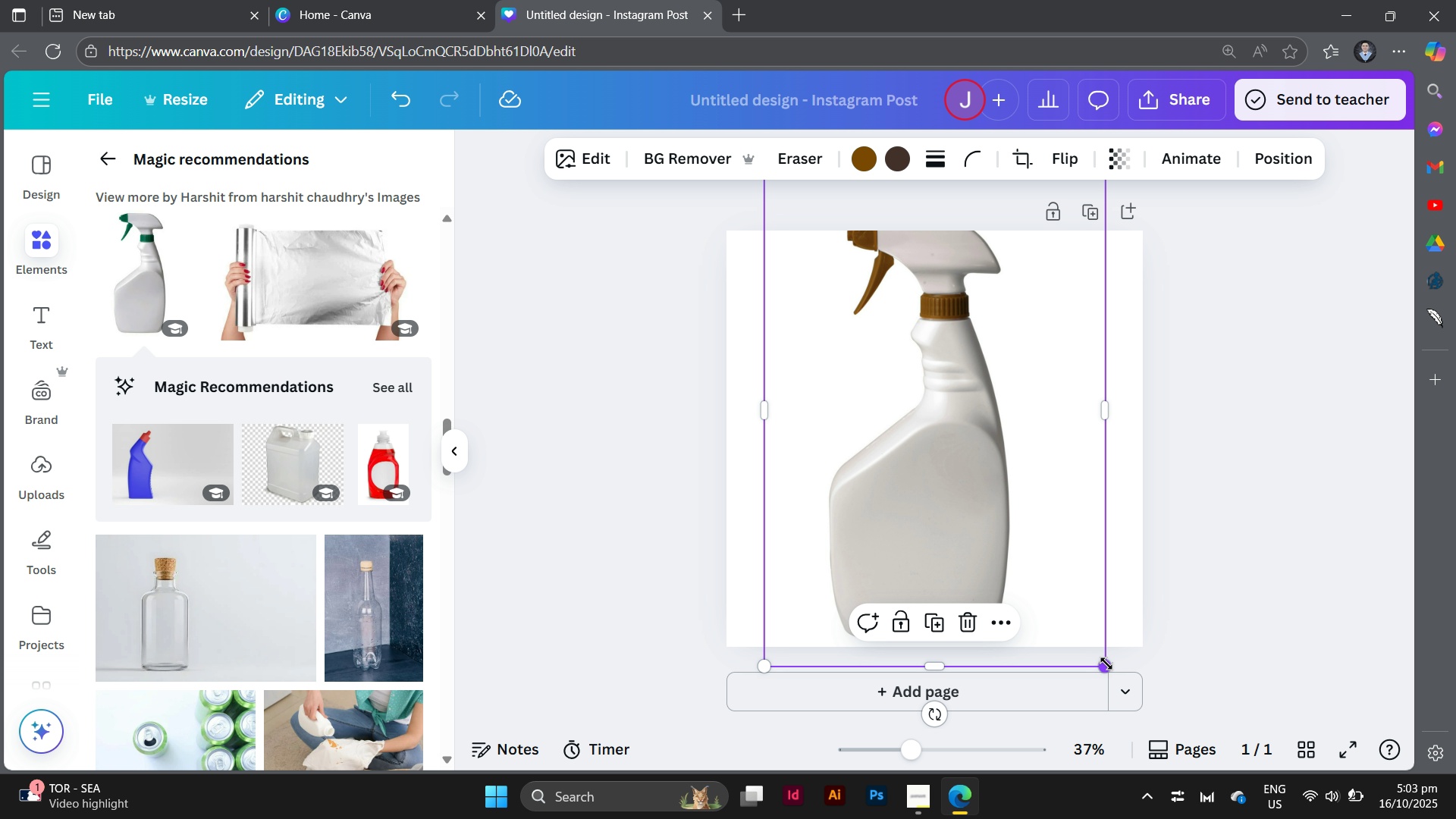 
left_click_drag(start_coordinate=[1106, 664], to_coordinate=[1086, 646])
 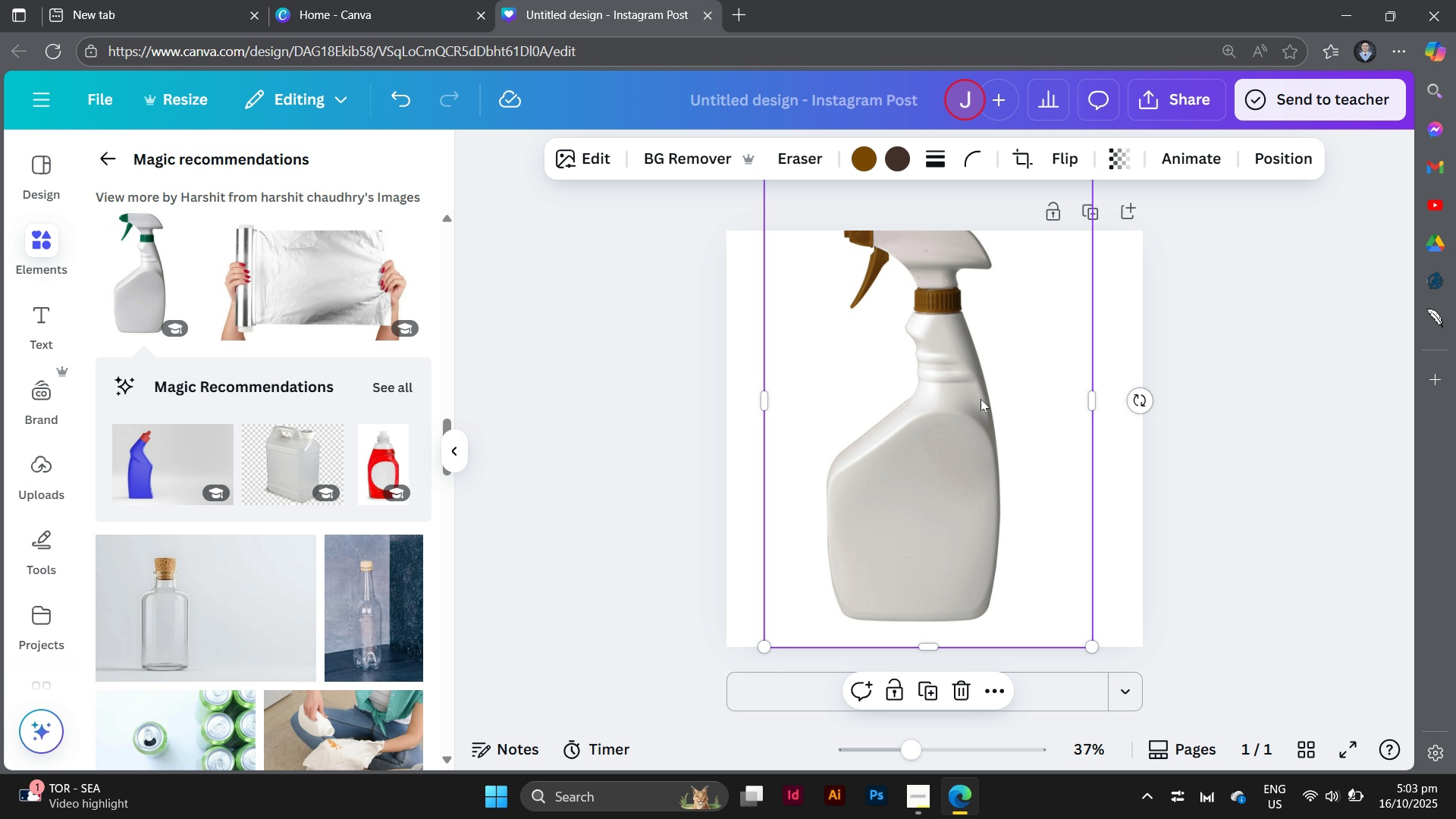 
left_click_drag(start_coordinate=[977, 388], to_coordinate=[988, 434])
 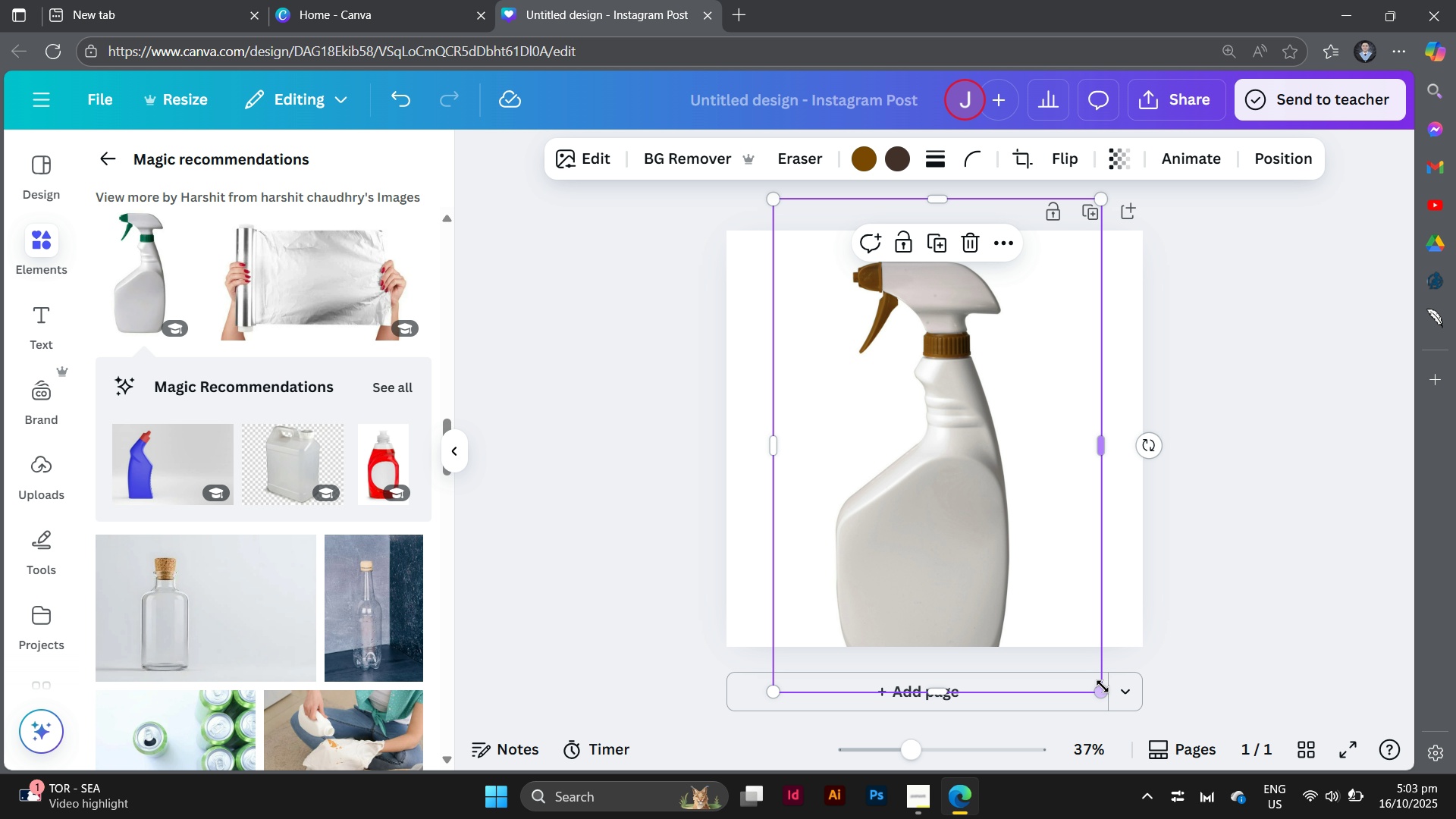 
left_click_drag(start_coordinate=[1103, 686], to_coordinate=[1071, 620])
 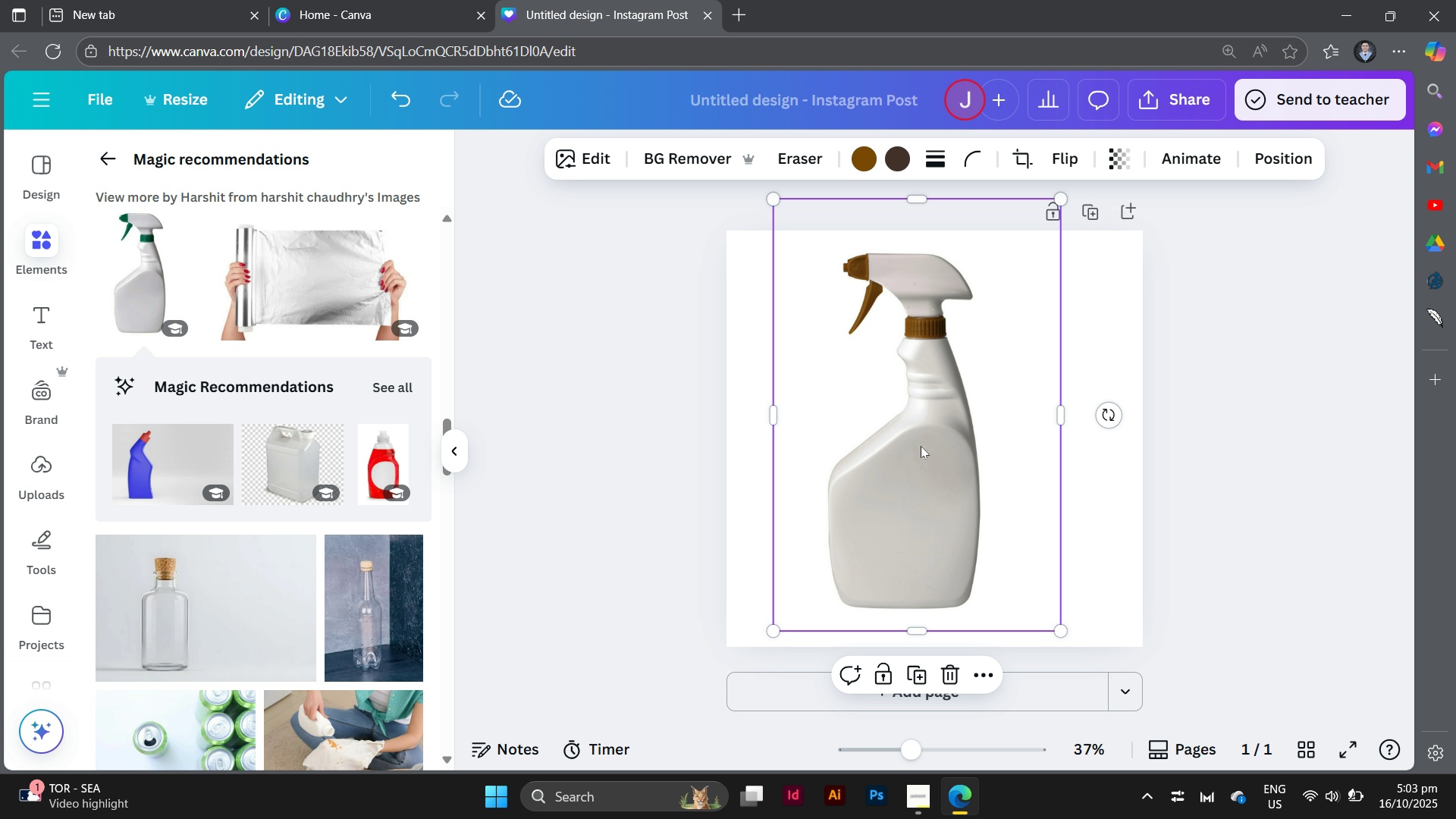 
left_click_drag(start_coordinate=[921, 446], to_coordinate=[939, 469])
 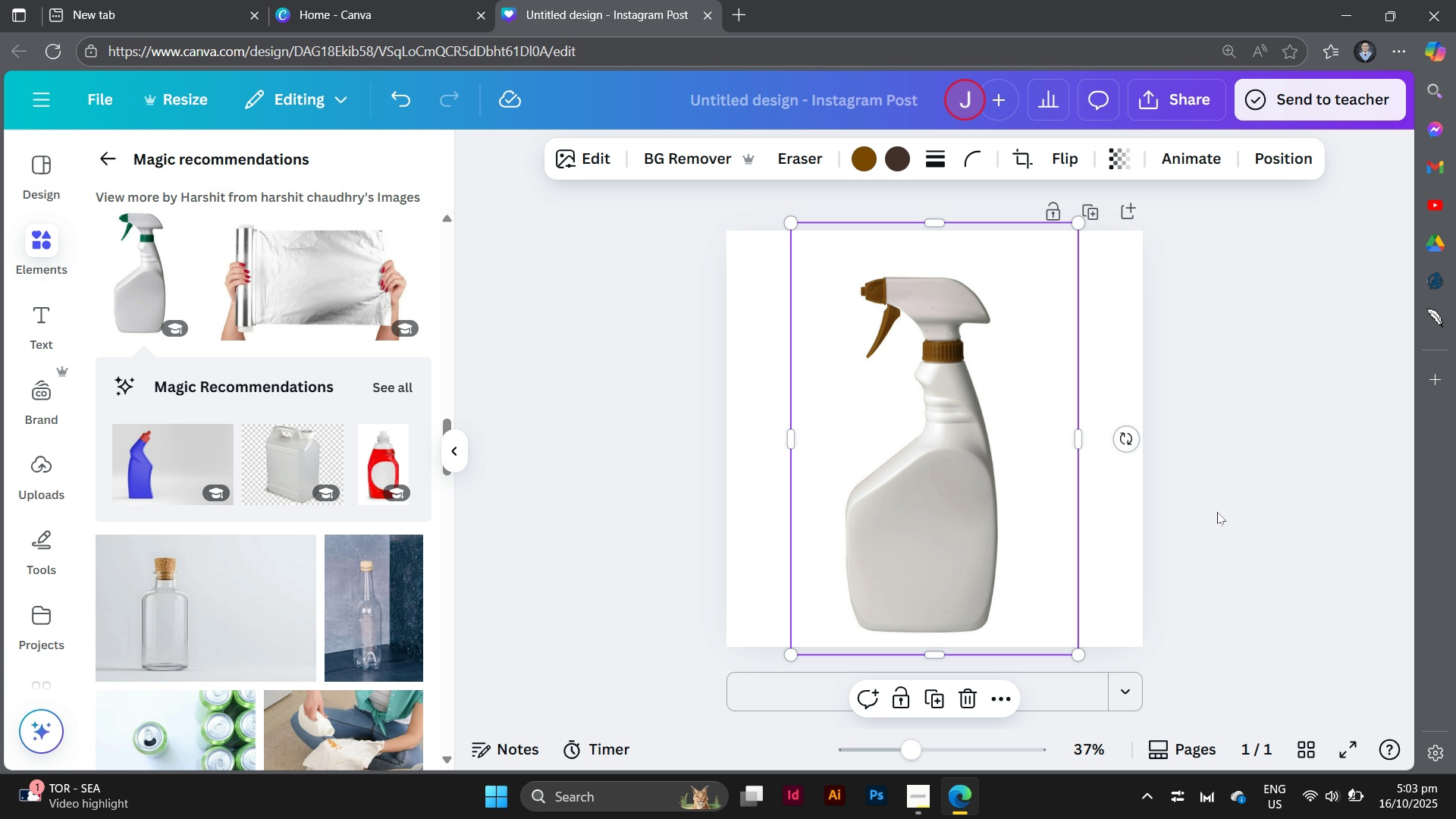 
left_click([1217, 512])
 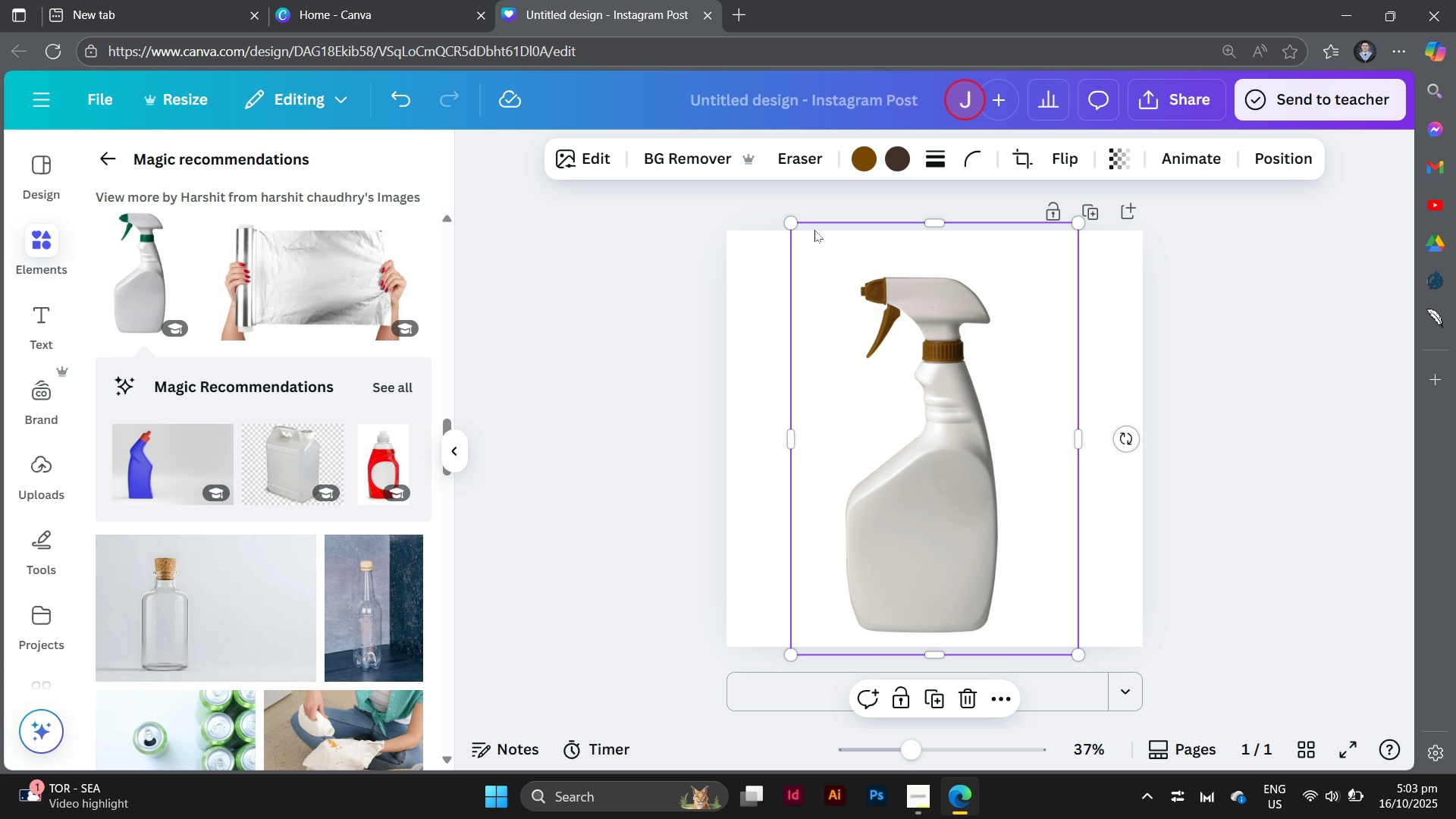 
left_click_drag(start_coordinate=[795, 220], to_coordinate=[728, 221])
 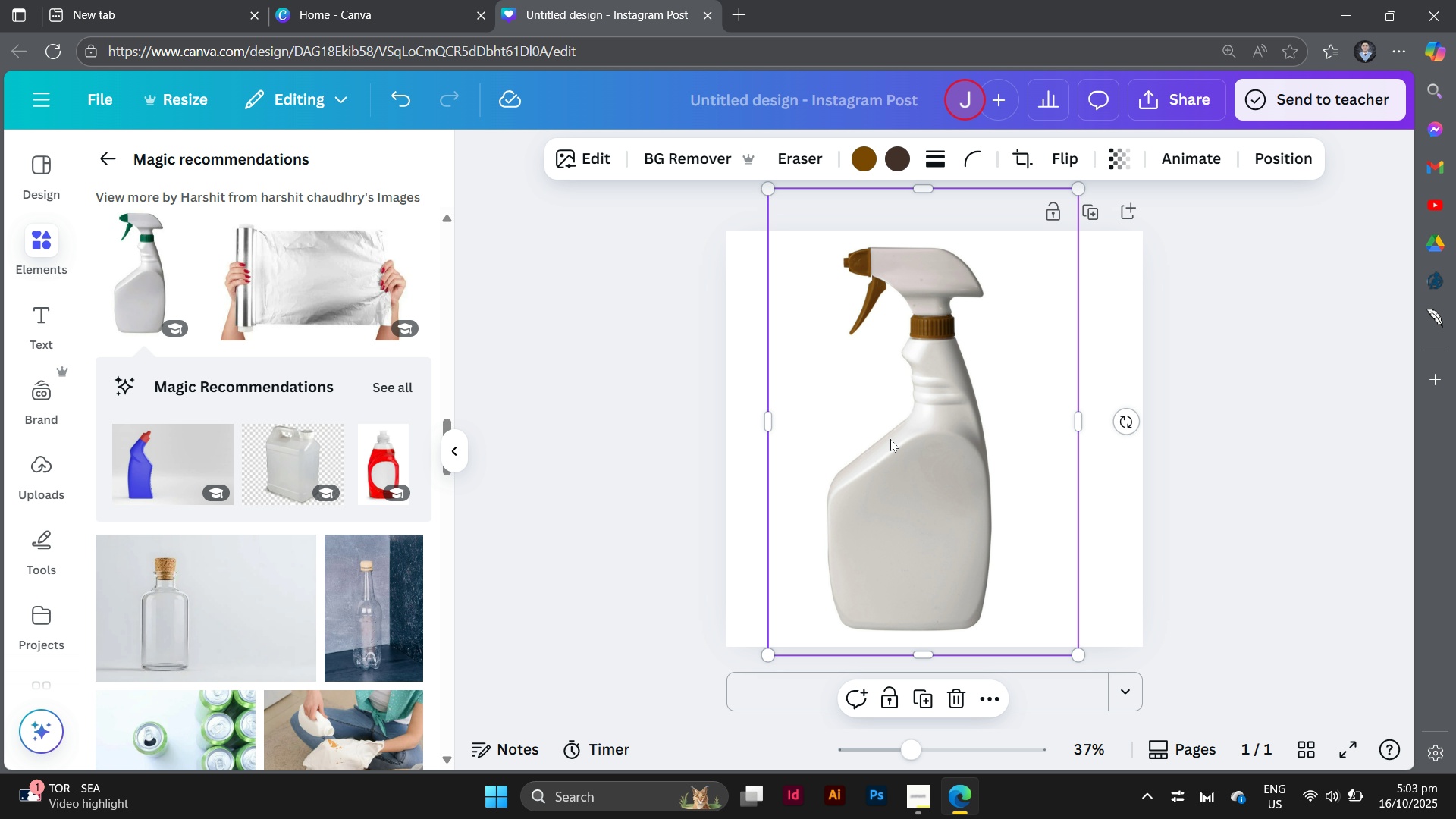 
left_click_drag(start_coordinate=[891, 439], to_coordinate=[903, 438])
 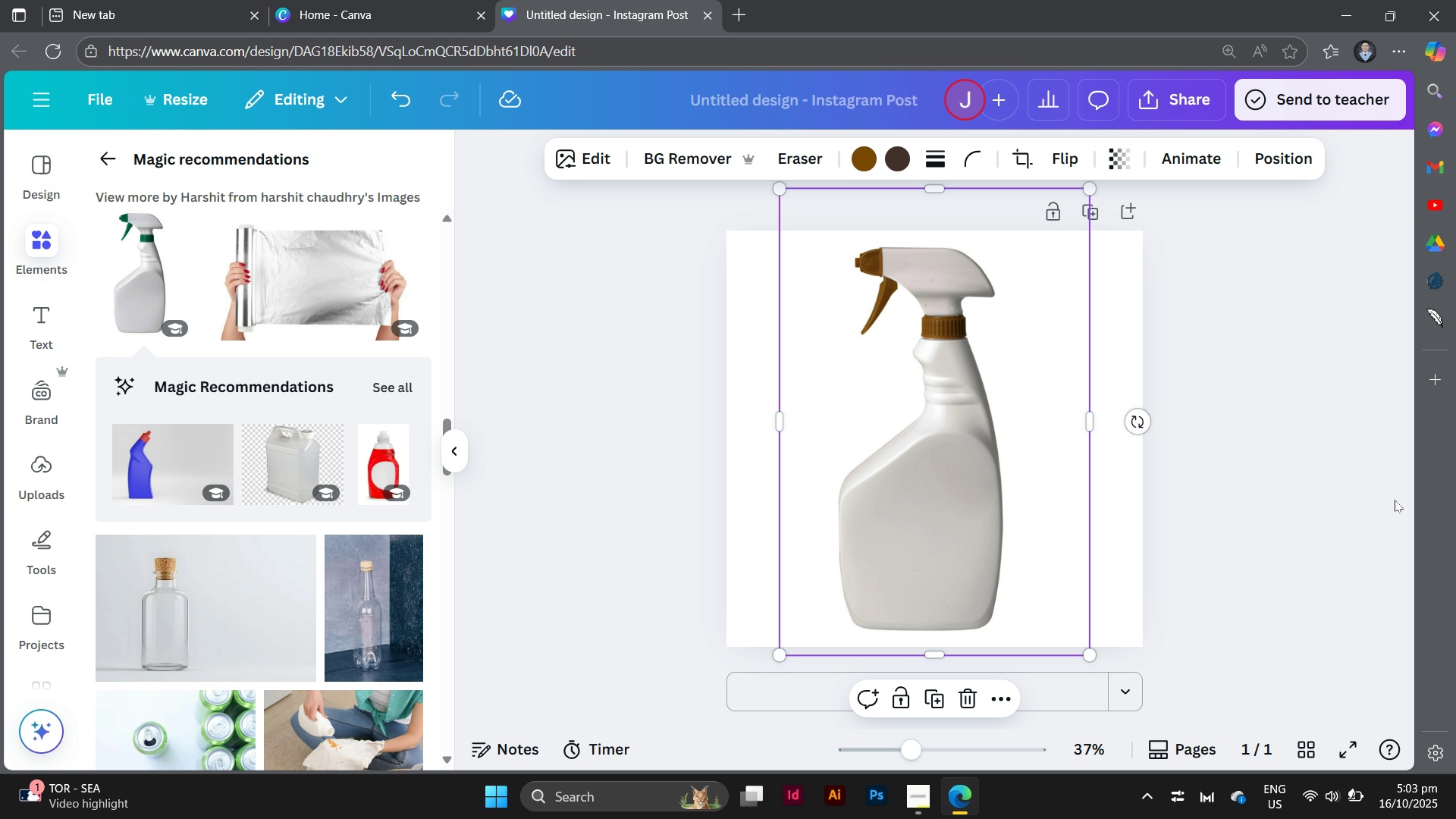 
left_click([1395, 500])
 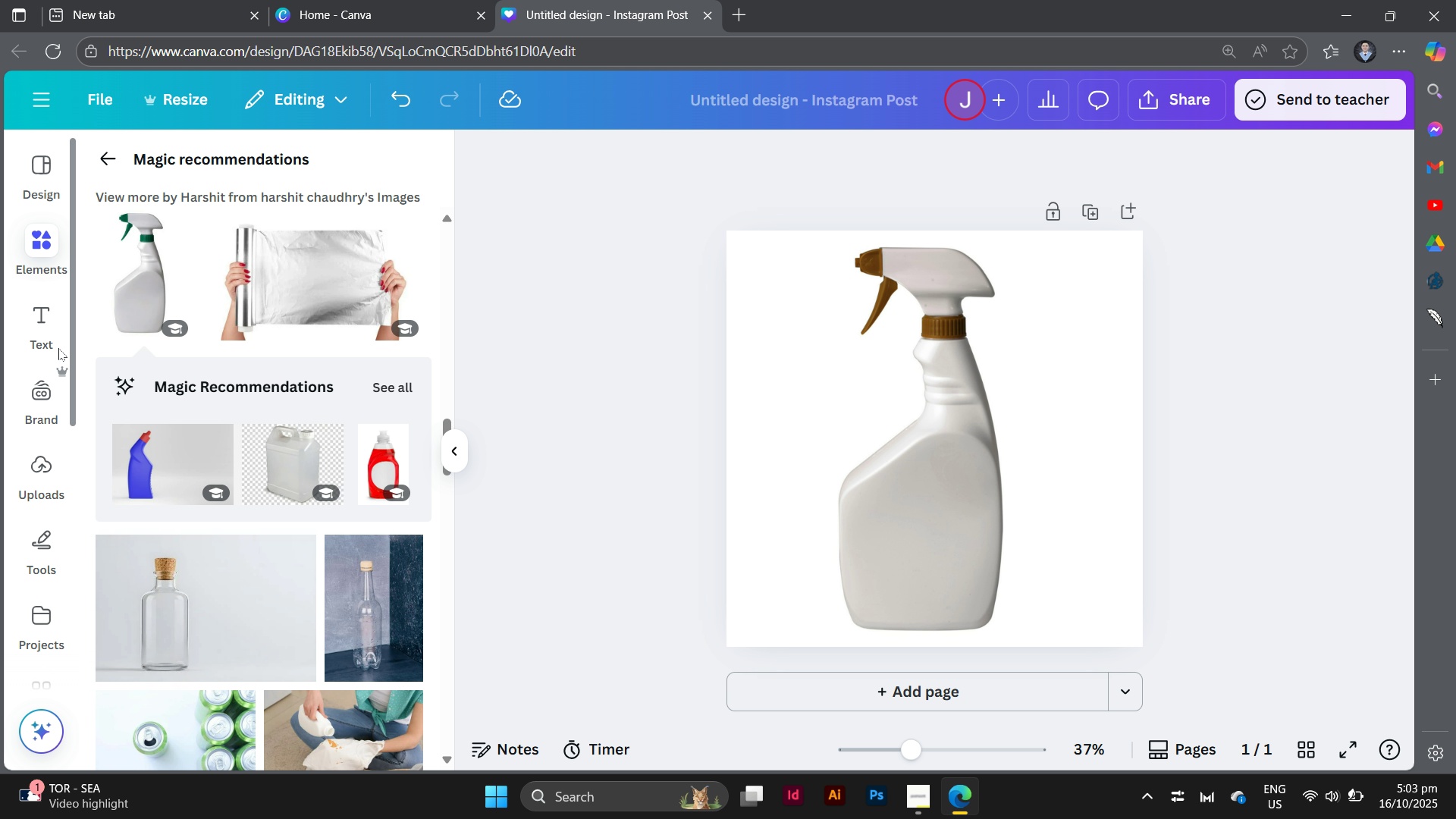 
left_click([53, 336])
 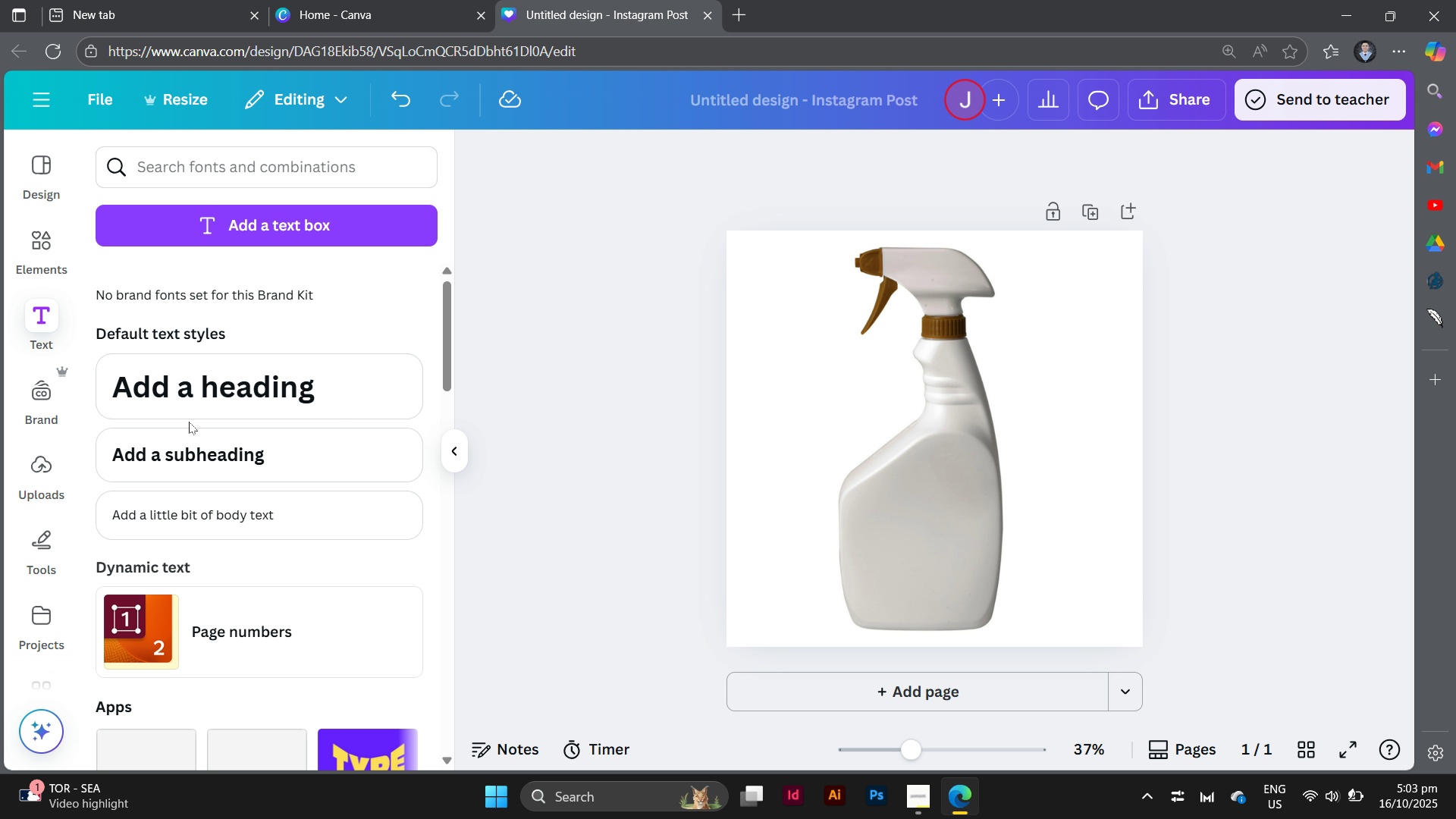 
scroll: coordinate [189, 422], scroll_direction: down, amount: 6.0
 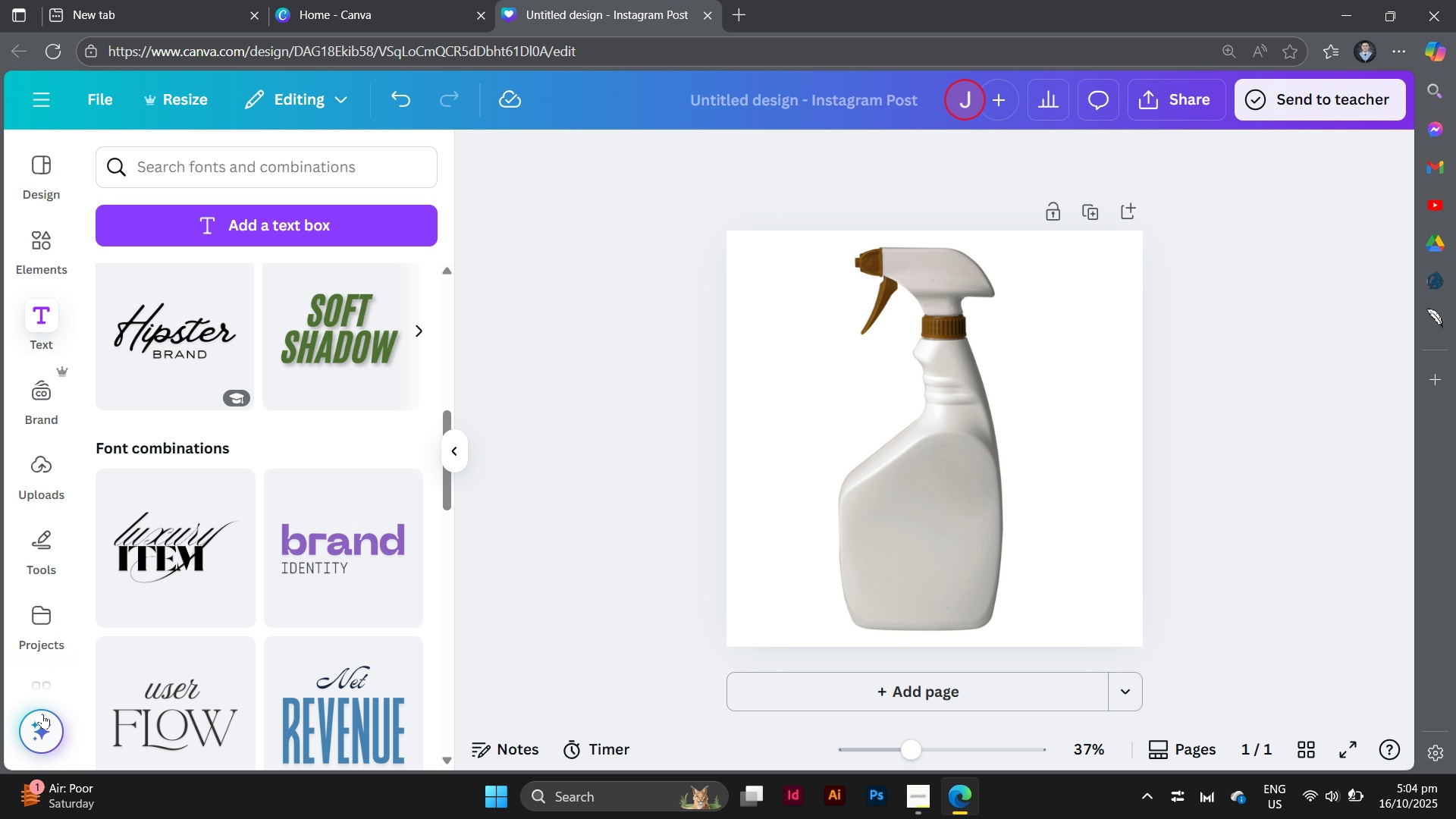 
wait(60.06)
 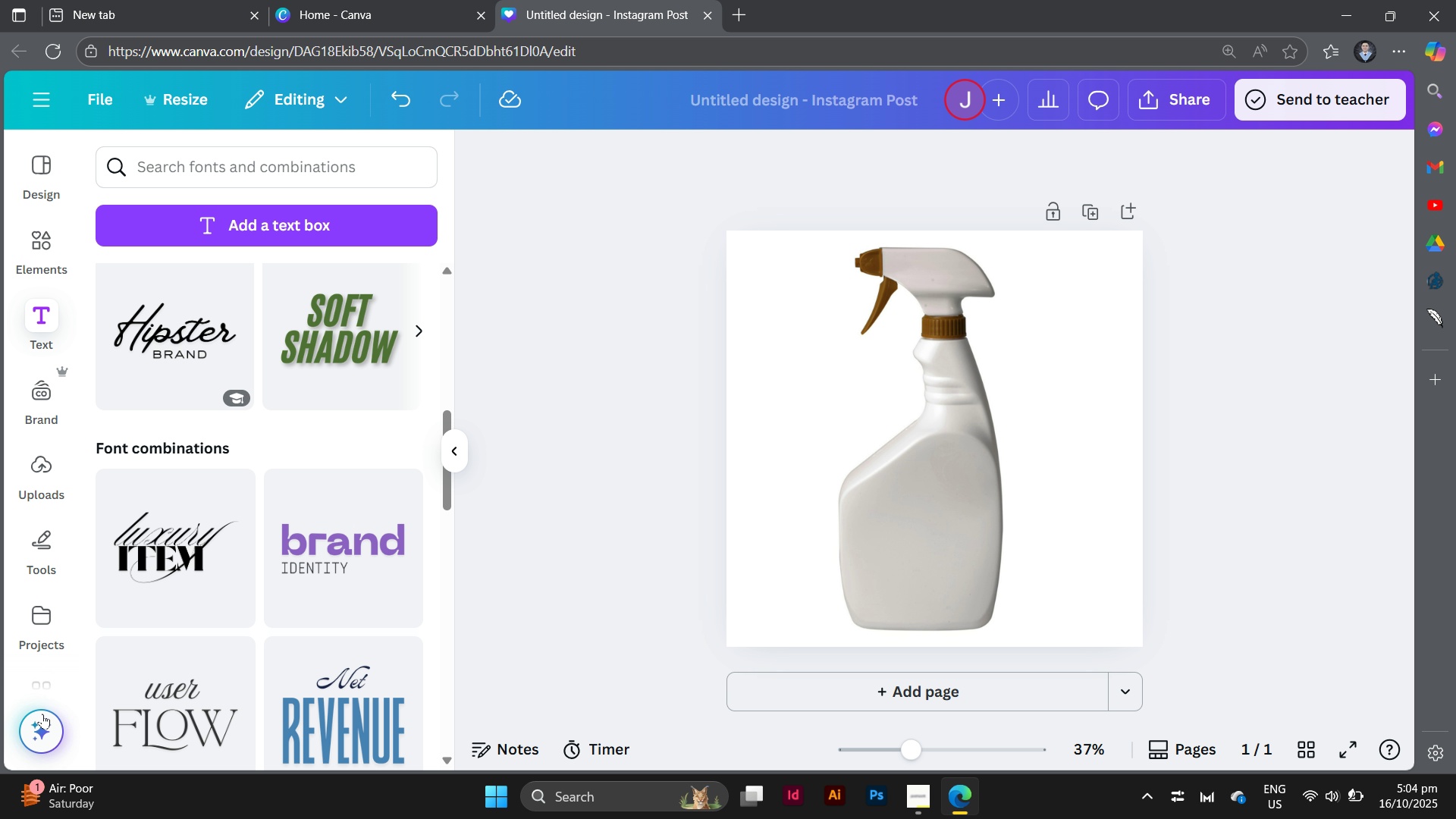 
scroll: coordinate [209, 626], scroll_direction: down, amount: 1.0
 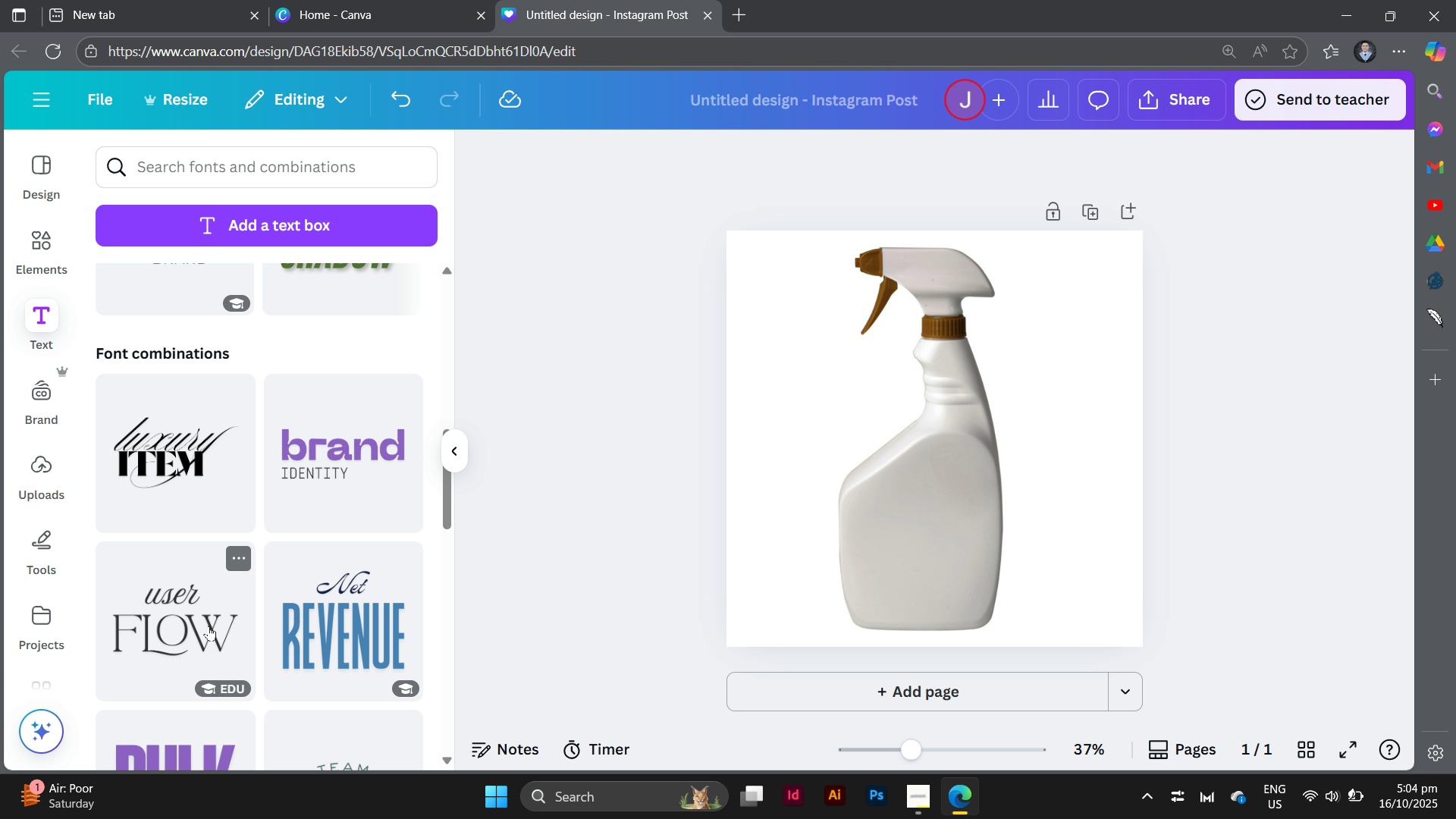 
scroll: coordinate [209, 626], scroll_direction: up, amount: 1.0
 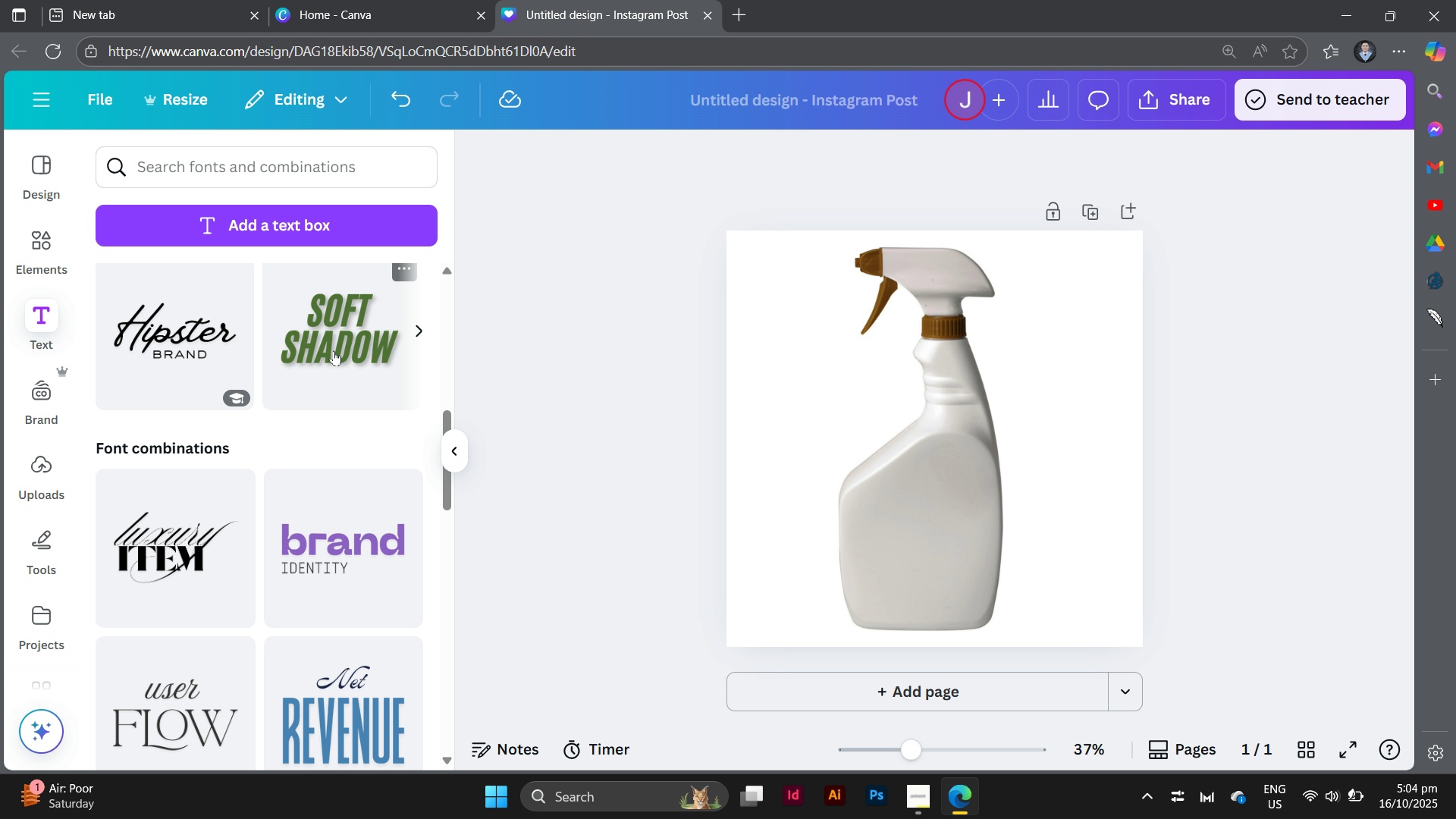 
left_click([334, 350])
 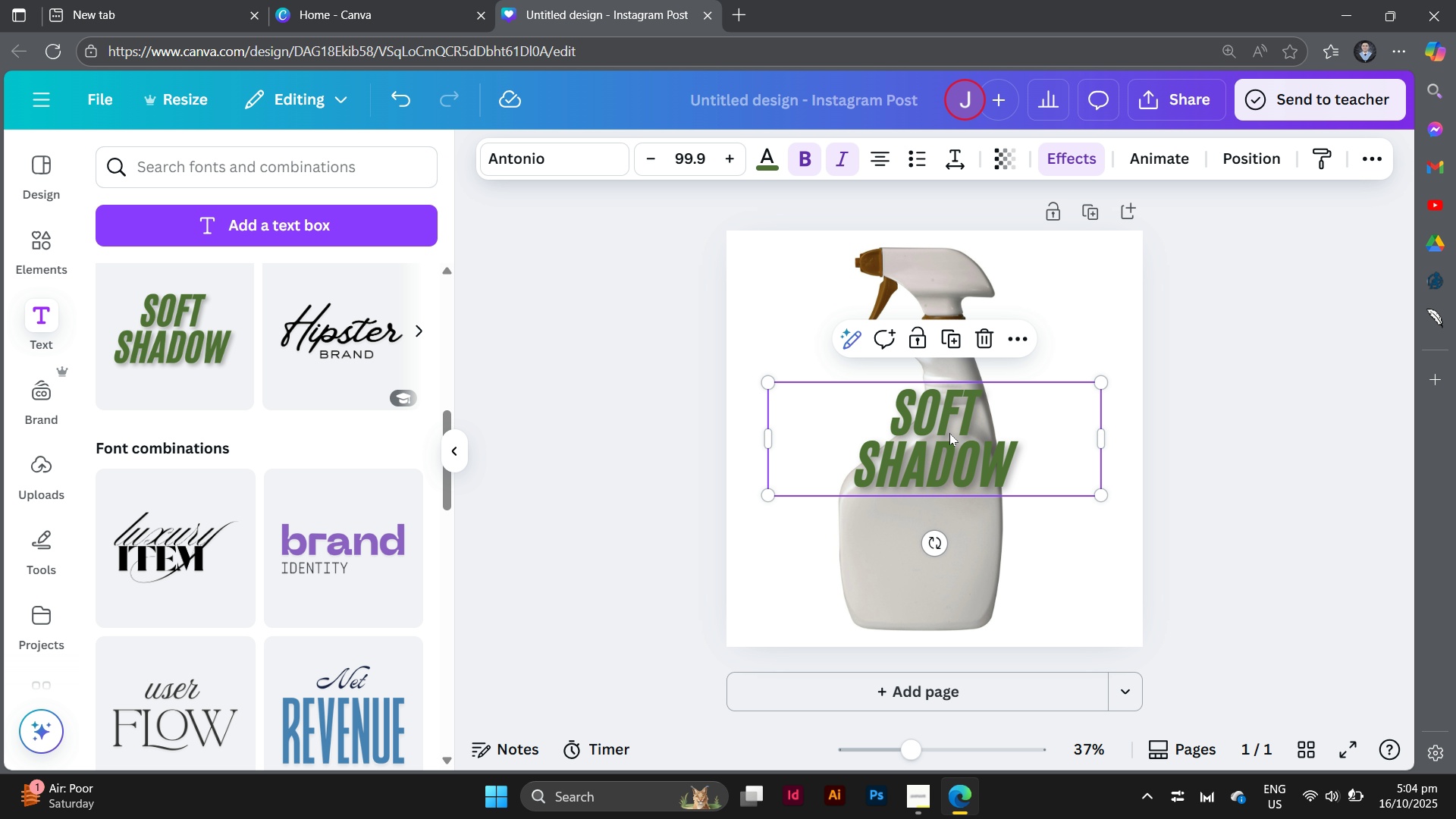 
left_click_drag(start_coordinate=[993, 436], to_coordinate=[987, 544])
 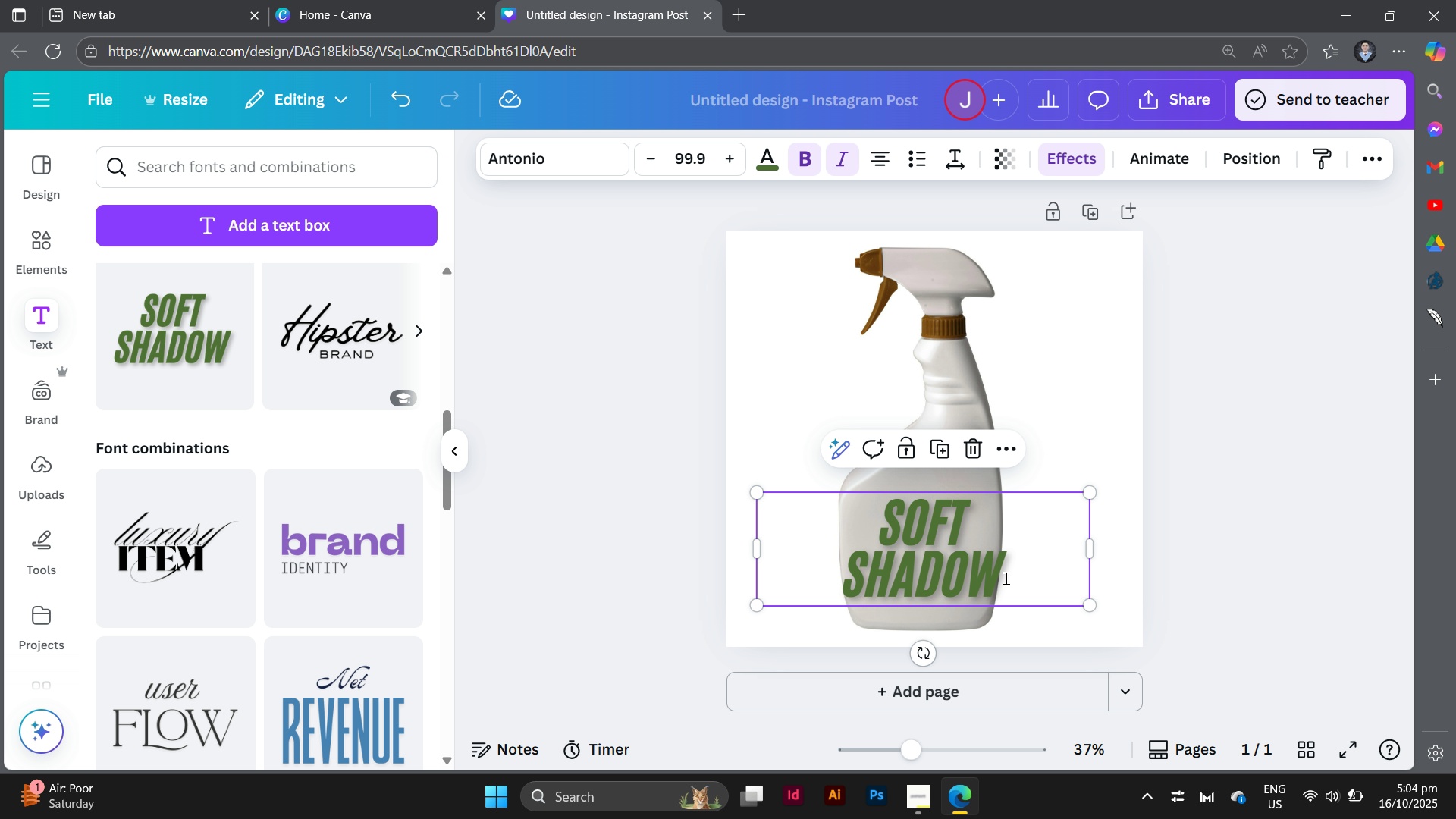 
double_click([1005, 578])
 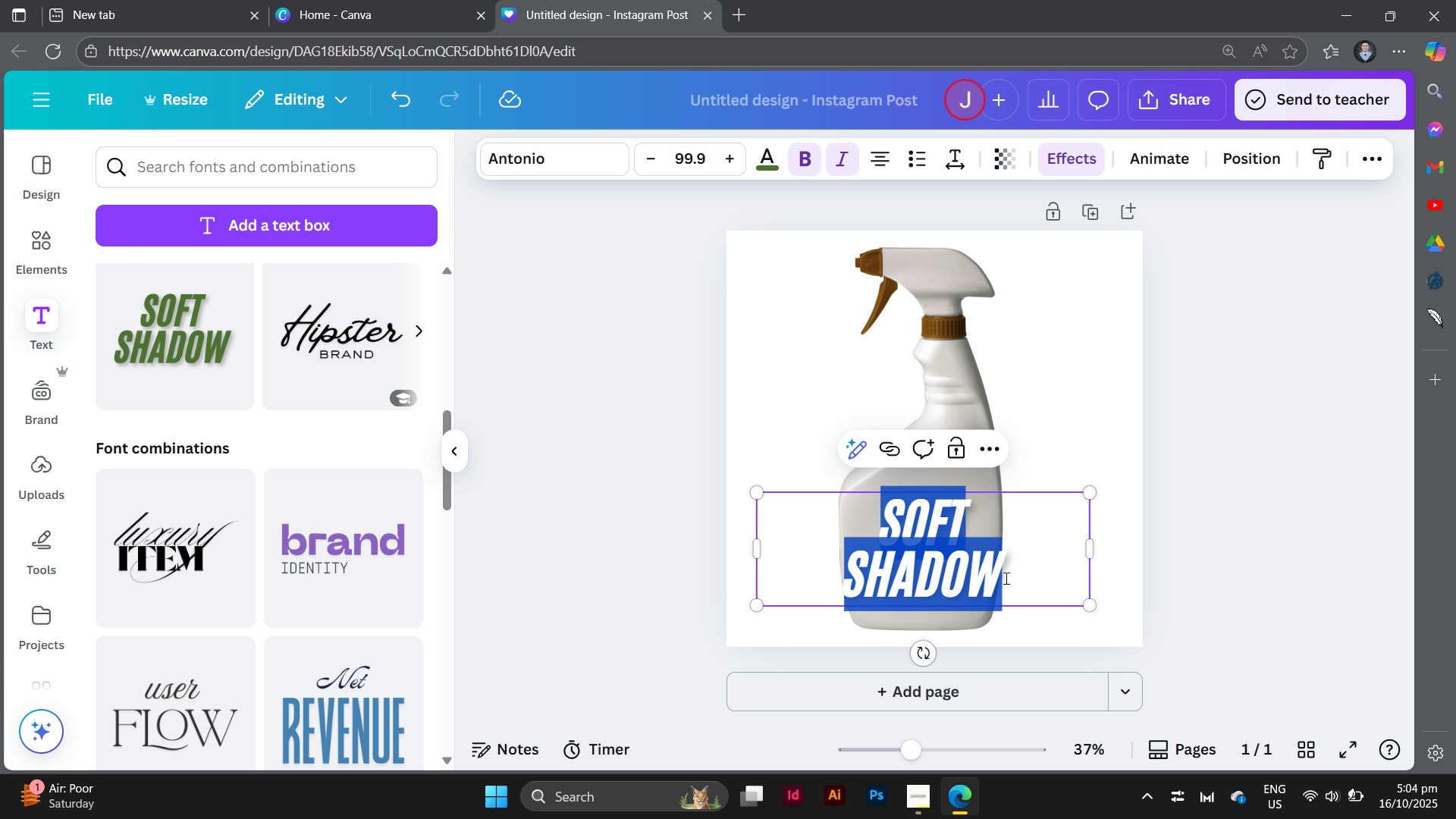 
type(Leaf )
 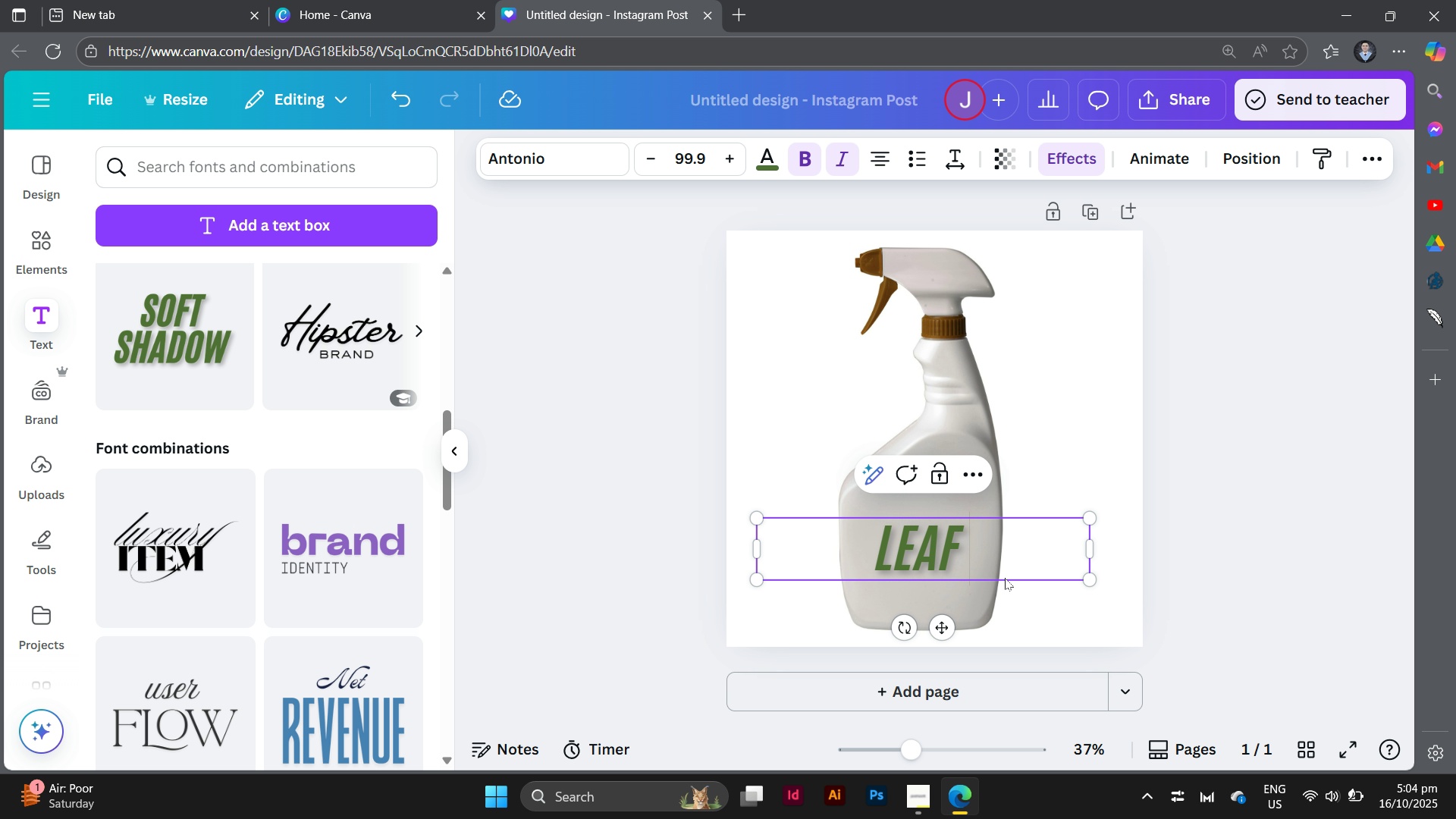 
hold_key(key=ShiftLeft, duration=0.37)
 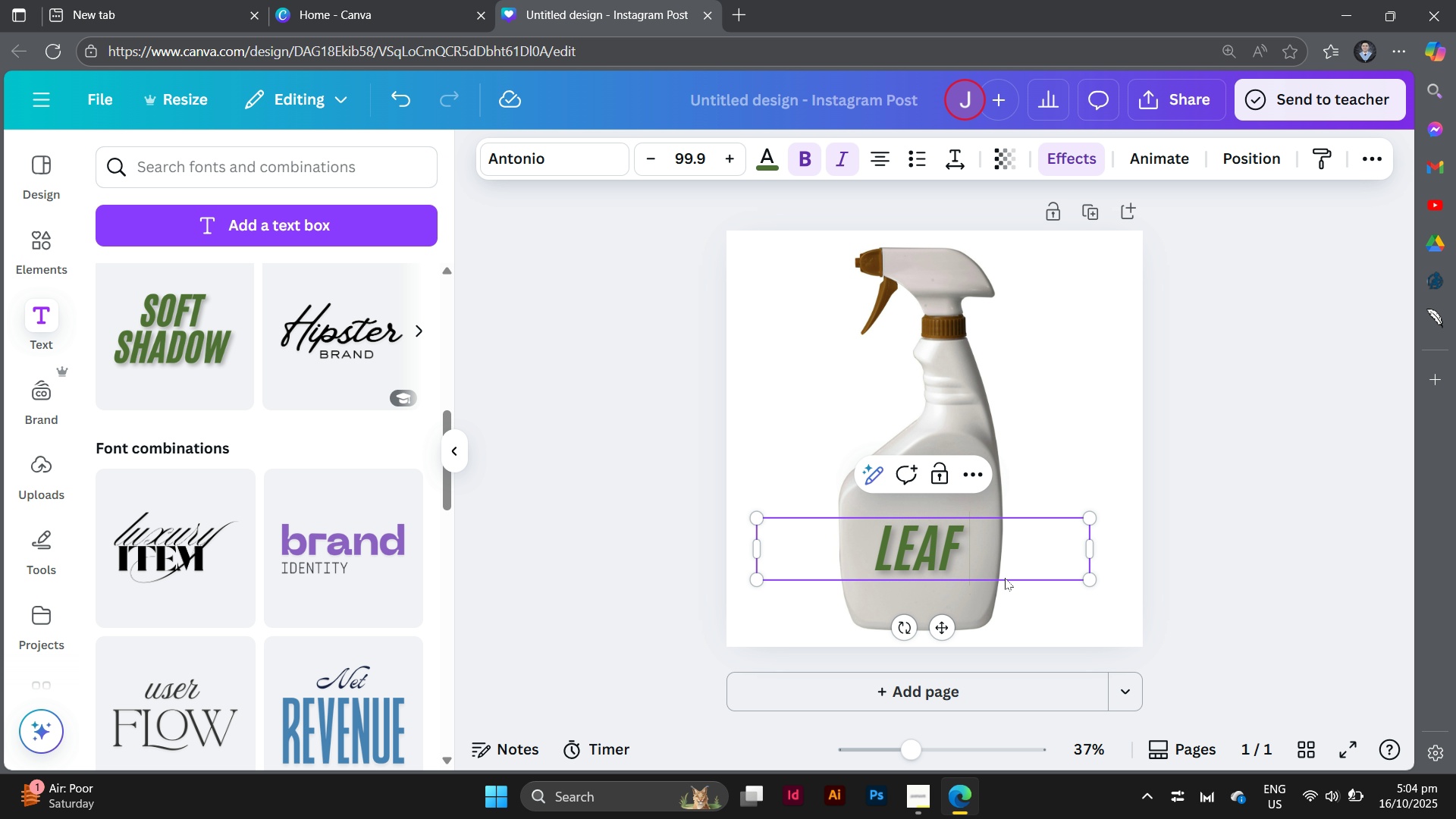 
key(Shift+7)
 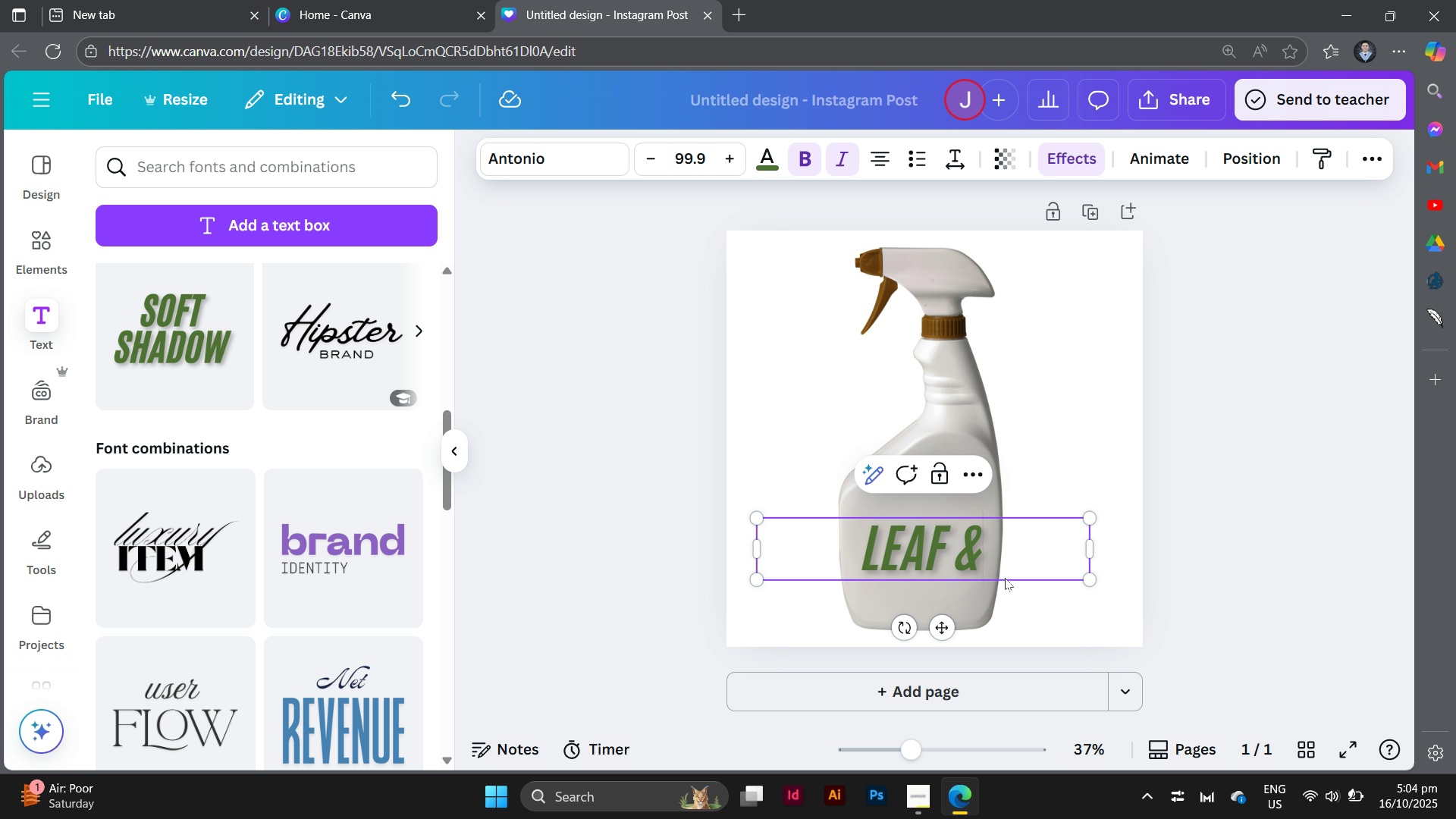 
key(Space)
 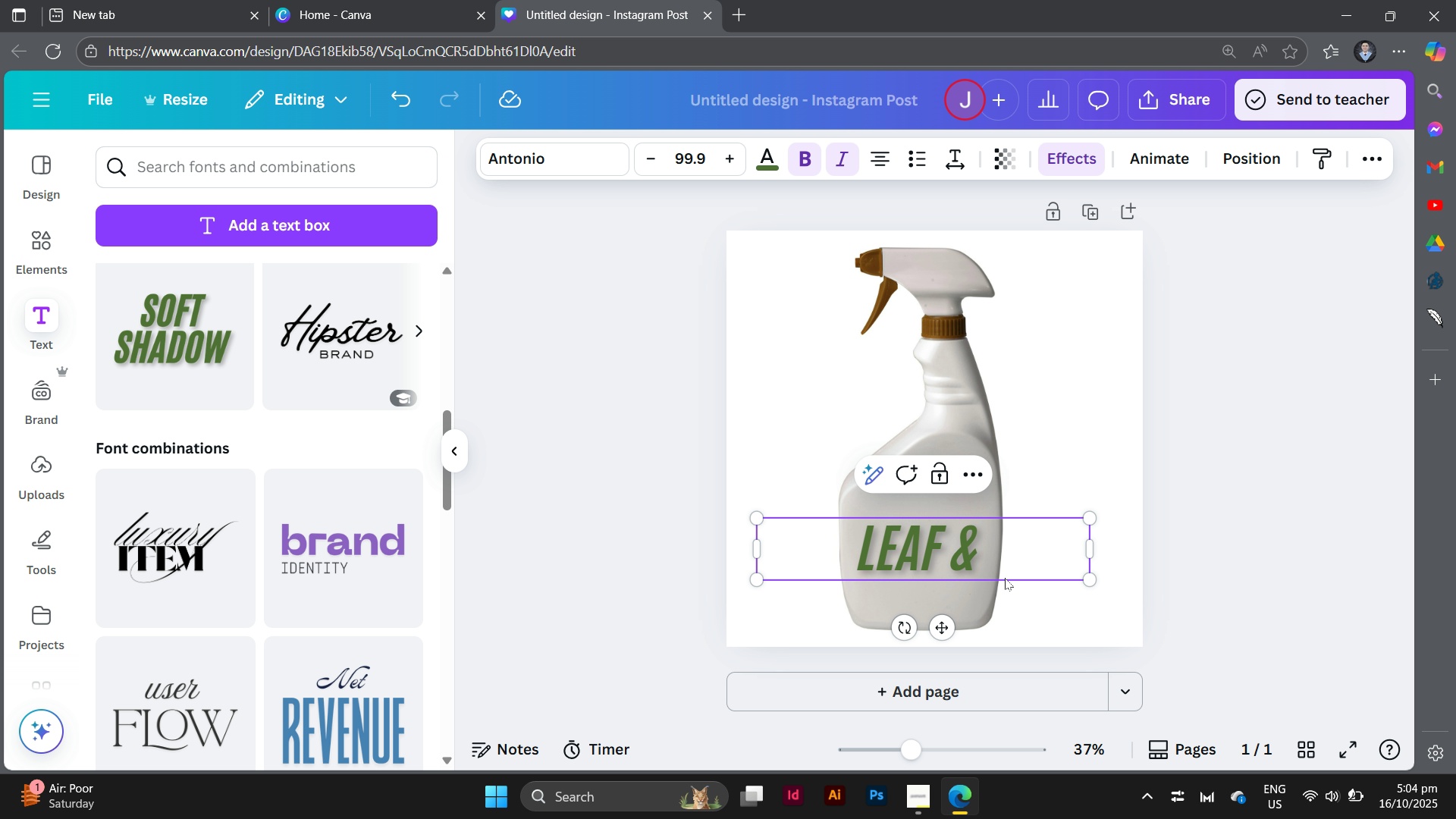 
key(Shift+L)
 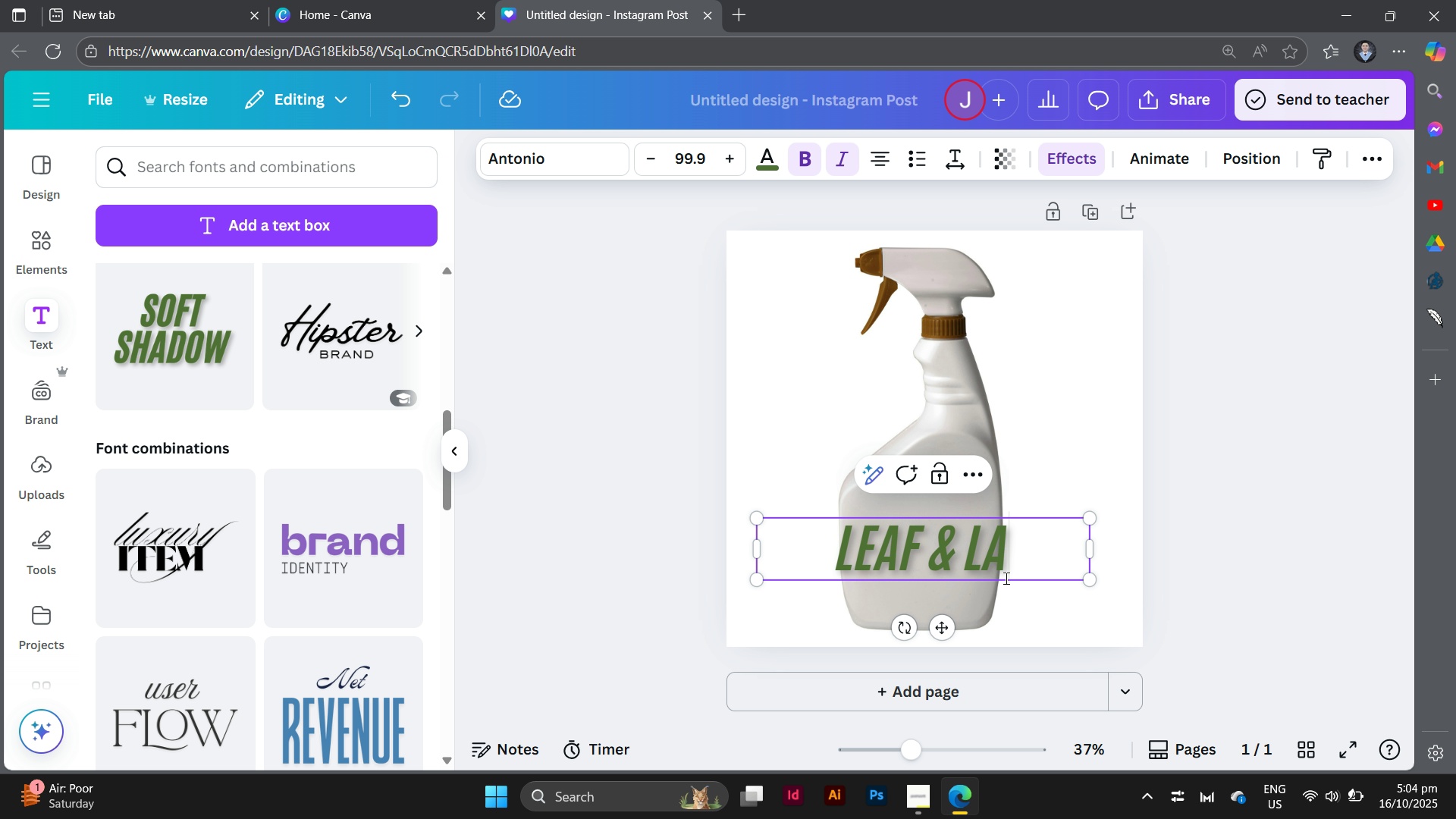 
hold_key(key=A, duration=0.36)
 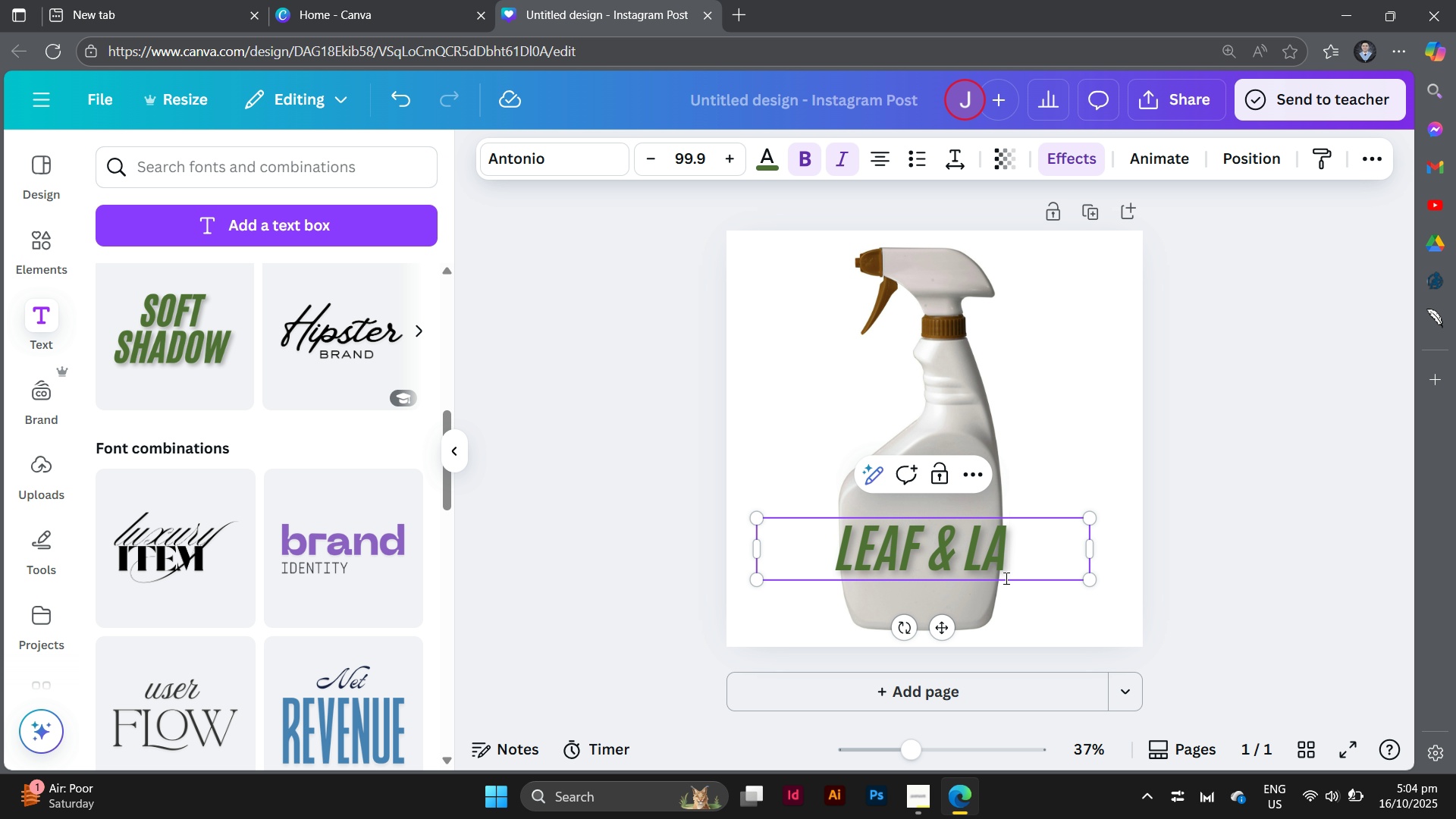 
type(ther)
 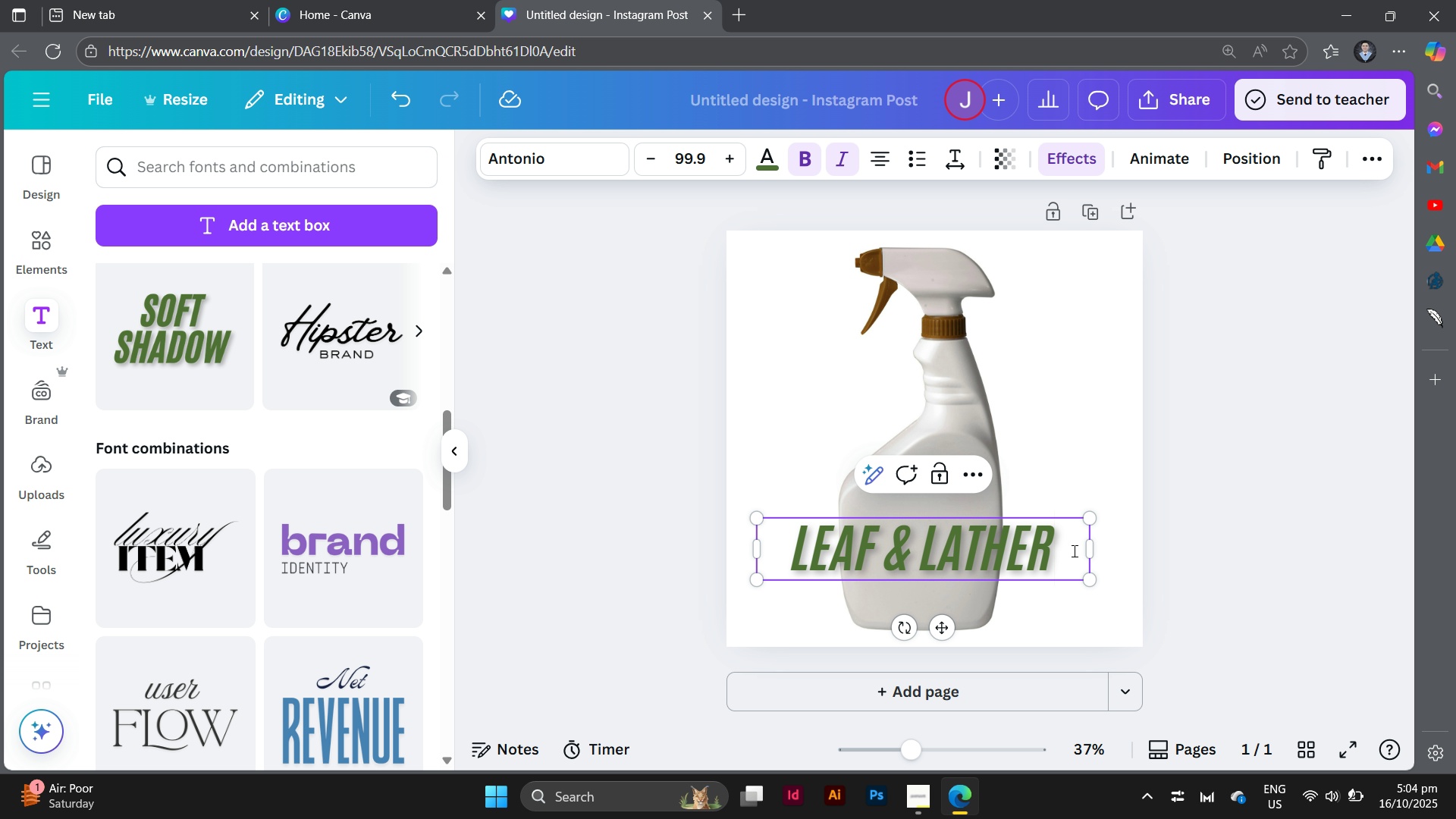 
left_click_drag(start_coordinate=[1094, 548], to_coordinate=[961, 557])
 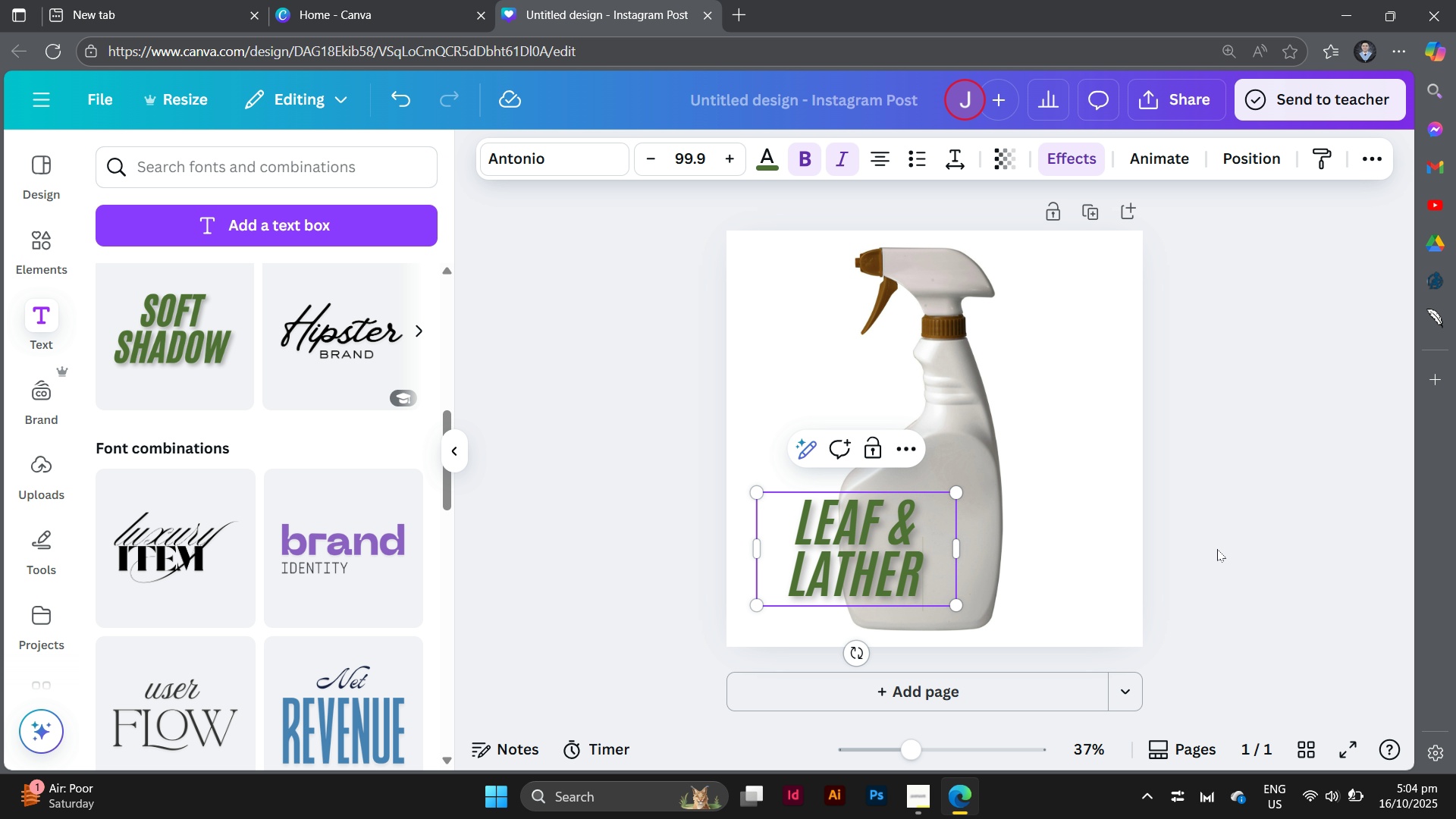 
left_click([1217, 549])
 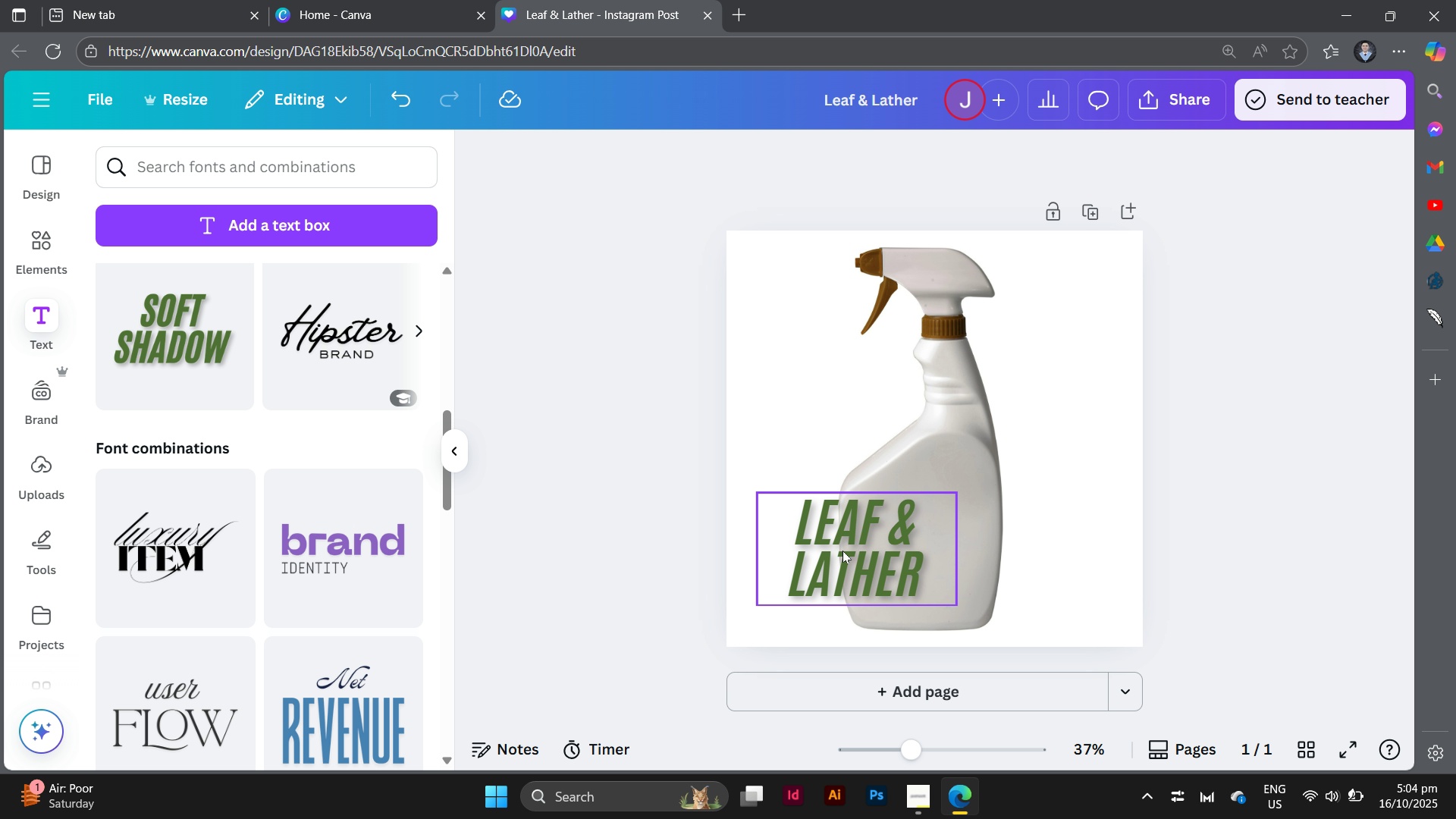 
left_click_drag(start_coordinate=[843, 551], to_coordinate=[904, 542])
 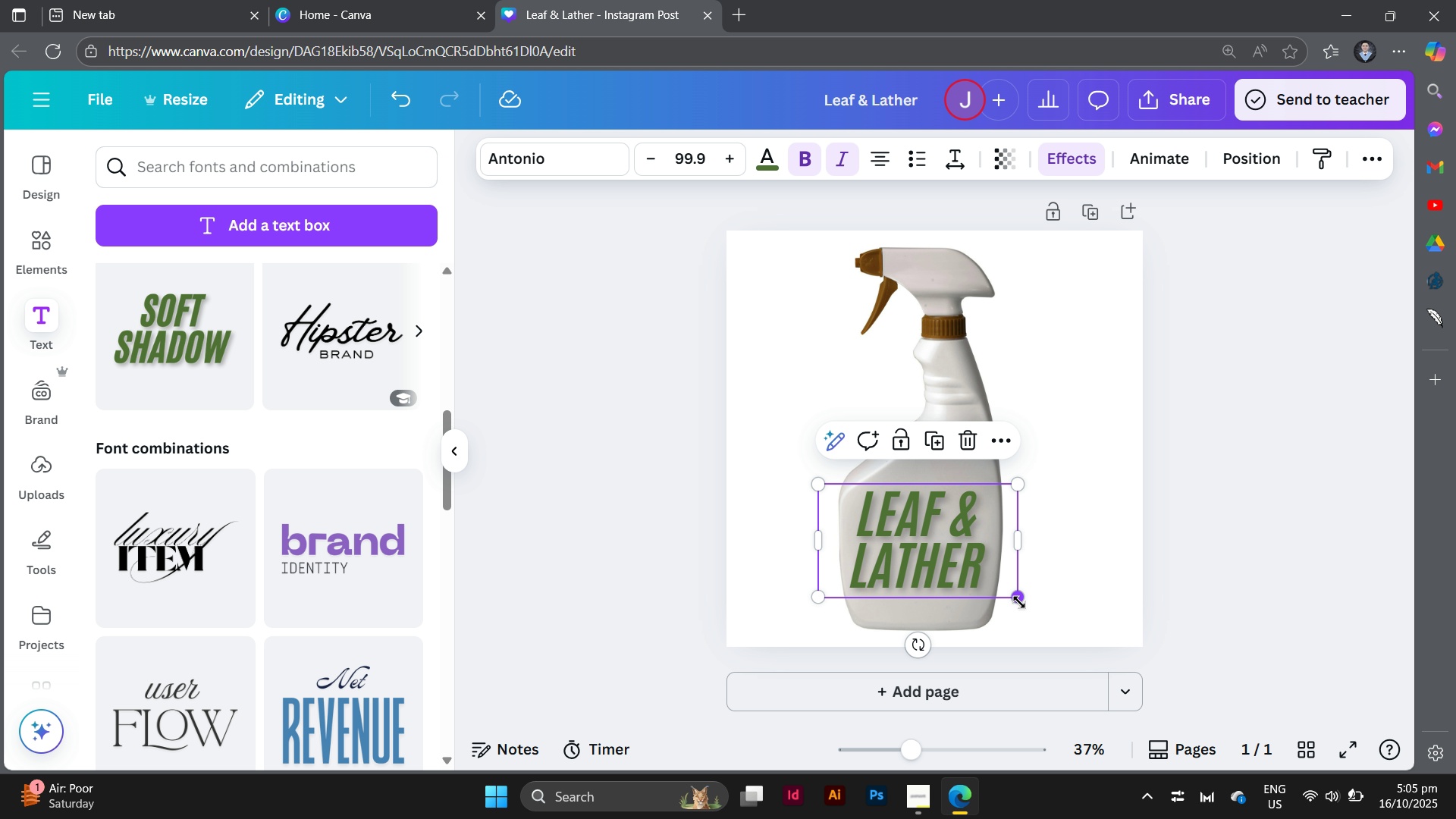 
left_click_drag(start_coordinate=[1019, 603], to_coordinate=[1008, 594])
 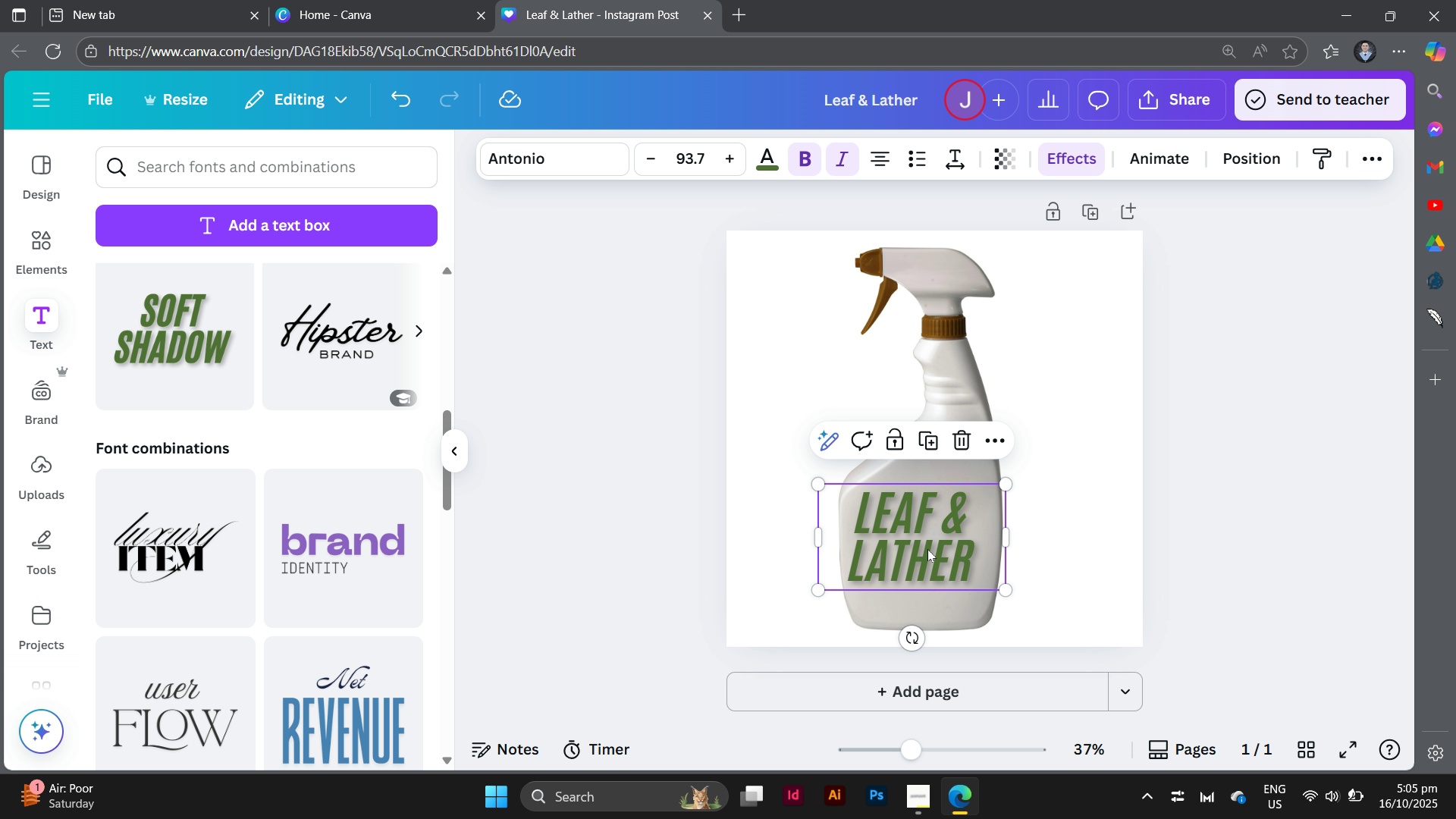 
left_click_drag(start_coordinate=[927, 549], to_coordinate=[934, 555])
 